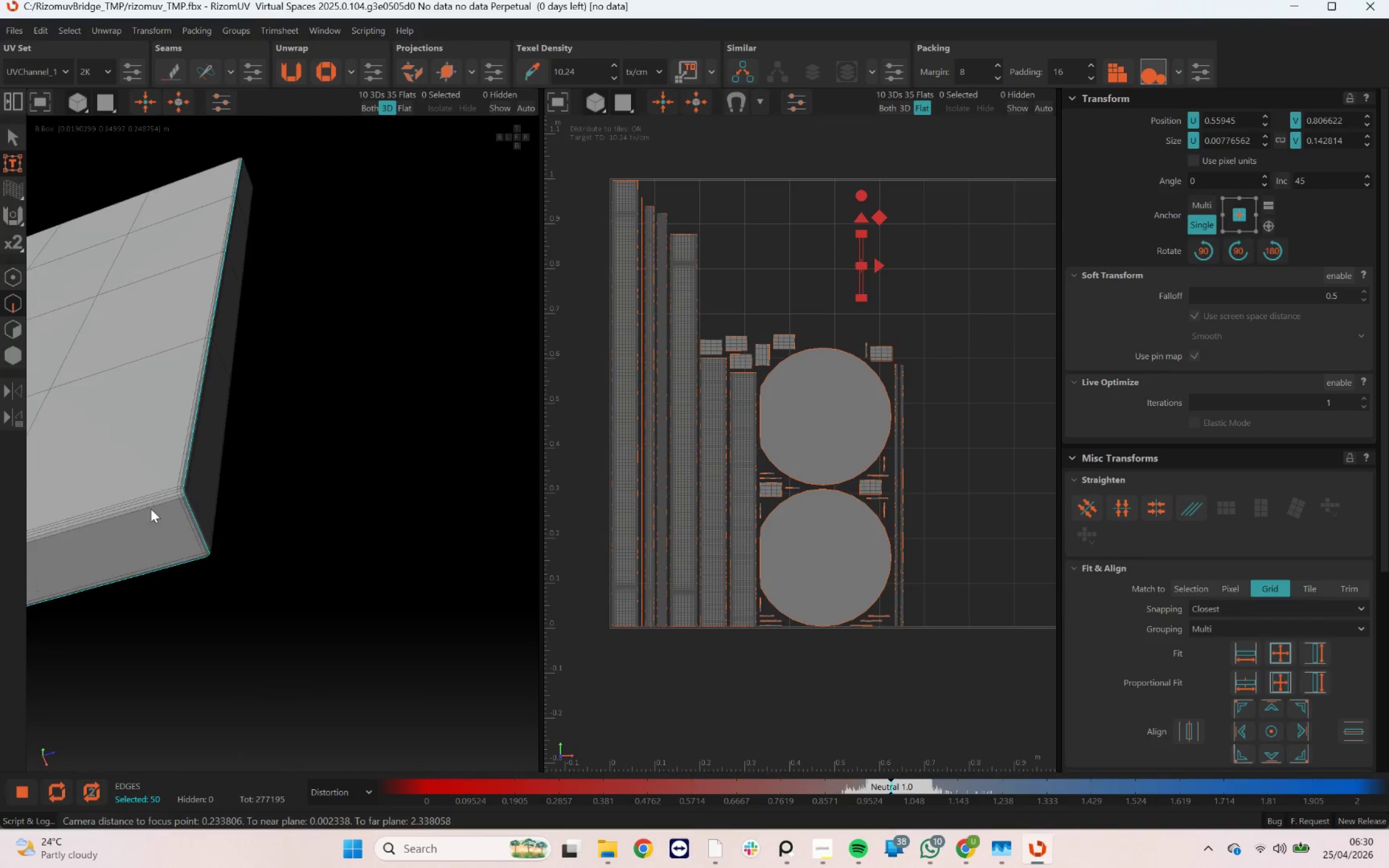 
scroll: coordinate [300, 550], scroll_direction: down, amount: 11.0
 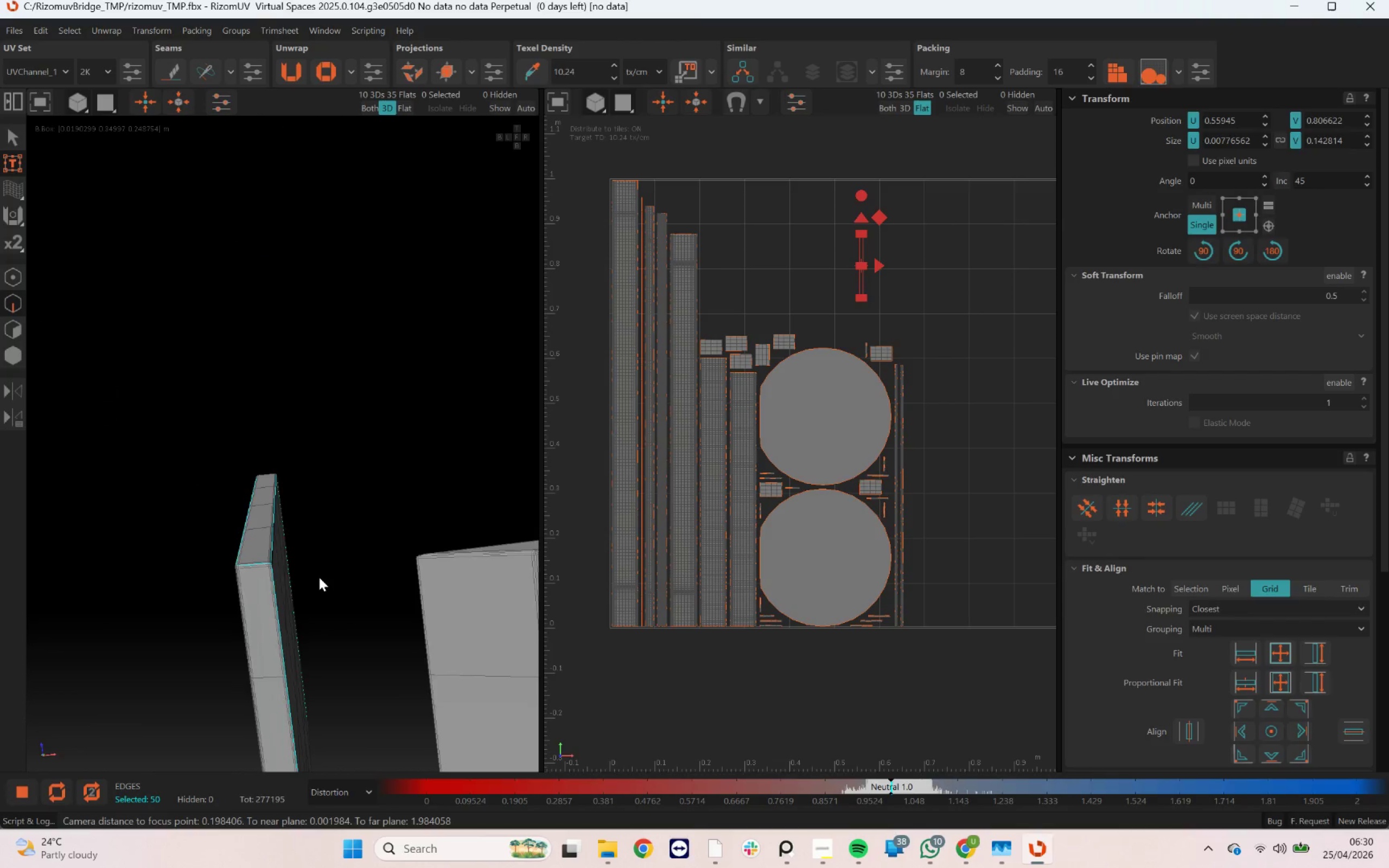 
hold_key(key=ControlLeft, duration=1.52)
 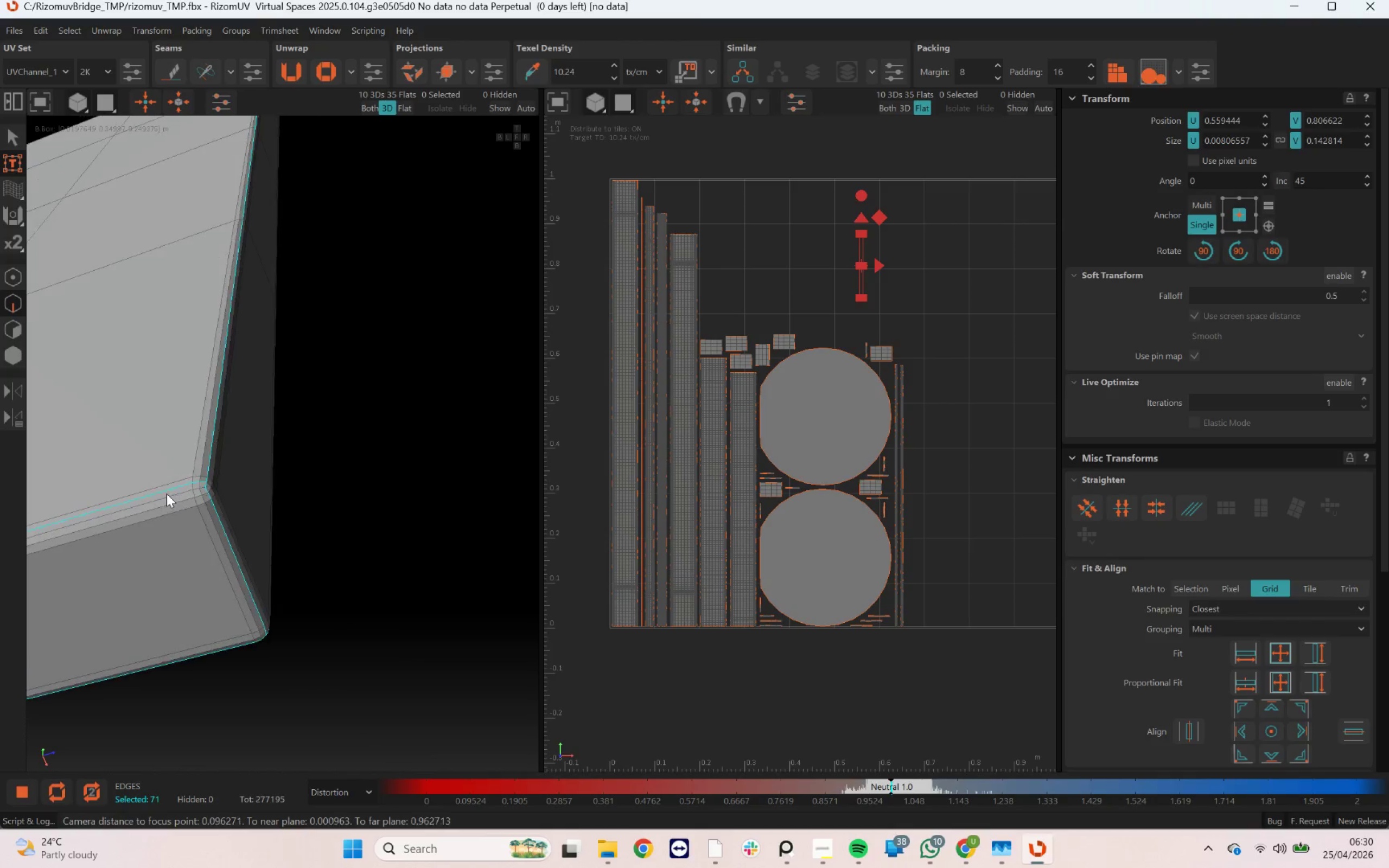 
scroll: coordinate [151, 509], scroll_direction: up, amount: 5.0
 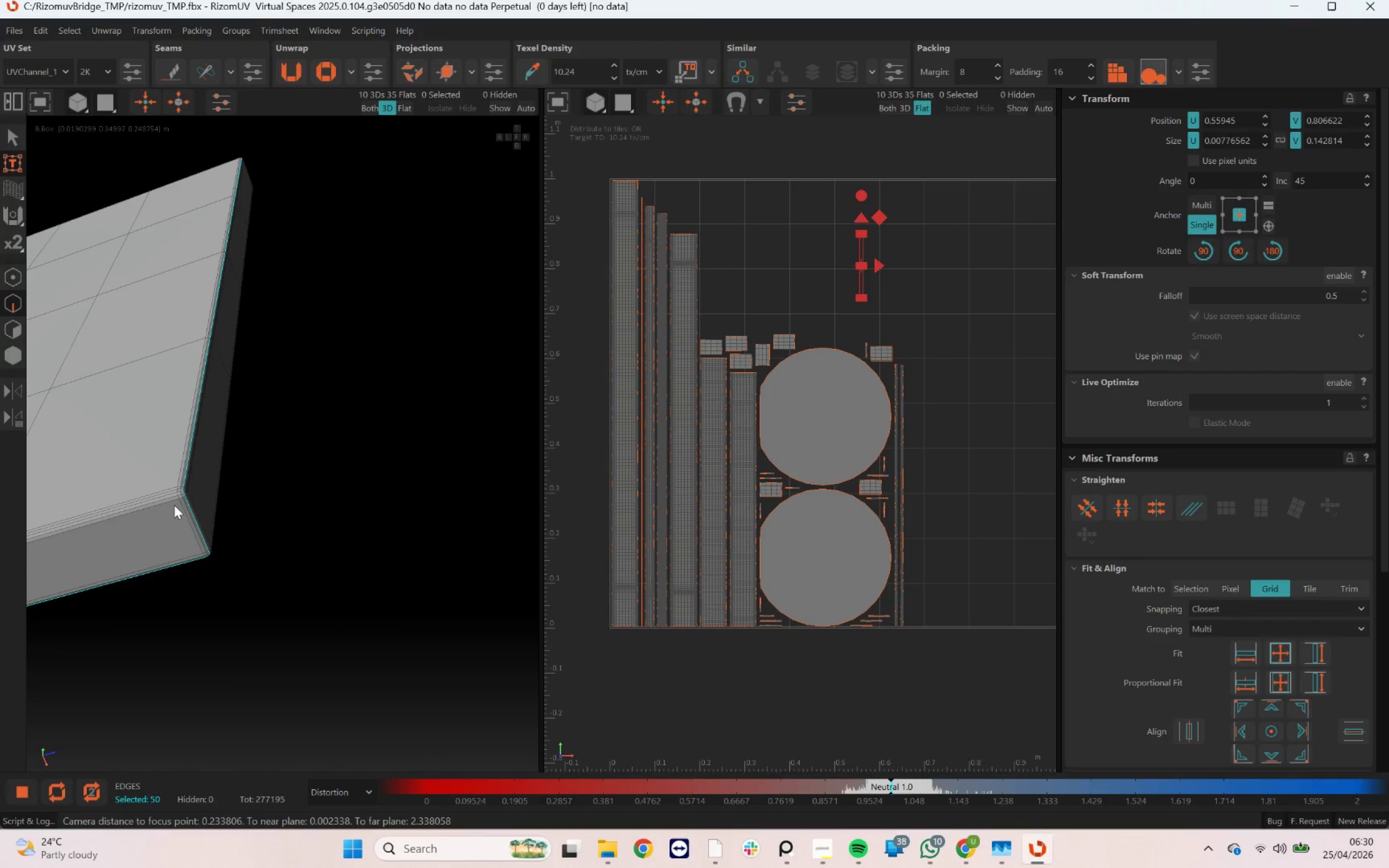 
double_click([167, 494])
 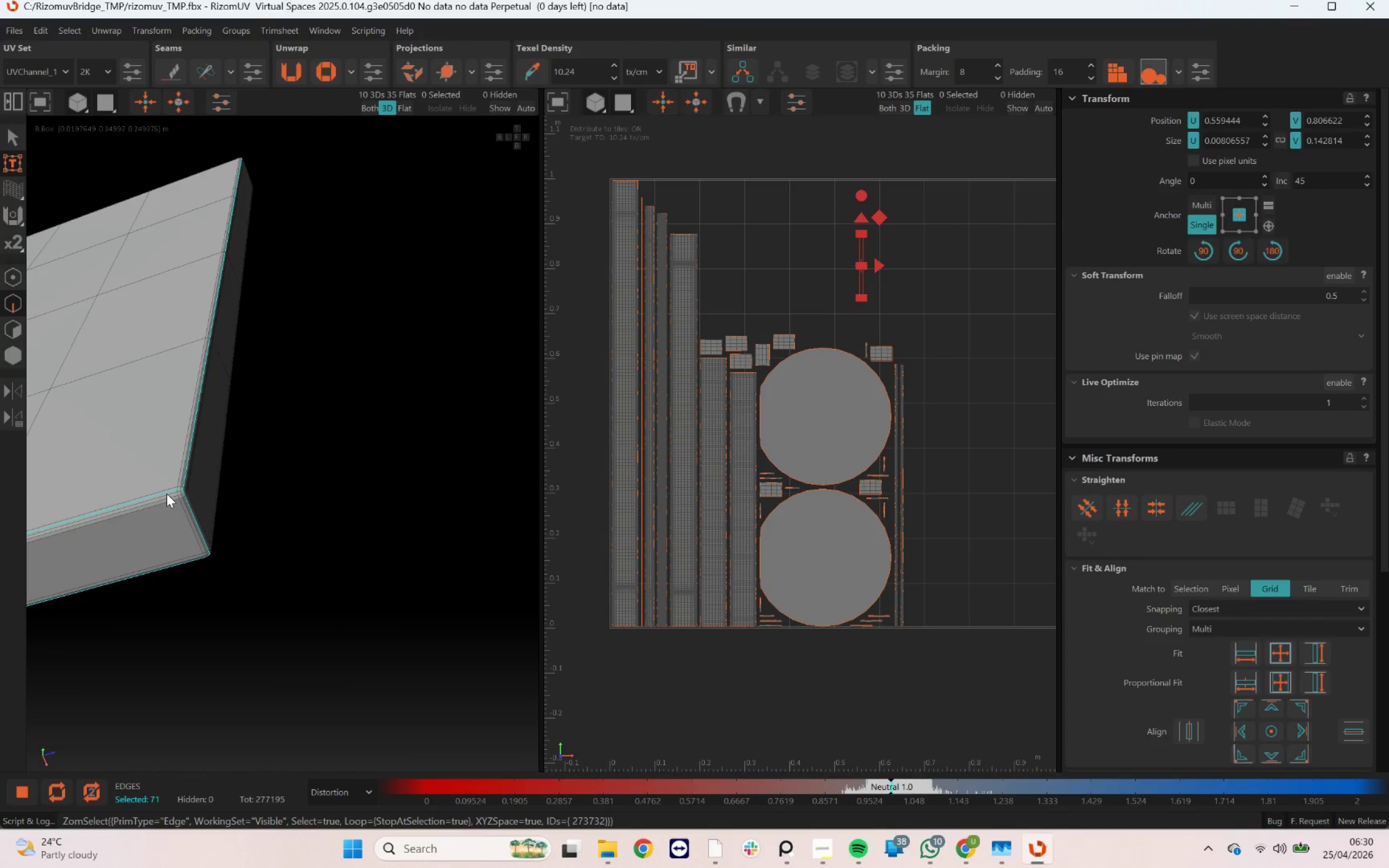 
scroll: coordinate [167, 494], scroll_direction: up, amount: 6.0
 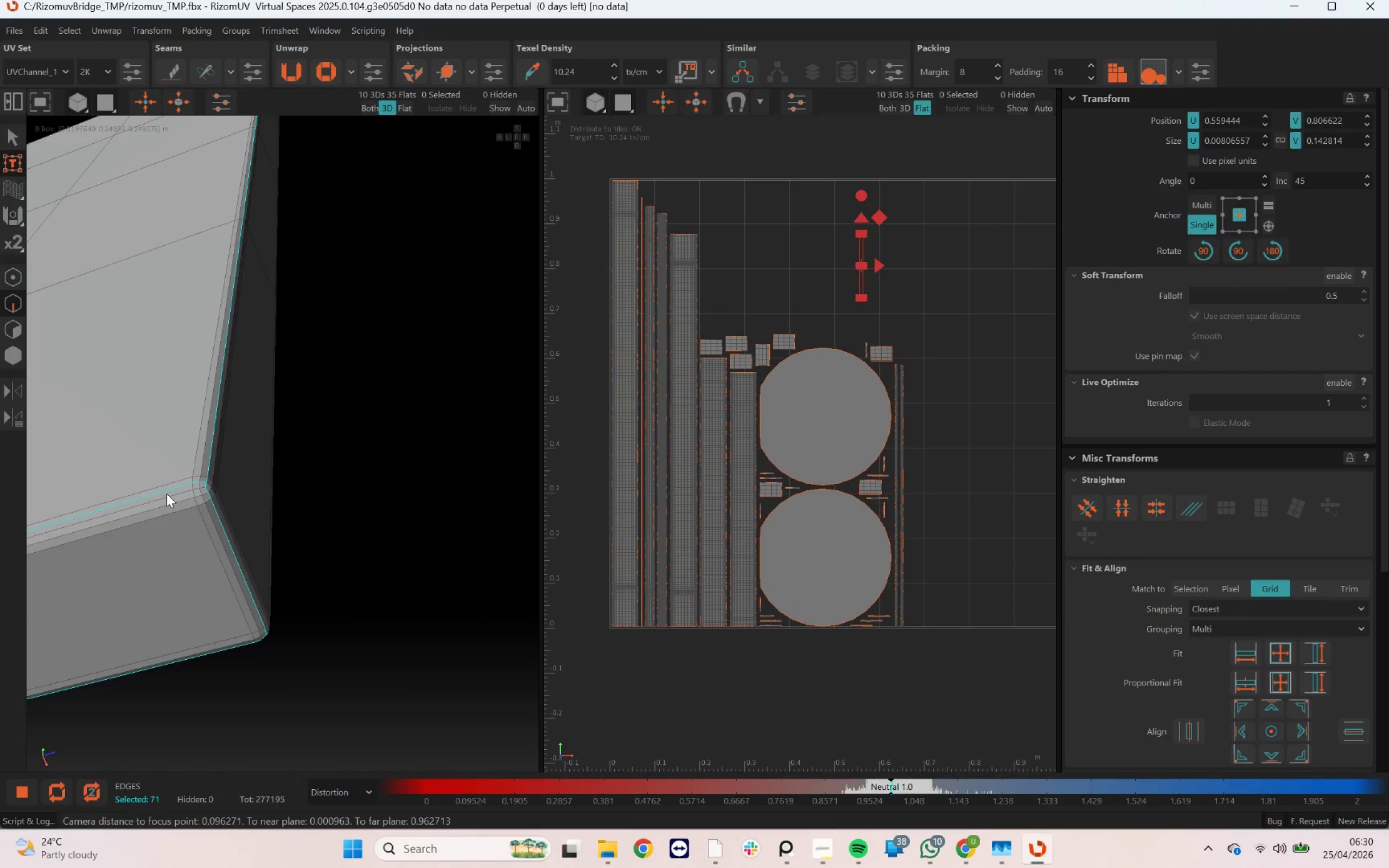 
key(Control+Z)
 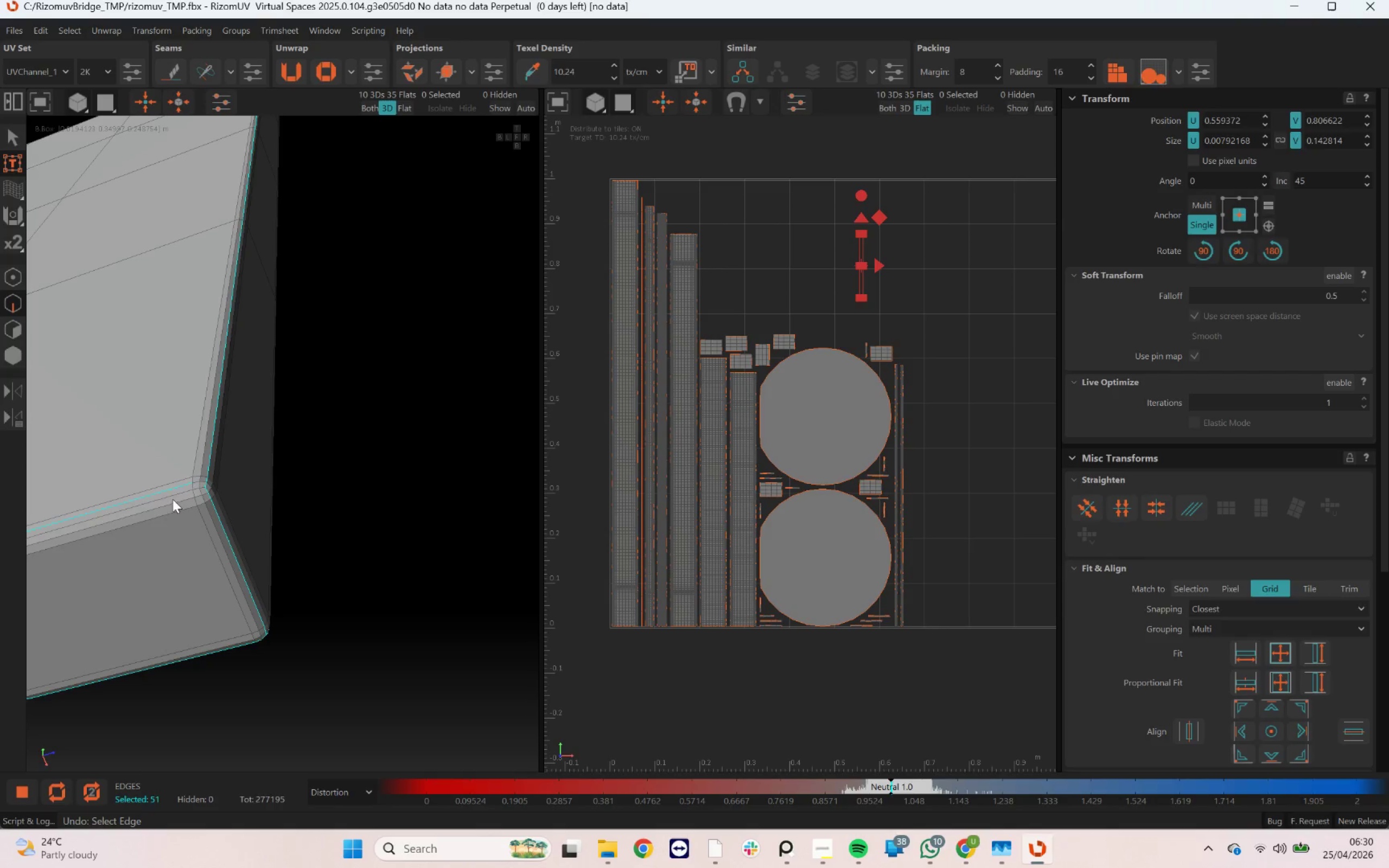 
key(Control+Z)
 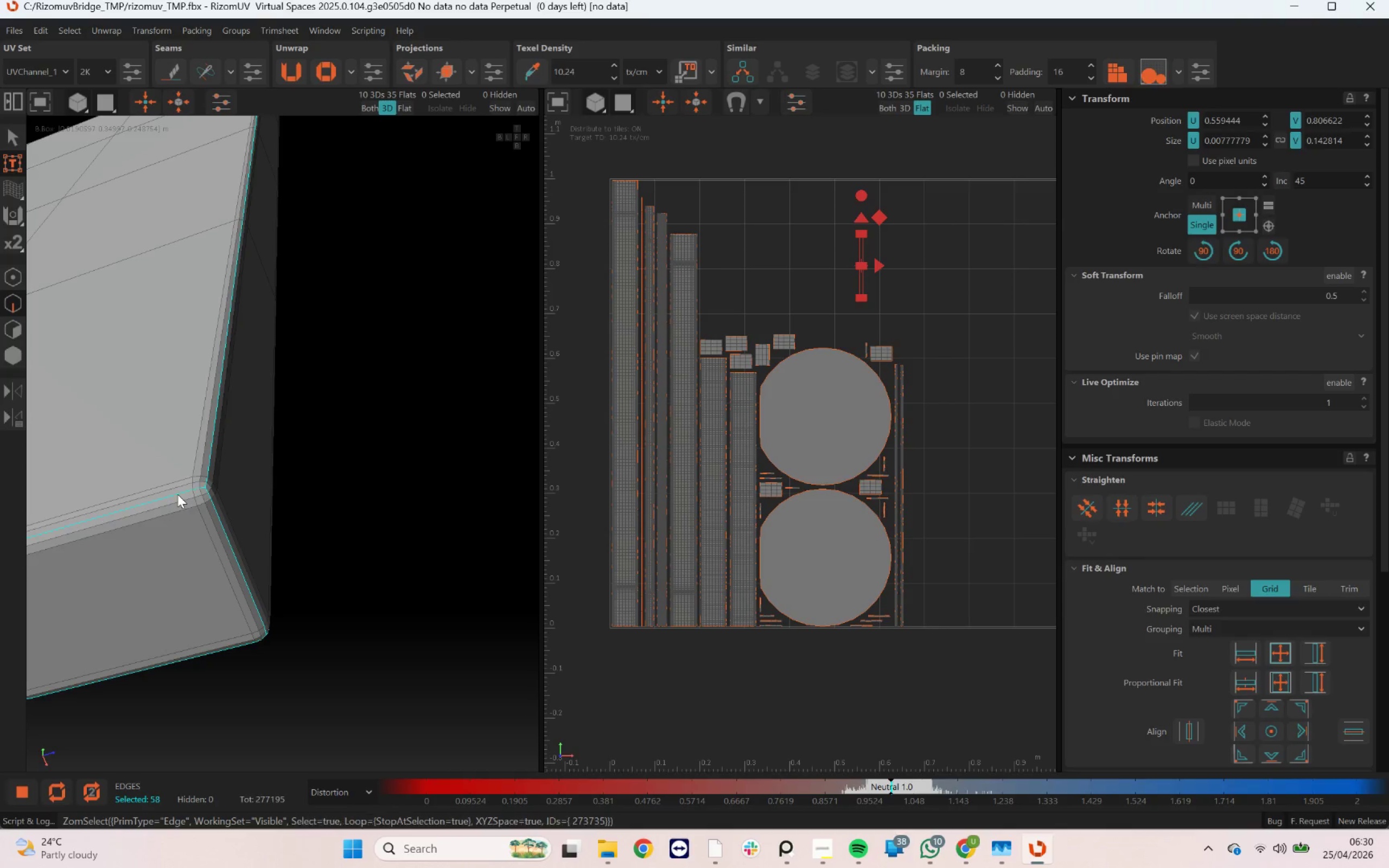 
hold_key(key=AltLeft, duration=0.87)
left_click_drag(start_coordinate=[391, 497], to_coordinate=[494, 516])
 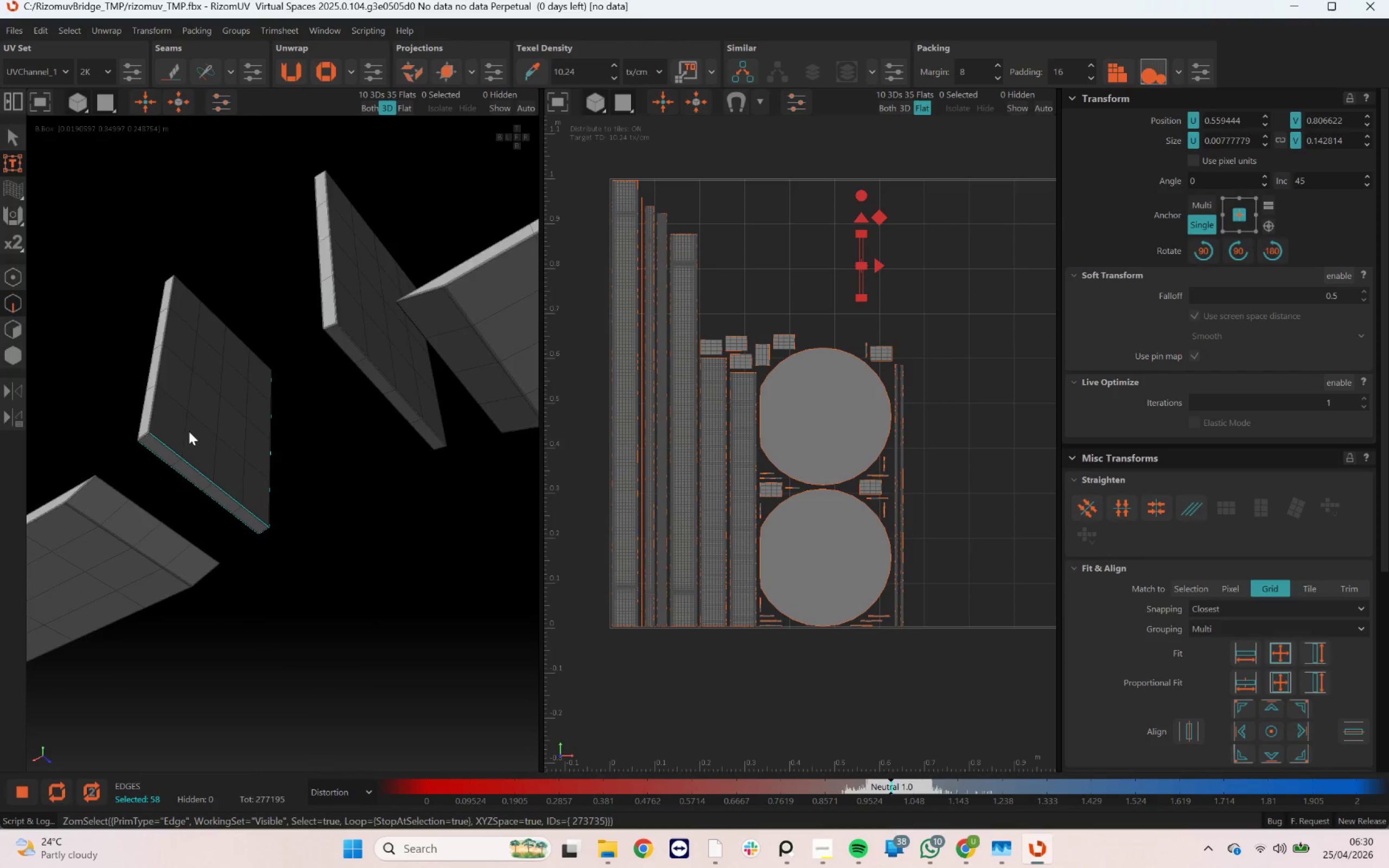 
scroll: coordinate [393, 497], scroll_direction: down, amount: 20.0
 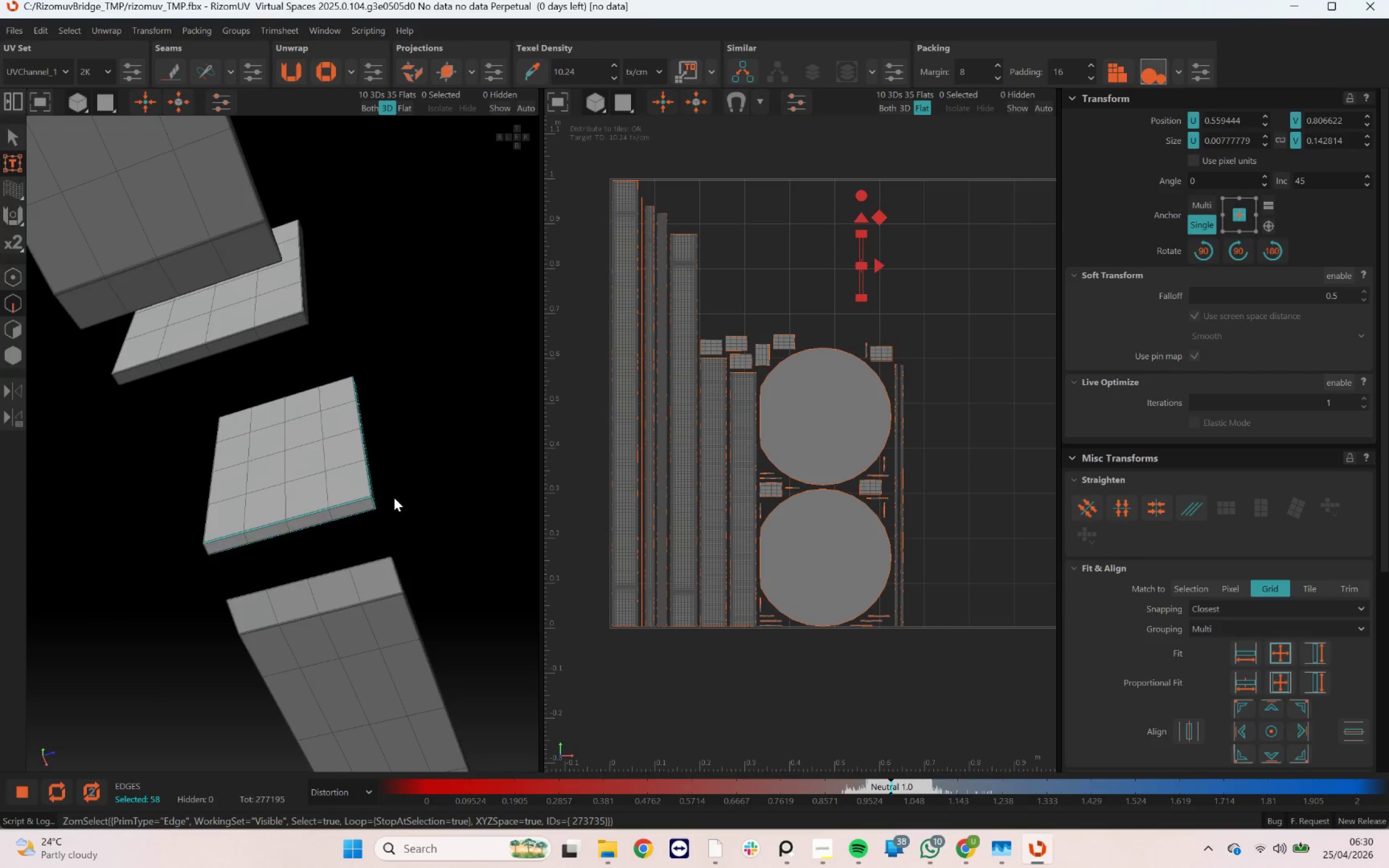 
hold_key(key=ControlLeft, duration=1.63)
 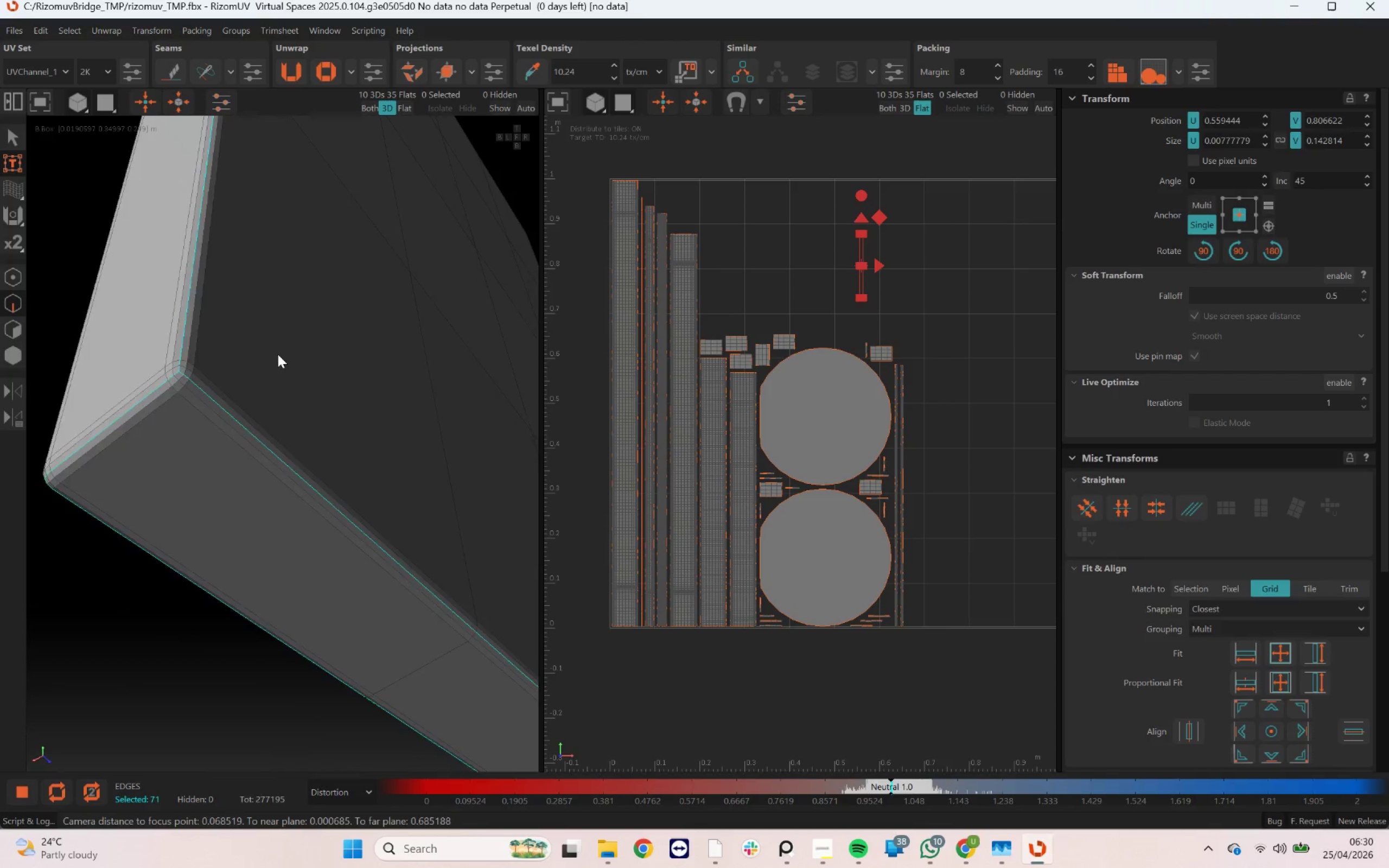 
scroll: coordinate [170, 411], scroll_direction: up, amount: 20.0
 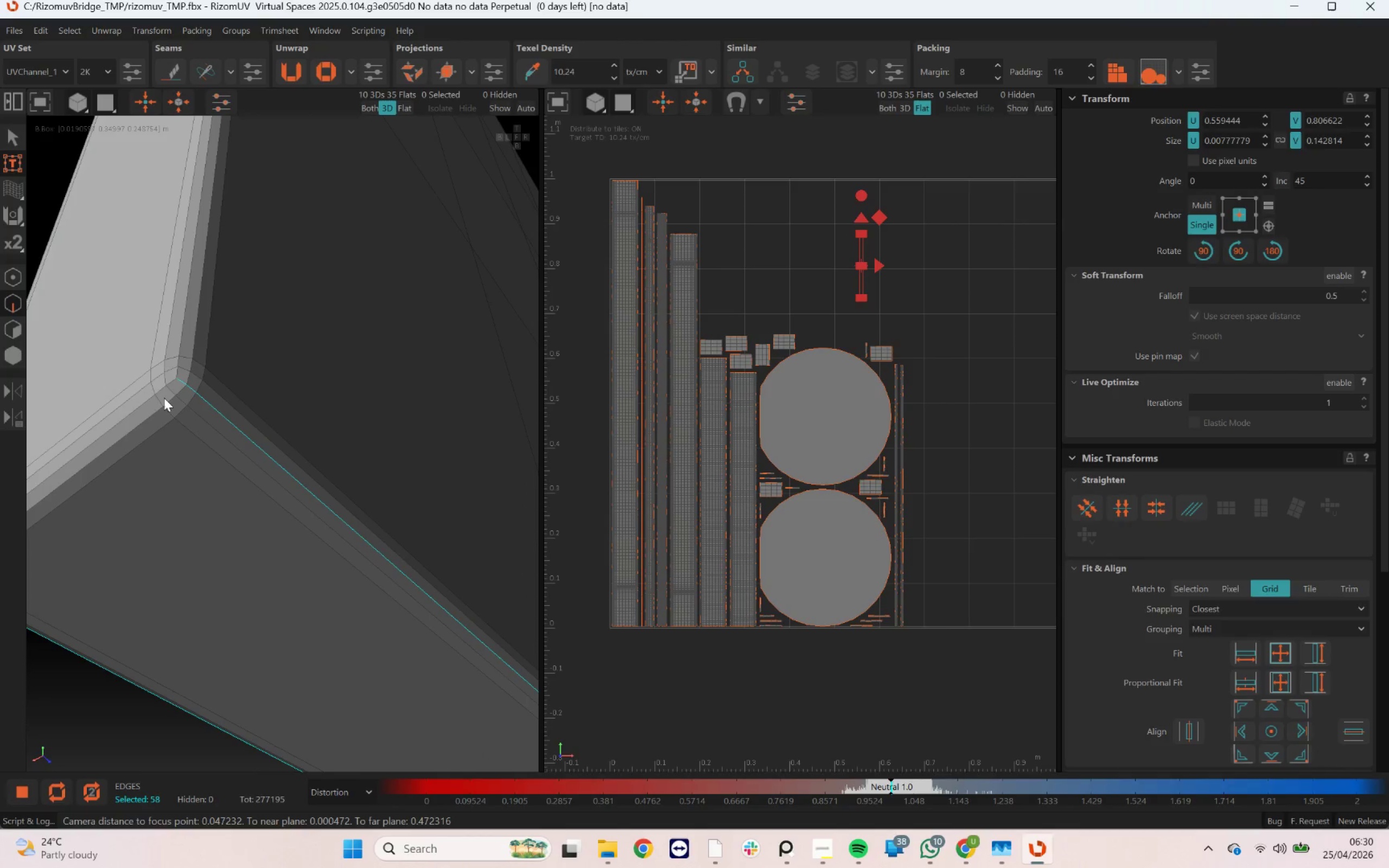 
left_click([163, 391])
 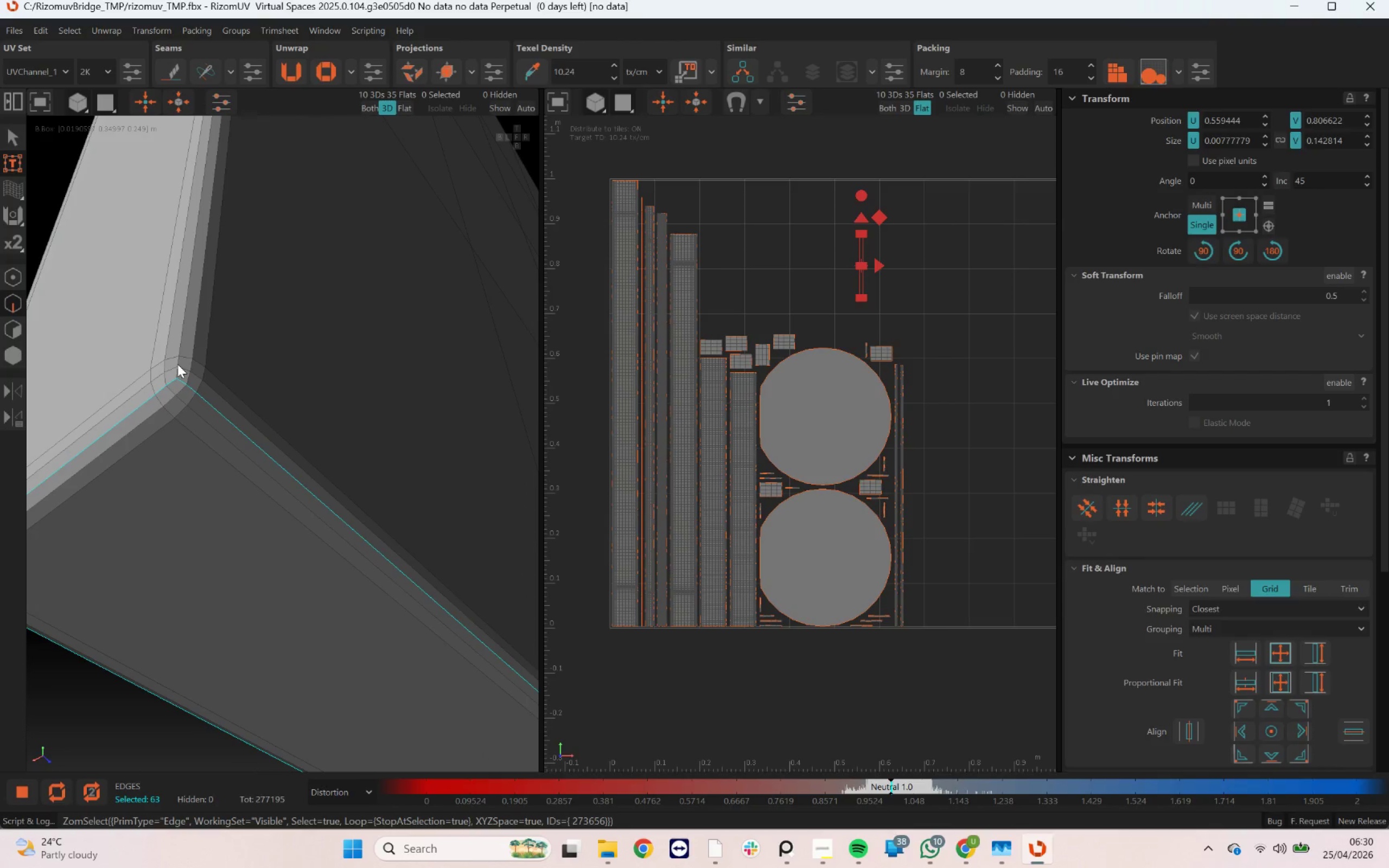 
double_click([177, 364])
 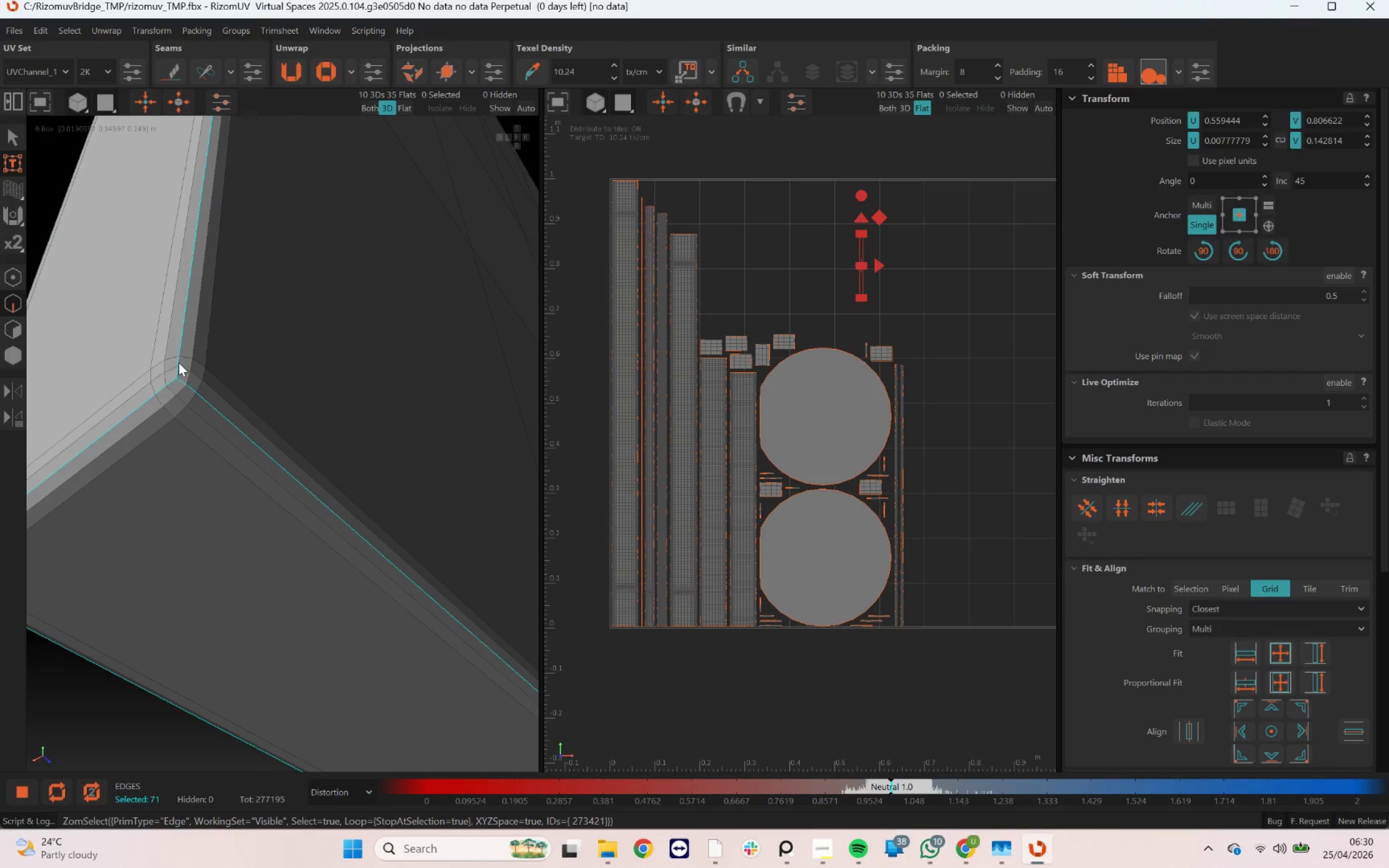 
hold_key(key=AltLeft, duration=0.64)
left_click_drag(start_coordinate=[339, 367], to_coordinate=[435, 392])
 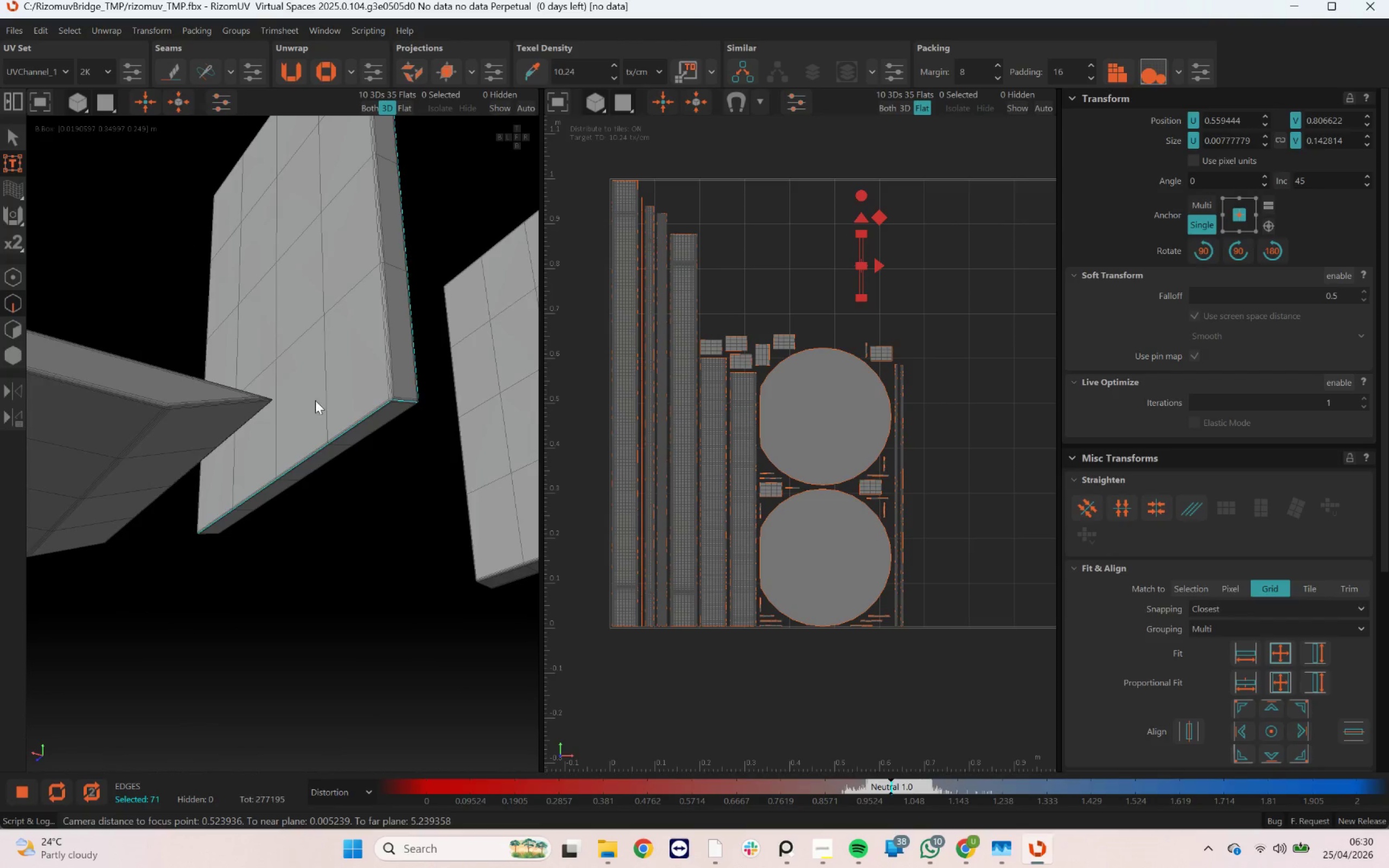 
scroll: coordinate [287, 359], scroll_direction: down, amount: 17.0
 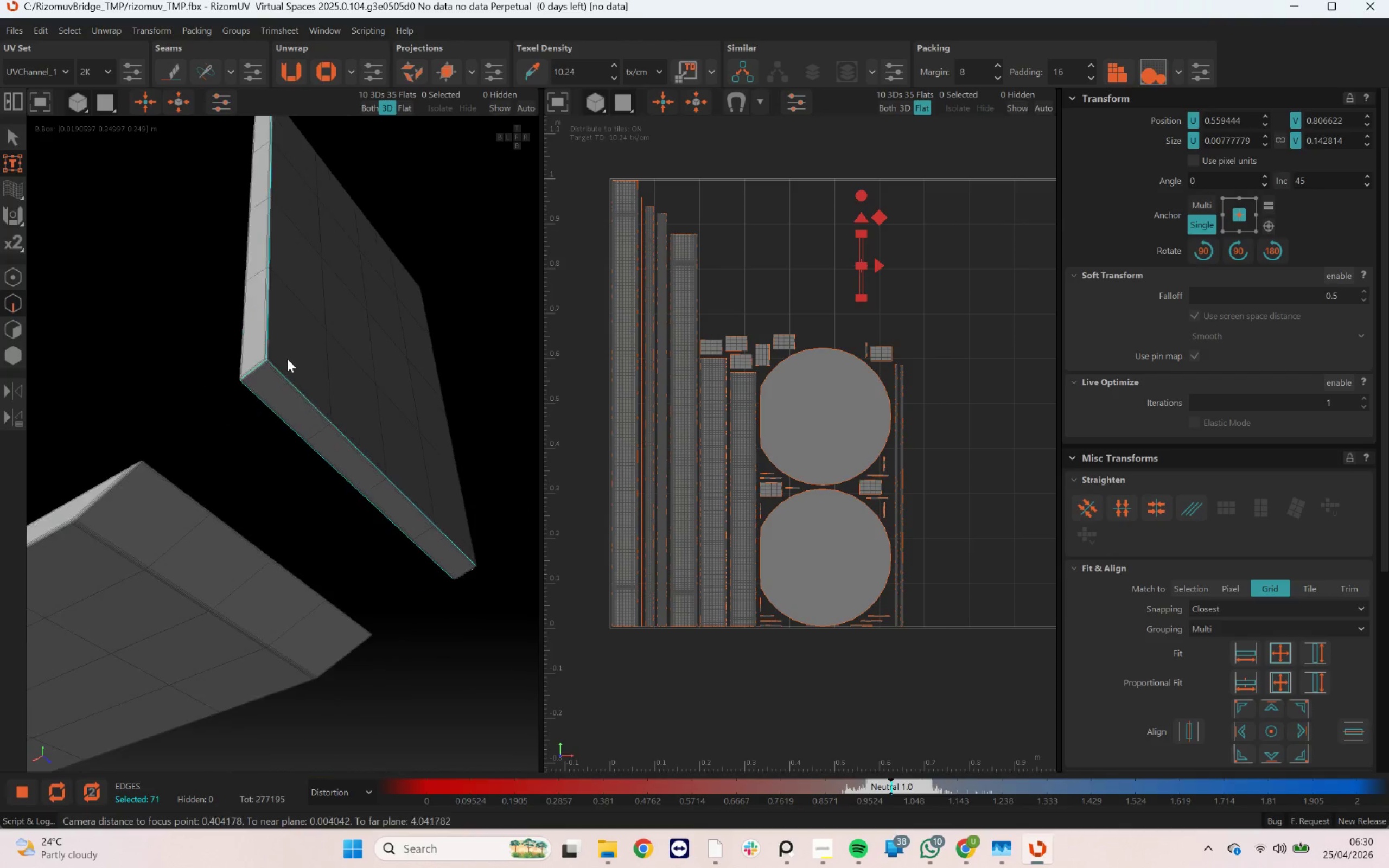 
hold_key(key=ControlLeft, duration=0.68)
 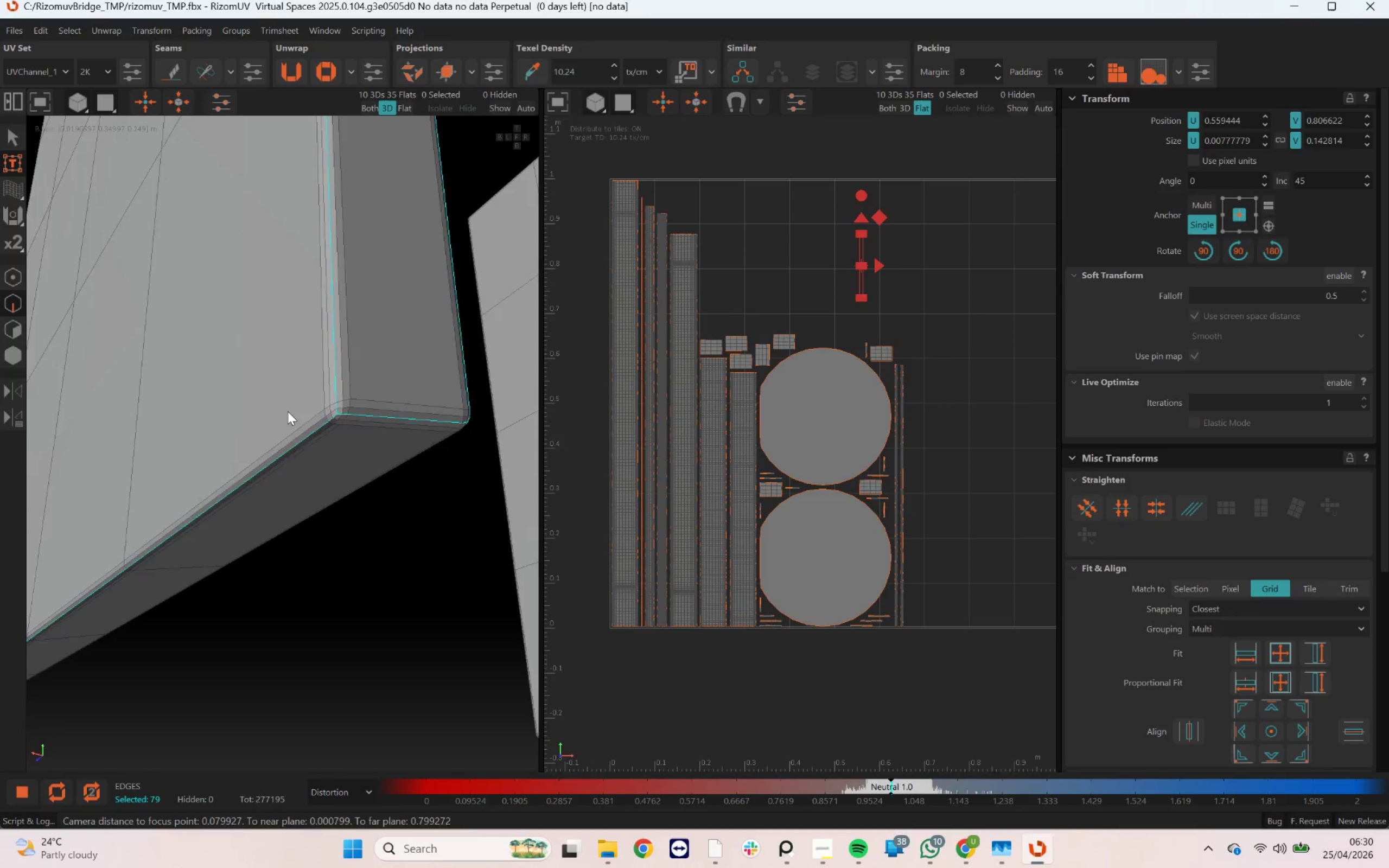 
scroll: coordinate [408, 403], scroll_direction: up, amount: 16.0
 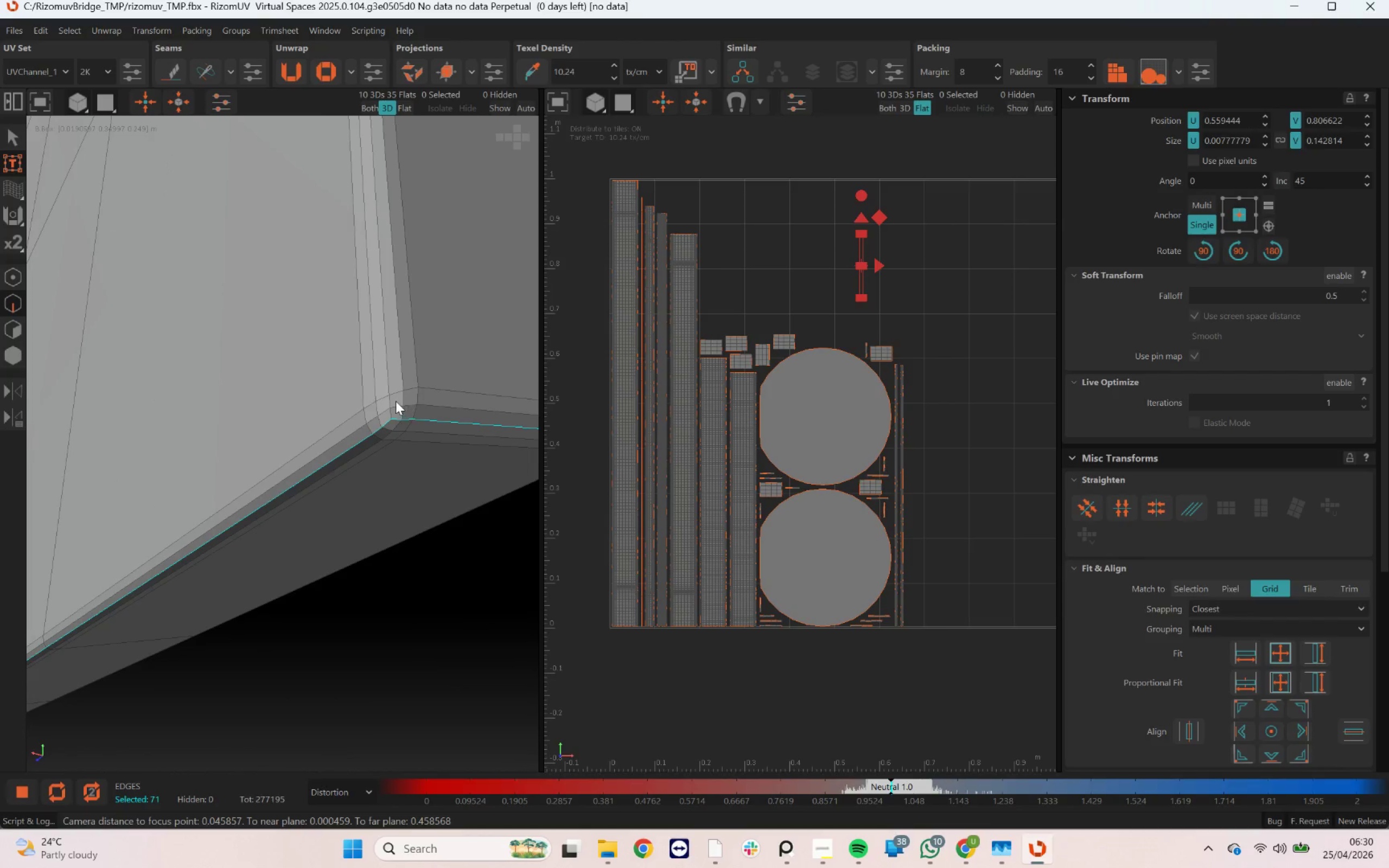 
double_click([388, 385])
 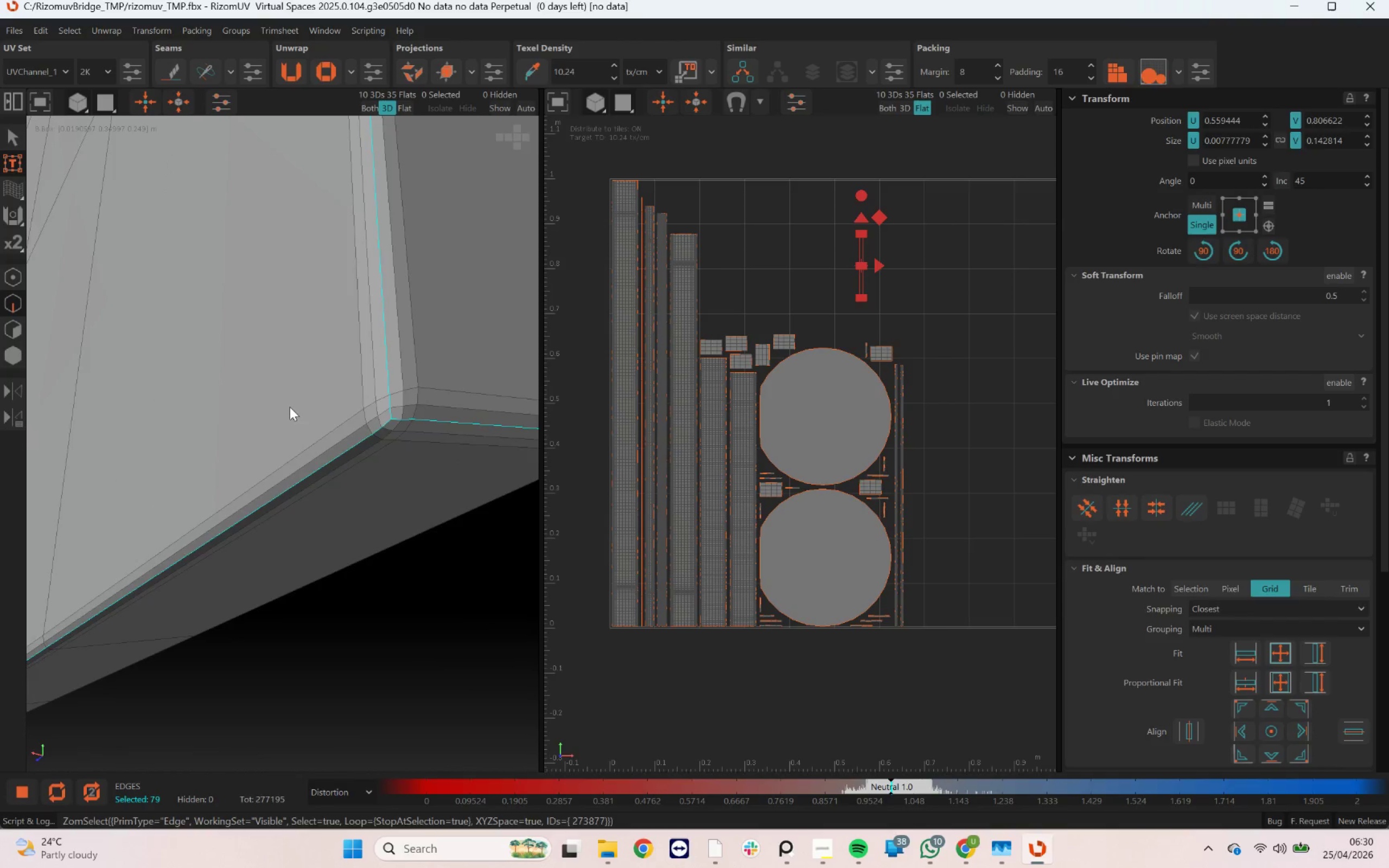 
hold_key(key=AltLeft, duration=0.37)
 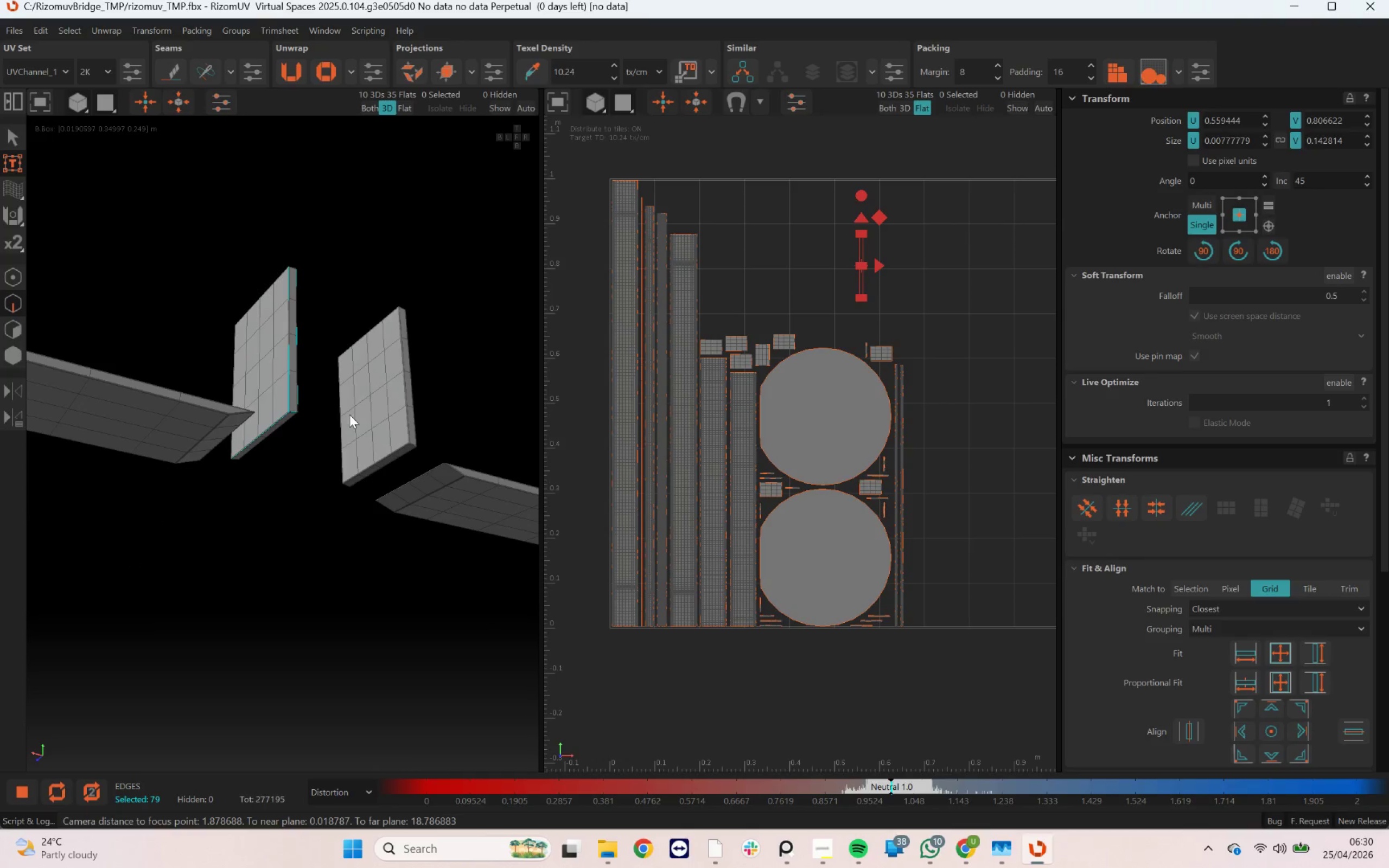 
scroll: coordinate [288, 412], scroll_direction: down, amount: 28.0
 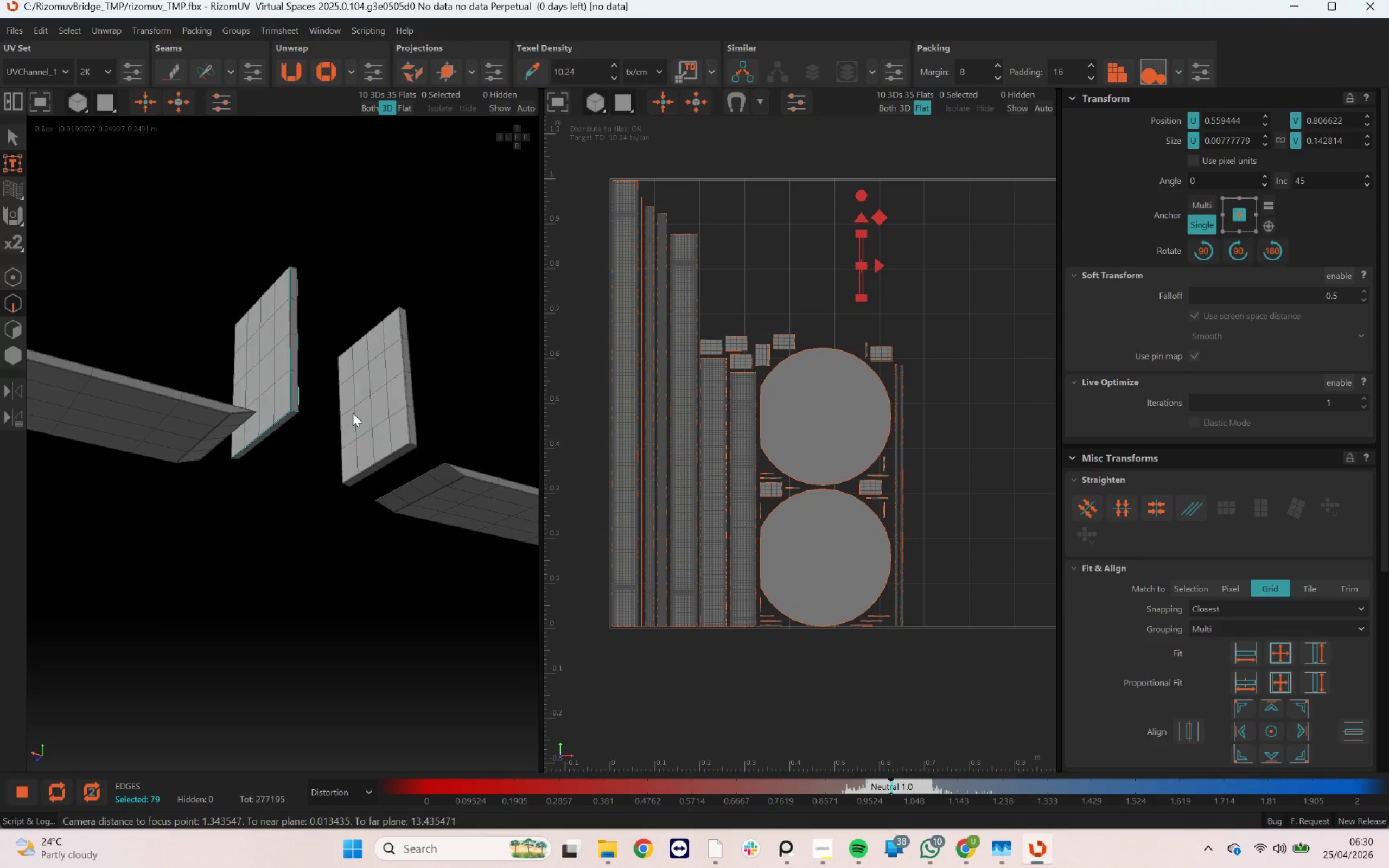 
key(Alt+AltLeft)
 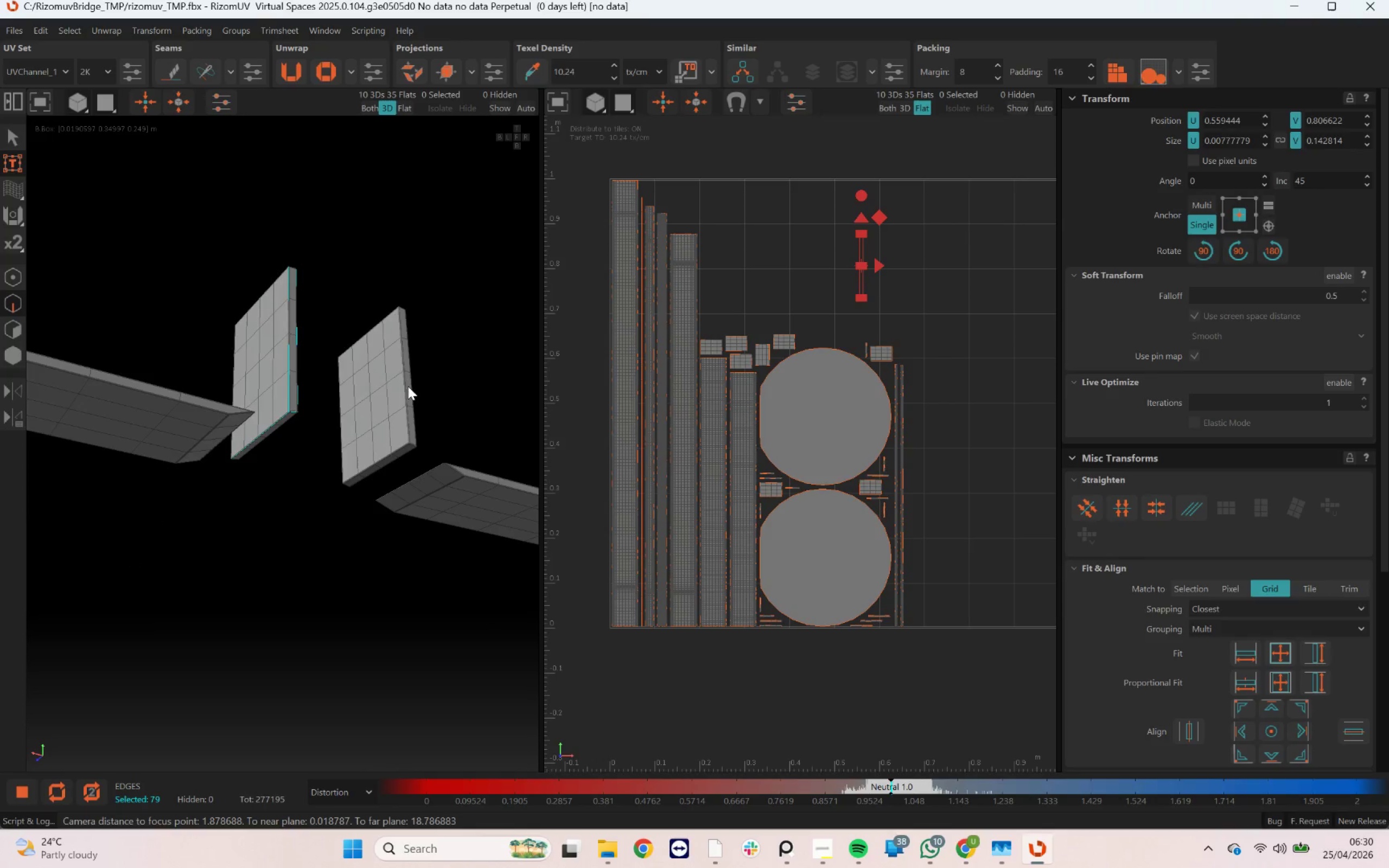 
hold_key(key=AltLeft, duration=0.68)
left_click_drag(start_coordinate=[403, 371], to_coordinate=[391, 482])
 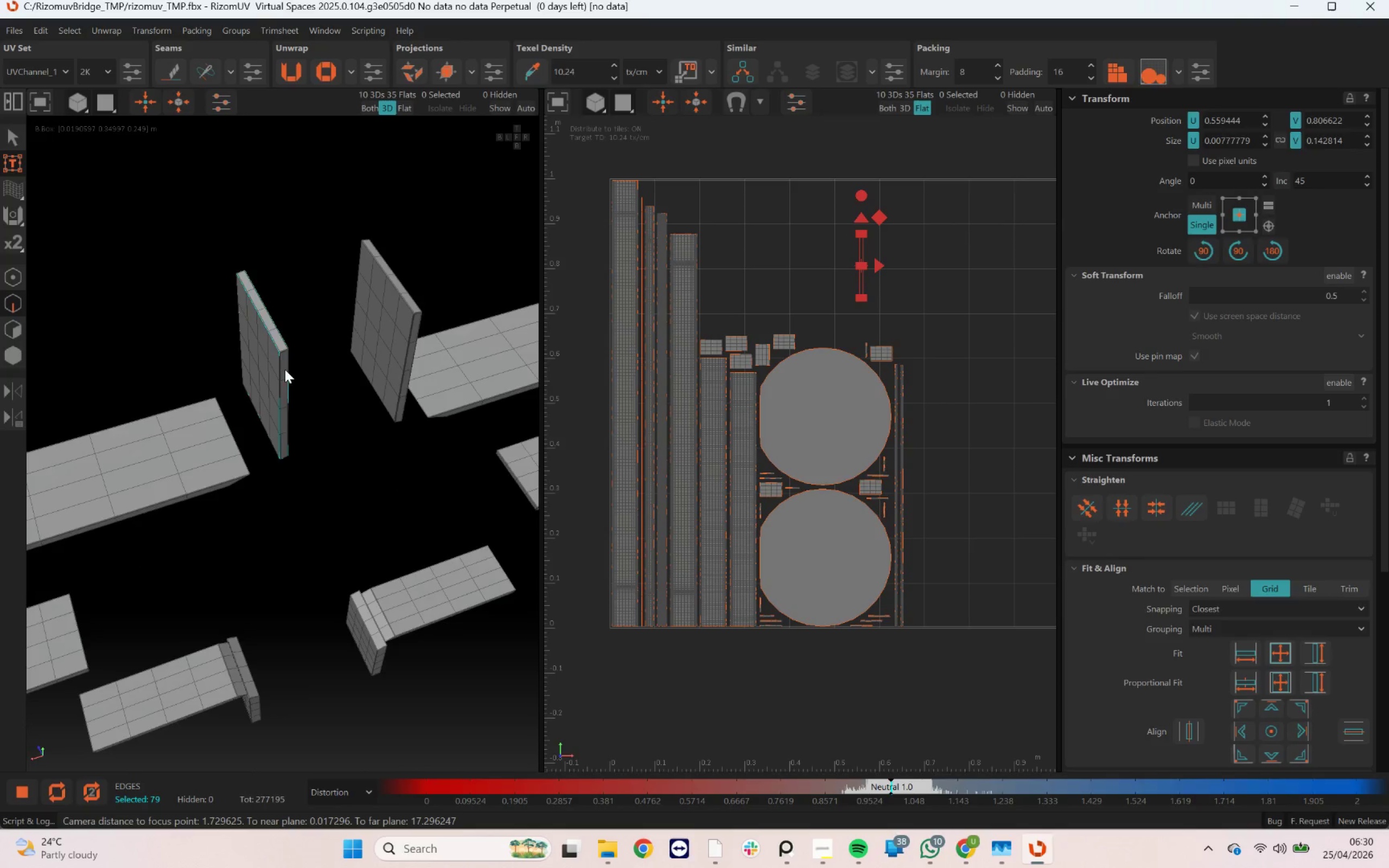 
hold_key(key=ControlLeft, duration=0.58)
 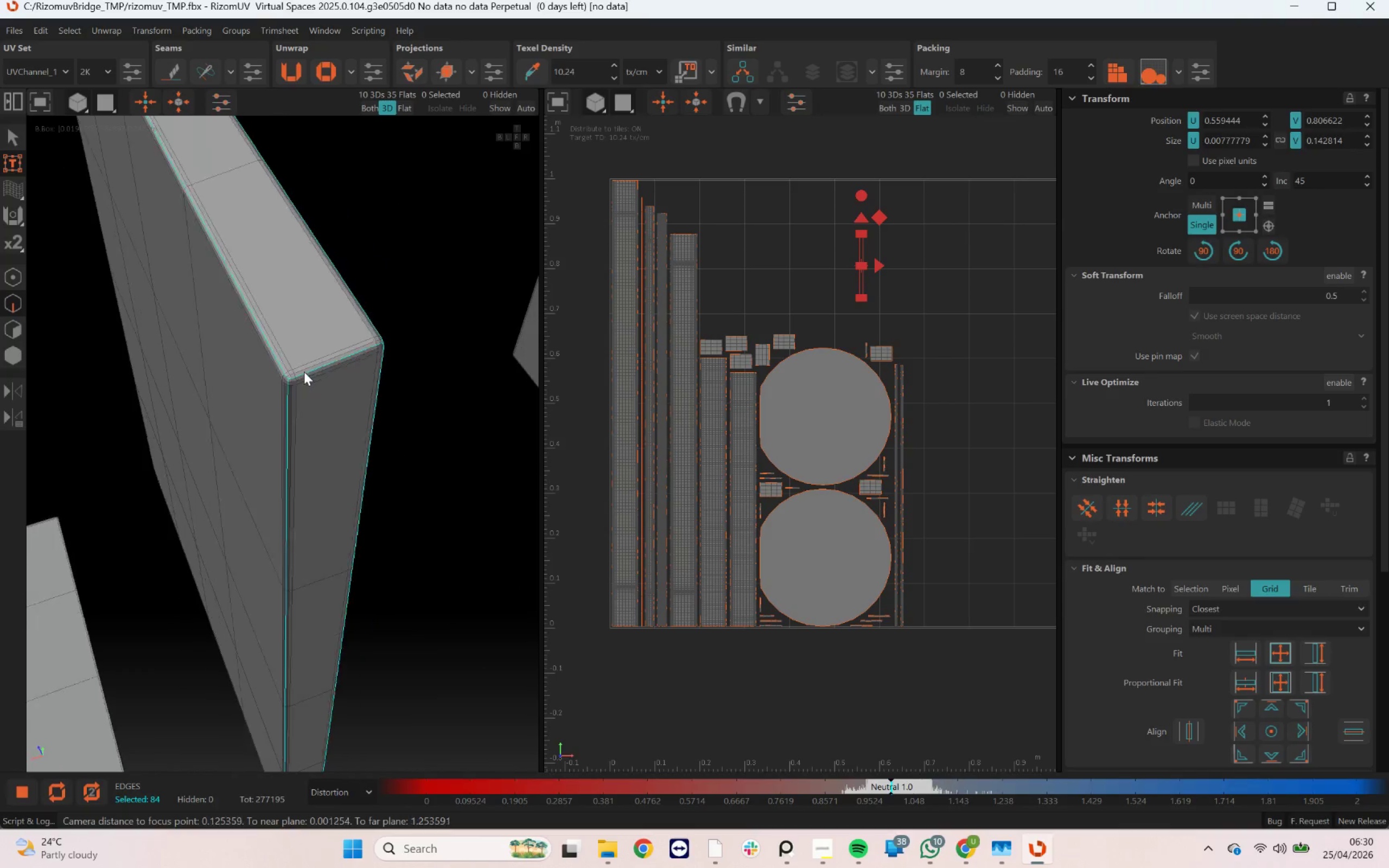 
scroll: coordinate [299, 371], scroll_direction: up, amount: 23.0
 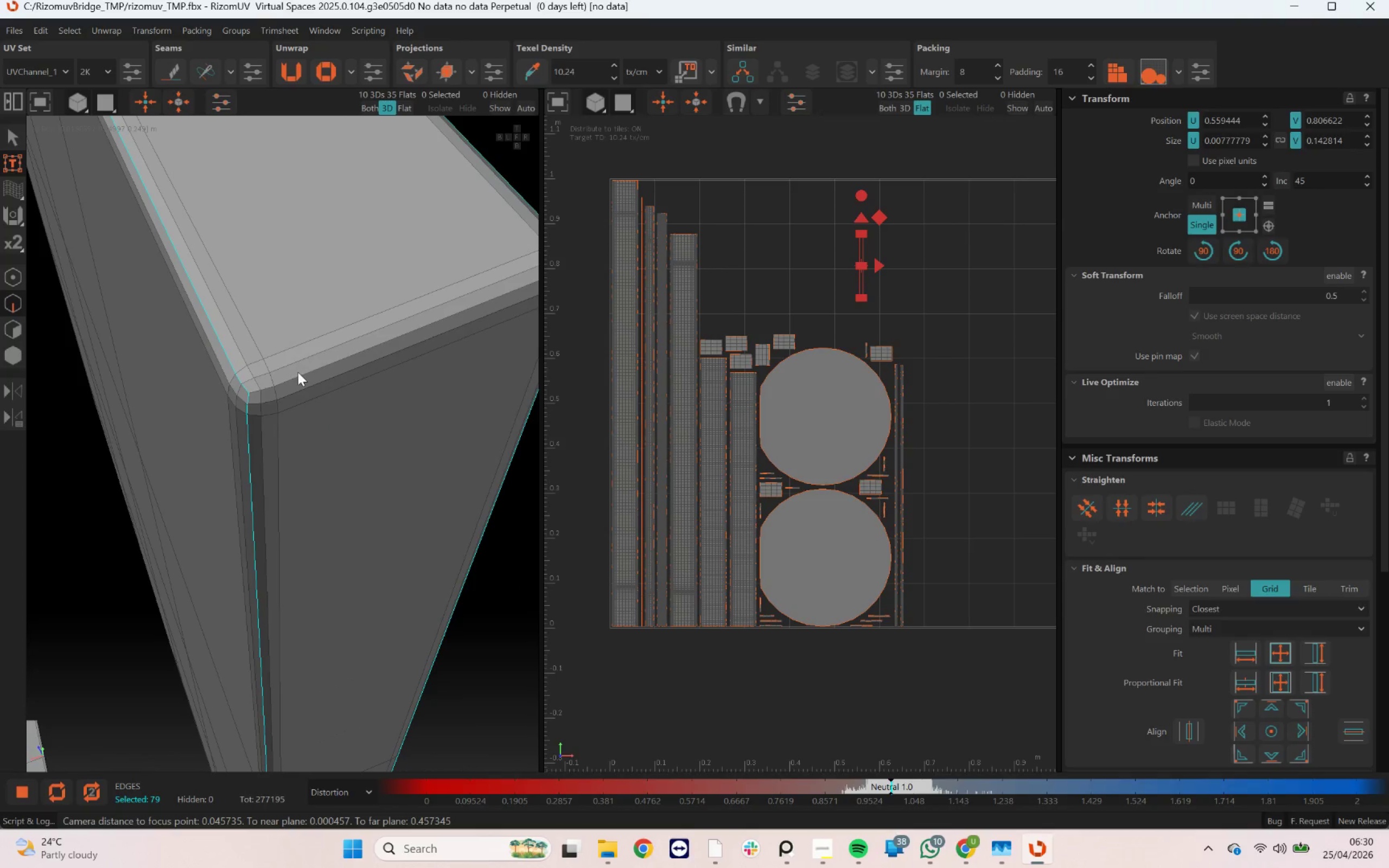 
double_click([298, 377])
 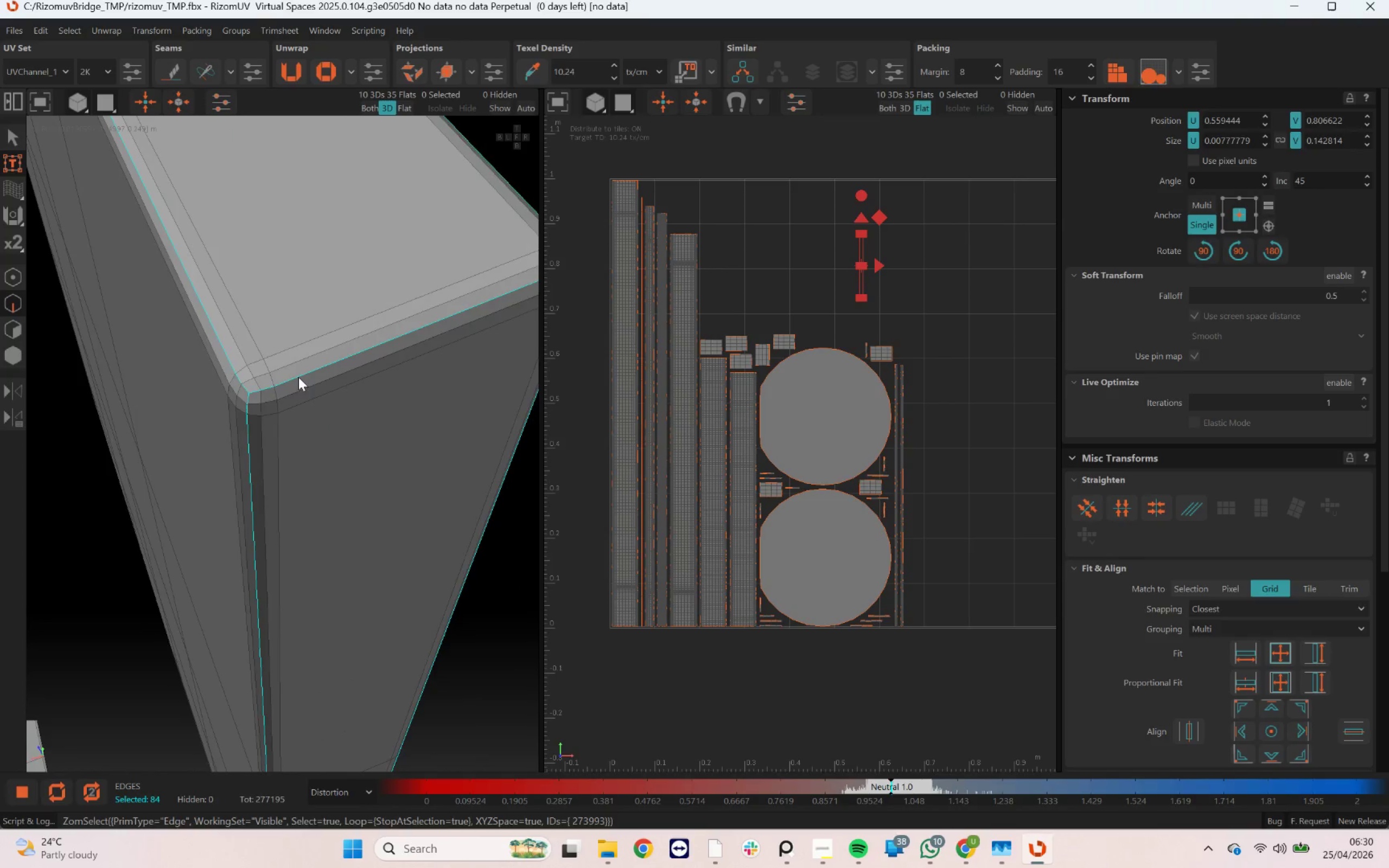 
scroll: coordinate [307, 372], scroll_direction: down, amount: 32.0
 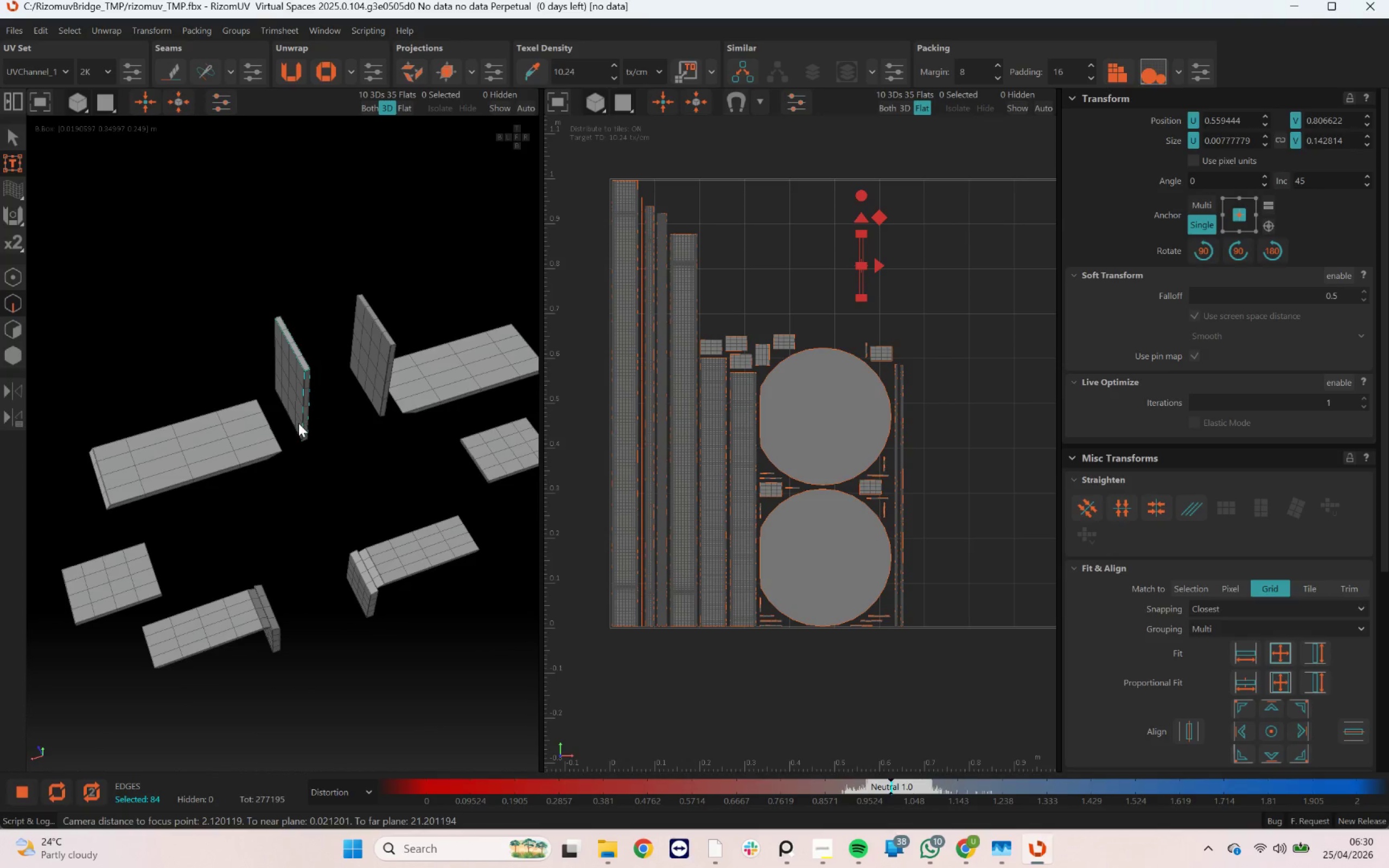 
hold_key(key=AltLeft, duration=1.1)
left_click_drag(start_coordinate=[287, 424], to_coordinate=[316, 346])
 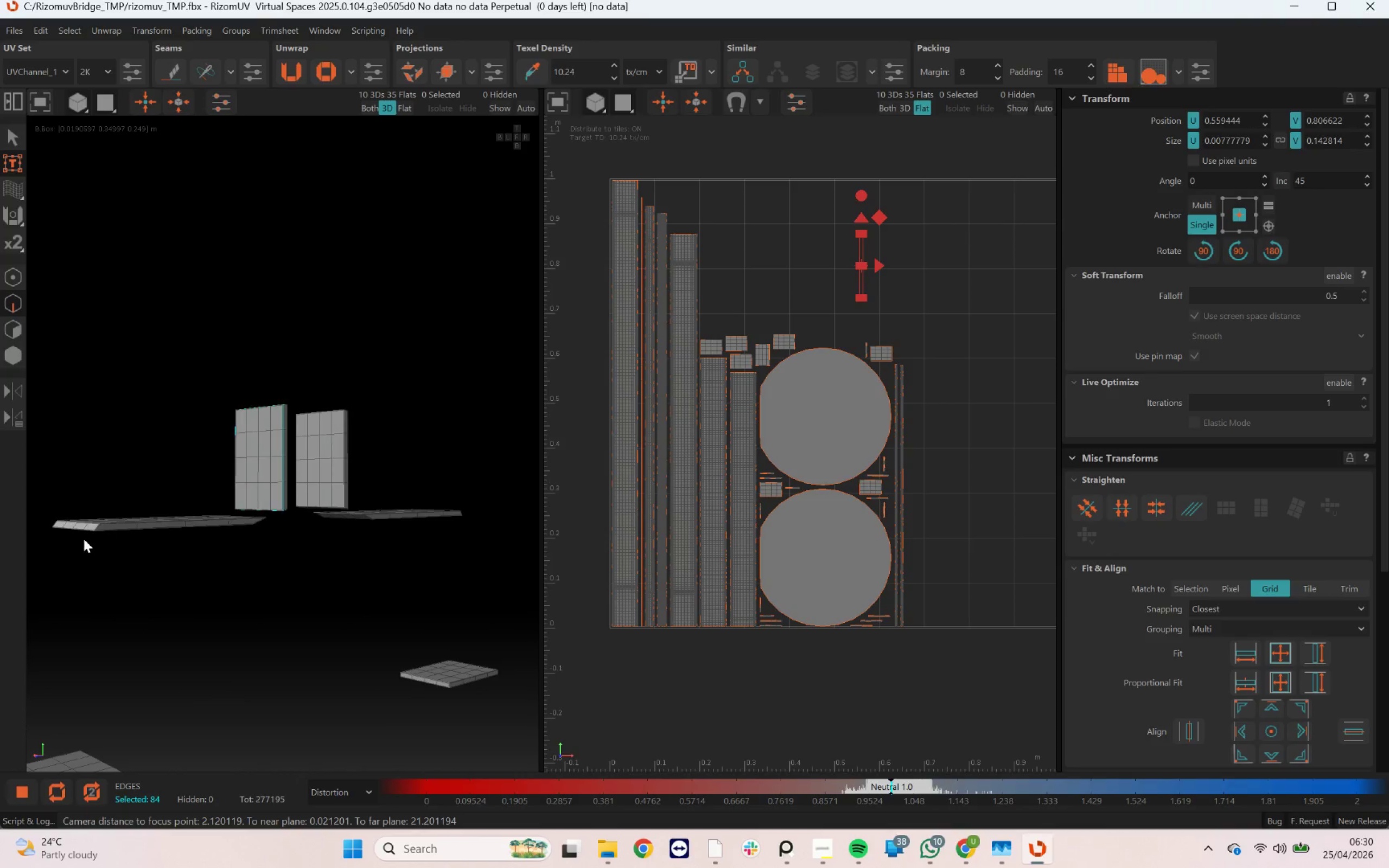 
scroll: coordinate [124, 475], scroll_direction: up, amount: 22.0
 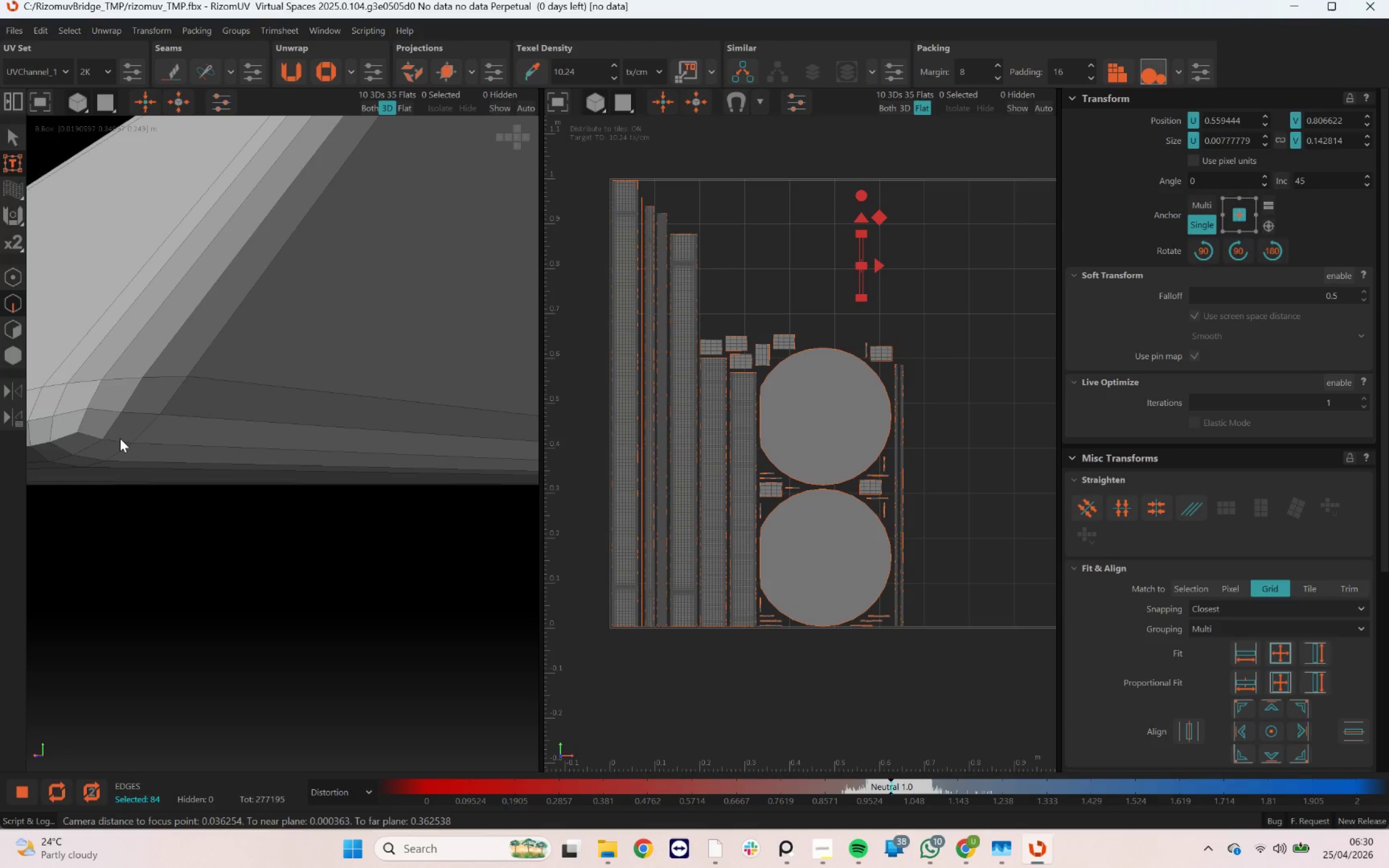 
hold_key(key=ControlLeft, duration=2.56)
double_click([120, 439])
 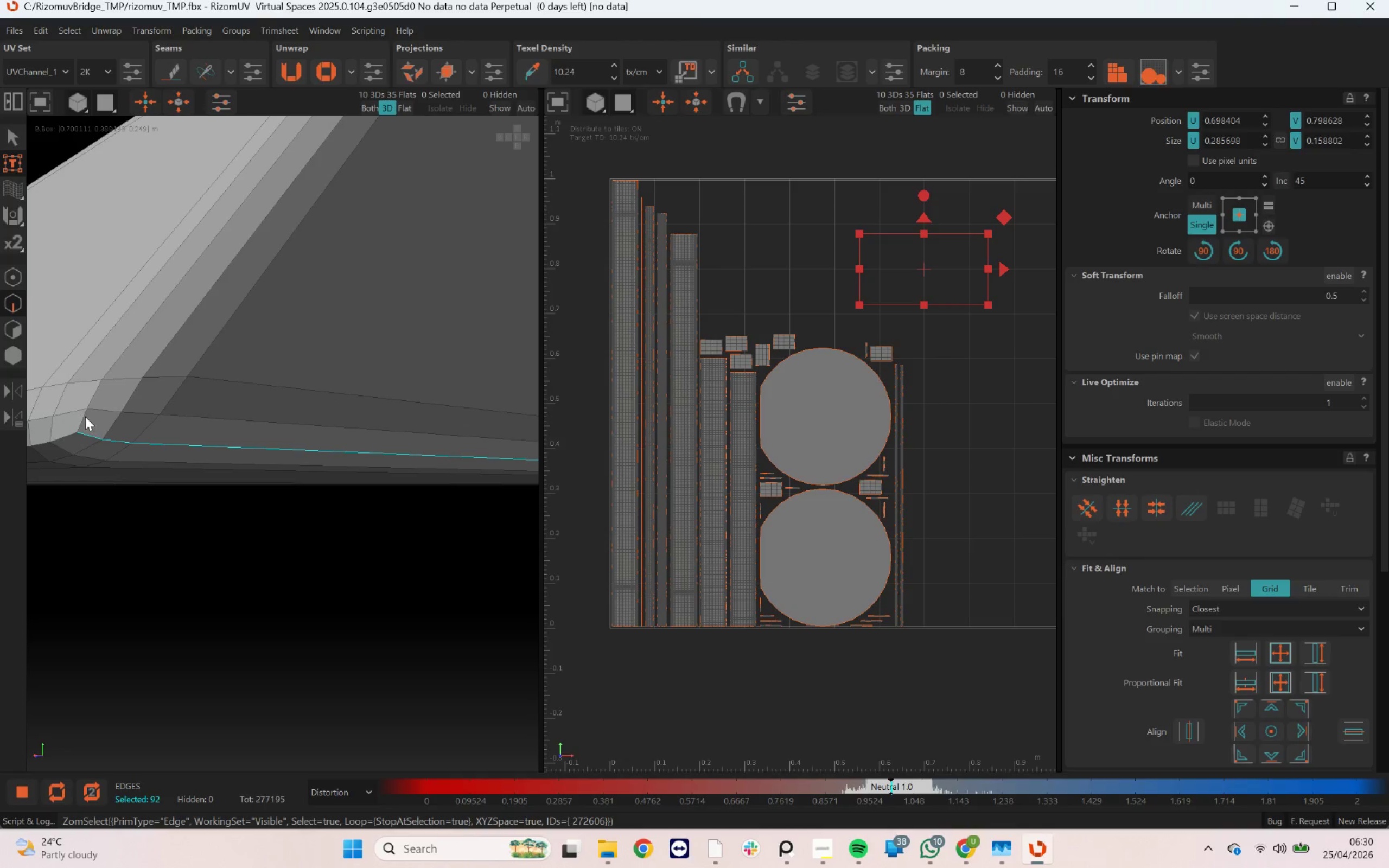 
double_click([84, 417])
 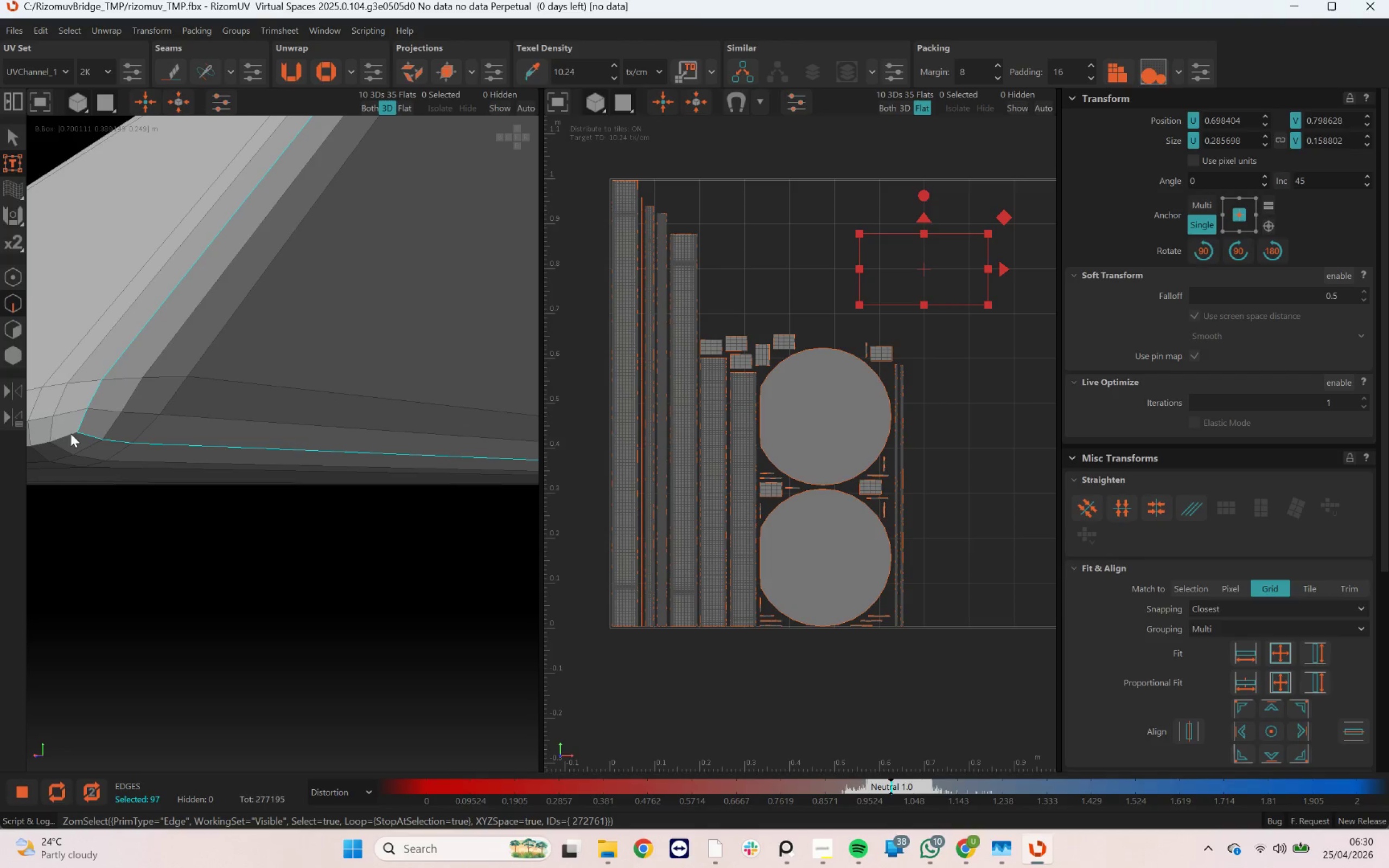 
triple_click([71, 433])
 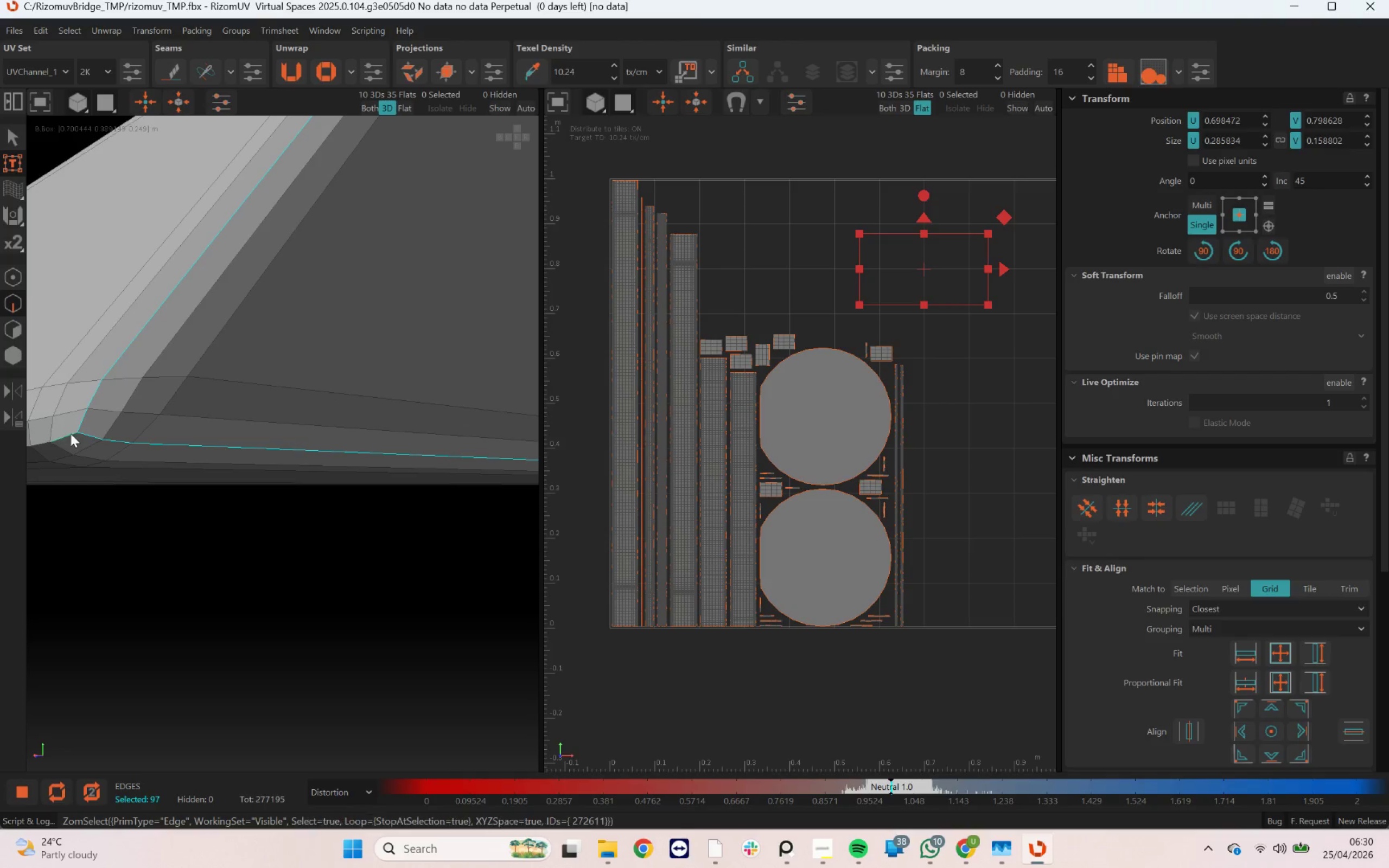 
triple_click([71, 433])
 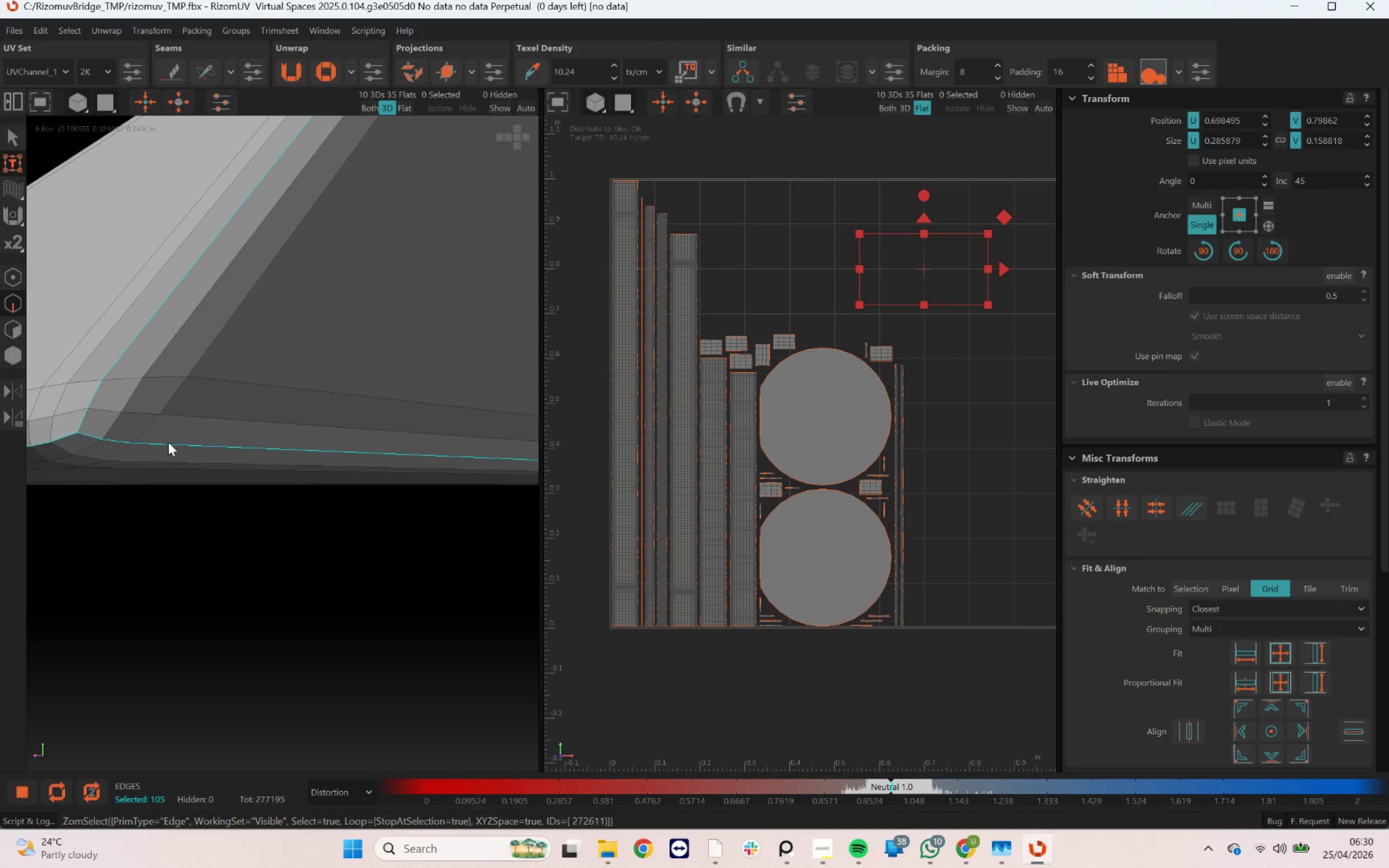 
hold_key(key=AltLeft, duration=1.14)
left_click_drag(start_coordinate=[200, 457], to_coordinate=[358, 473])
 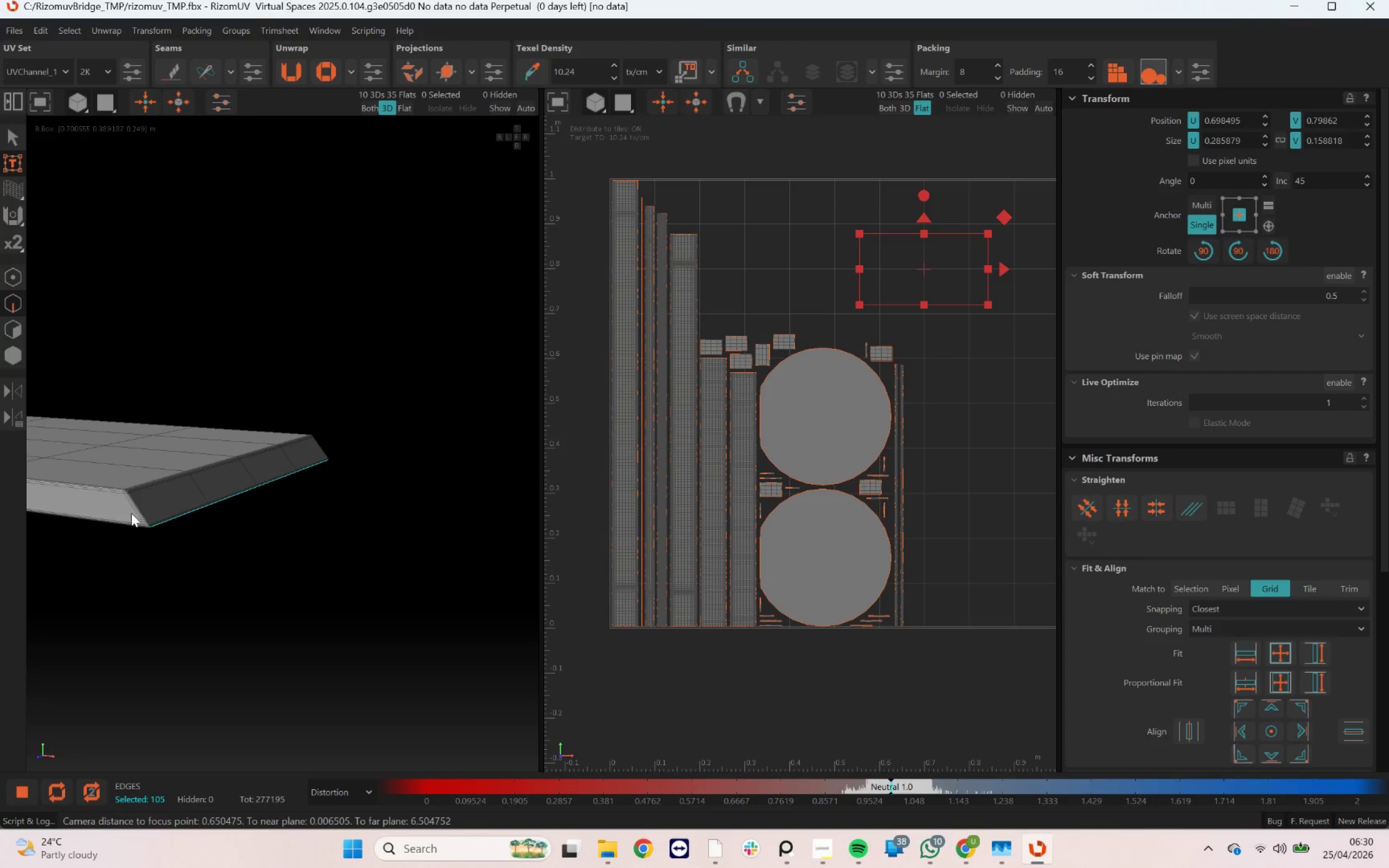 
scroll: coordinate [180, 443], scroll_direction: down, amount: 29.0
 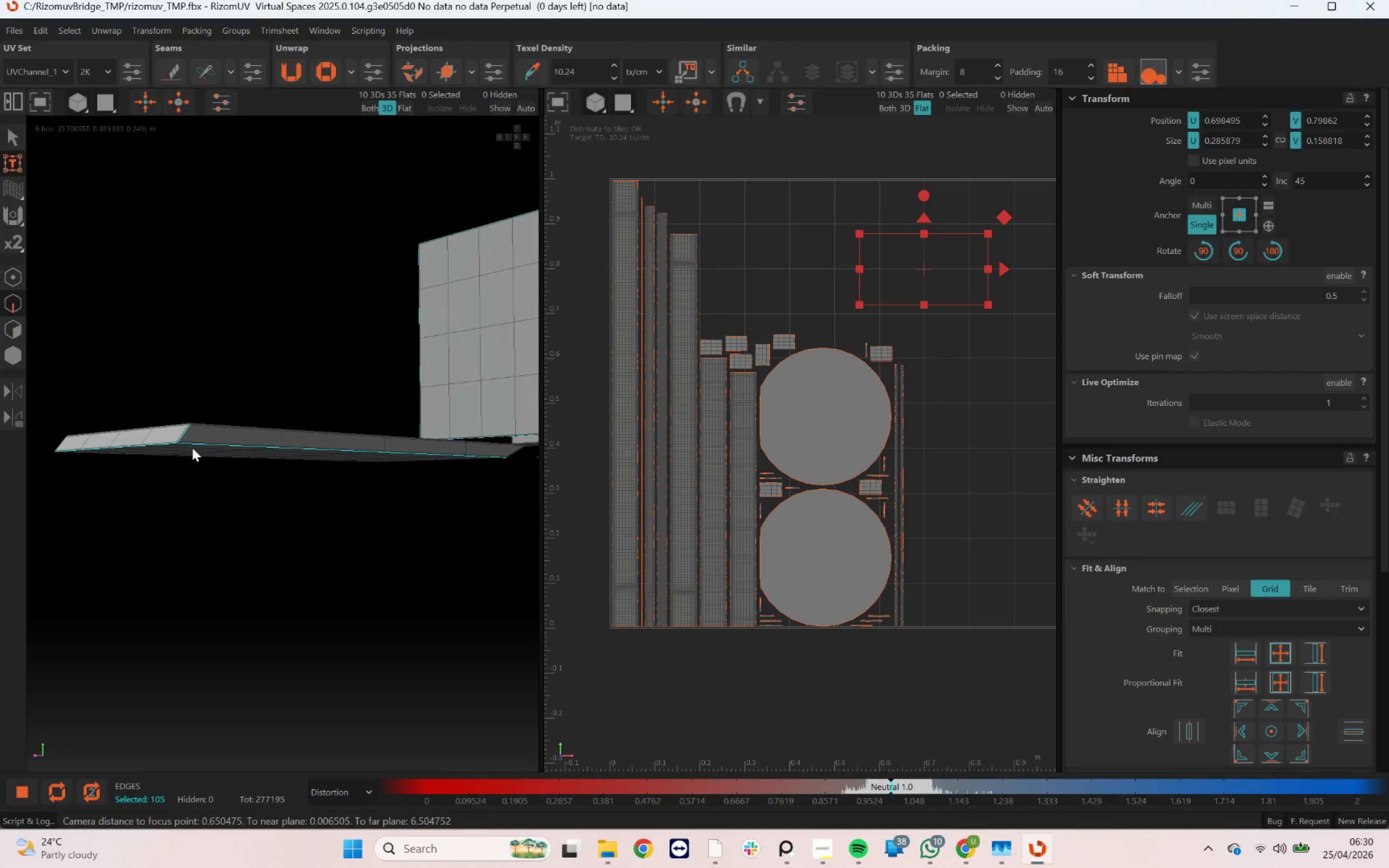 
hold_key(key=ControlLeft, duration=1.73)
 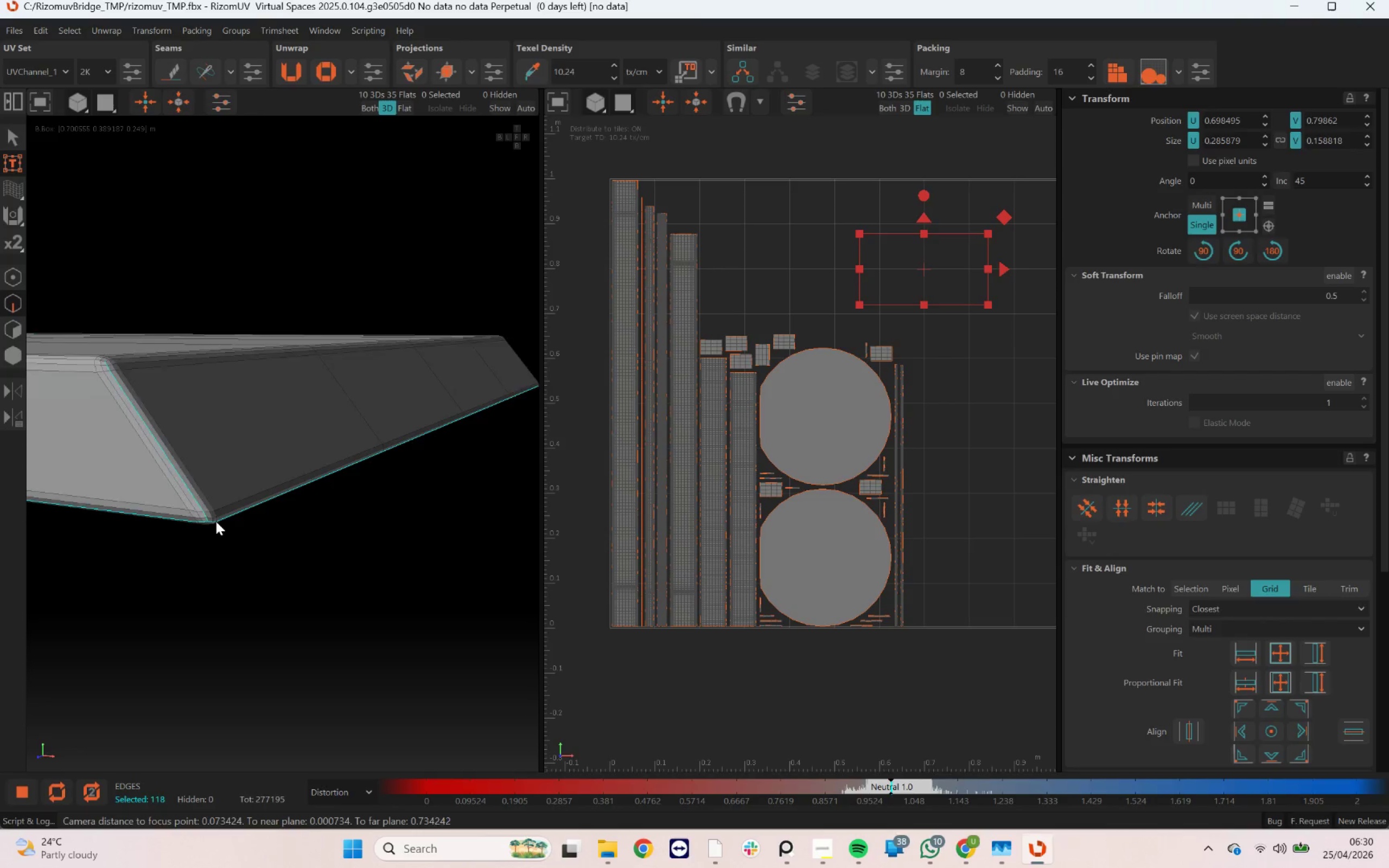 
scroll: coordinate [181, 519], scroll_direction: up, amount: 17.0
 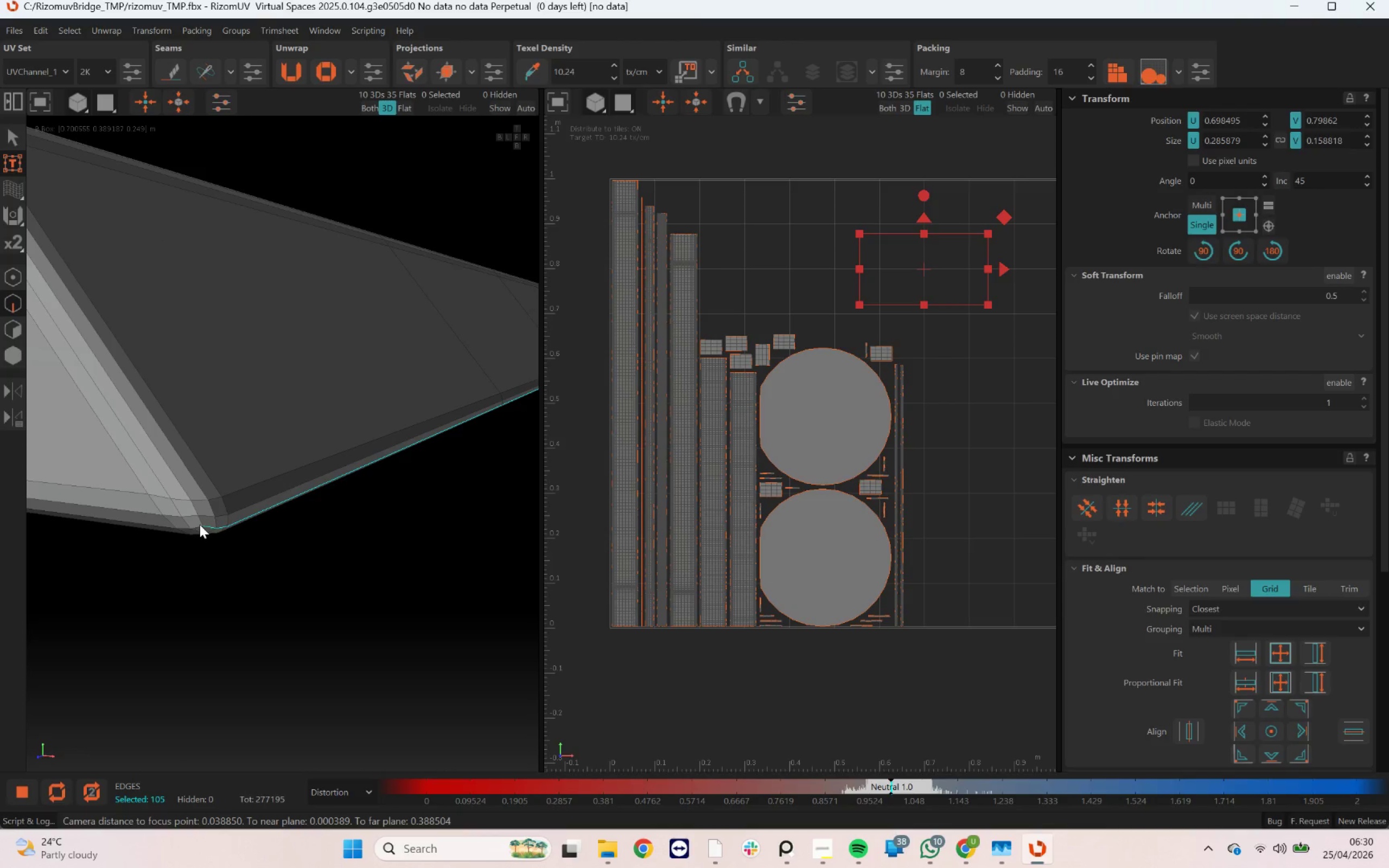 
double_click([200, 525])
 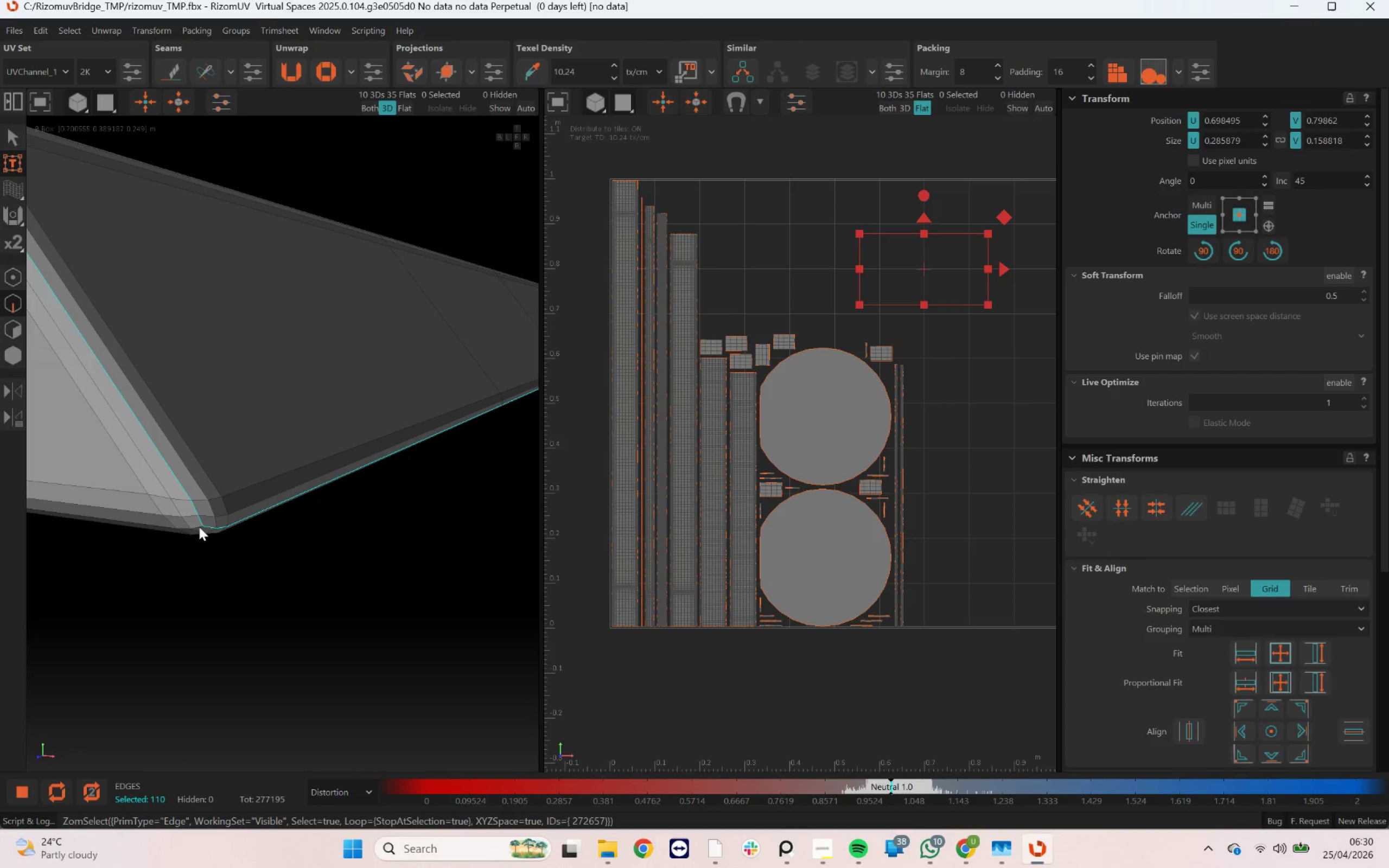 
double_click([199, 525])
 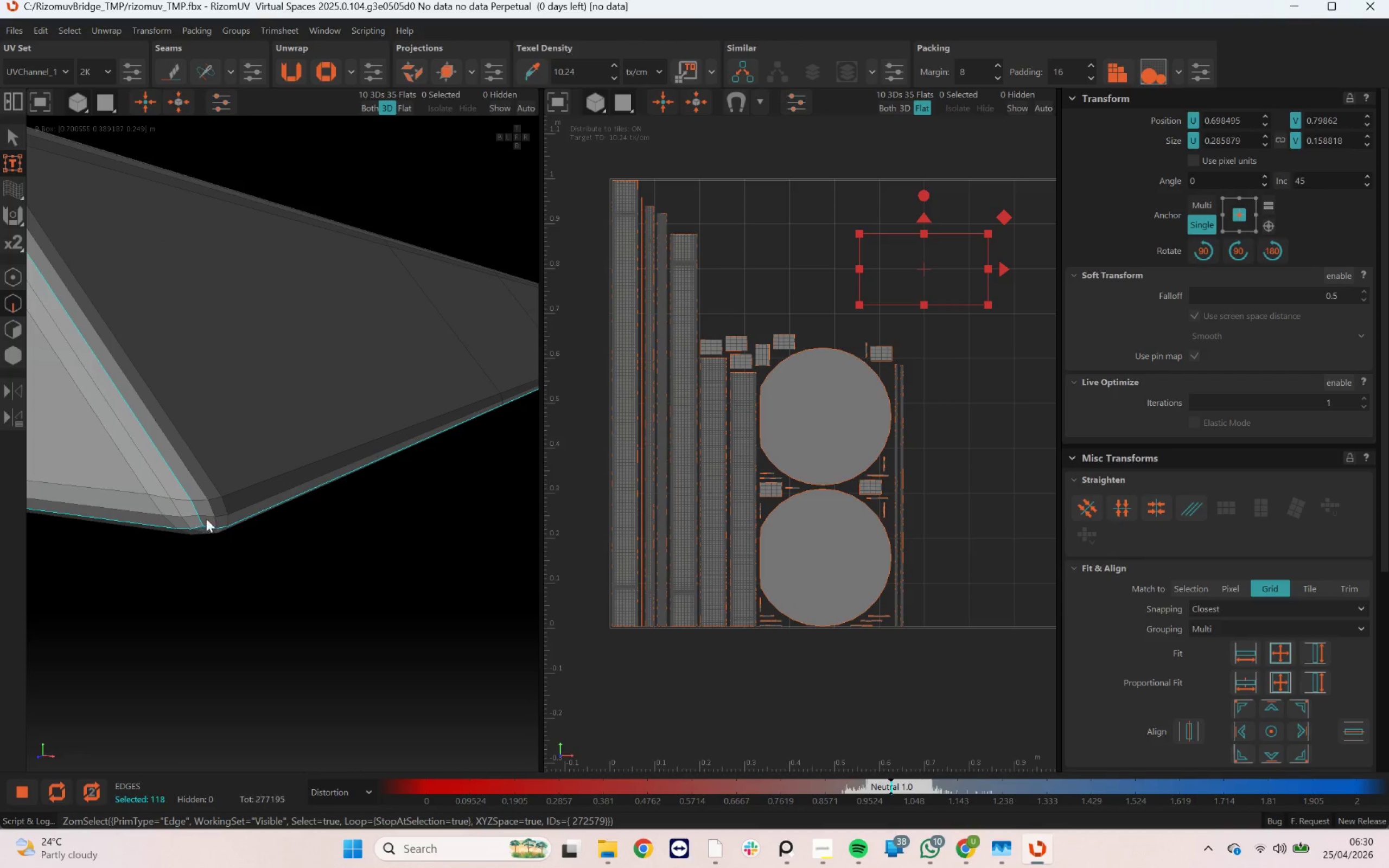 
hold_key(key=AltLeft, duration=0.48)
left_click_drag(start_coordinate=[224, 514], to_coordinate=[226, 552])
 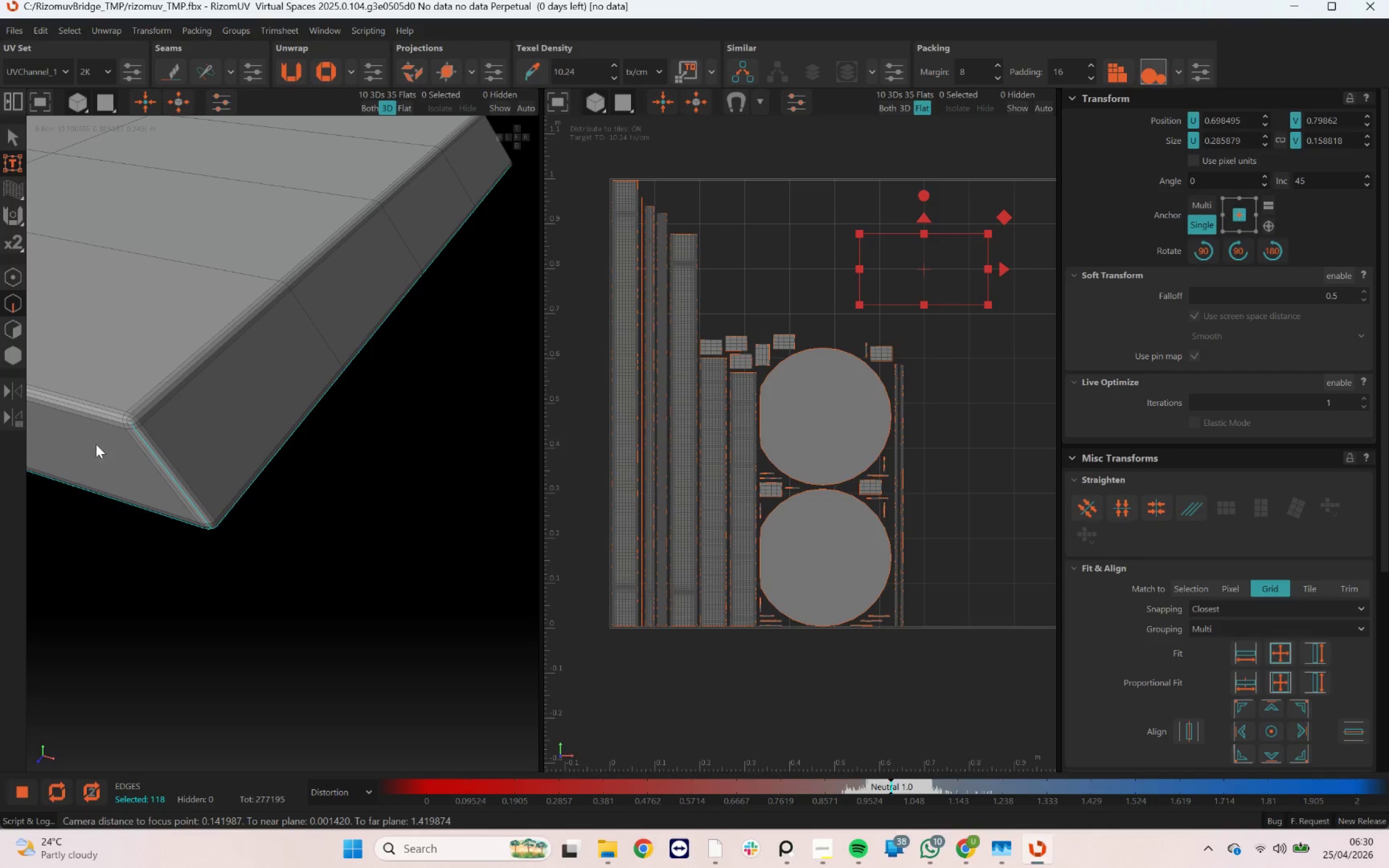 
scroll: coordinate [216, 521], scroll_direction: down, amount: 12.0
 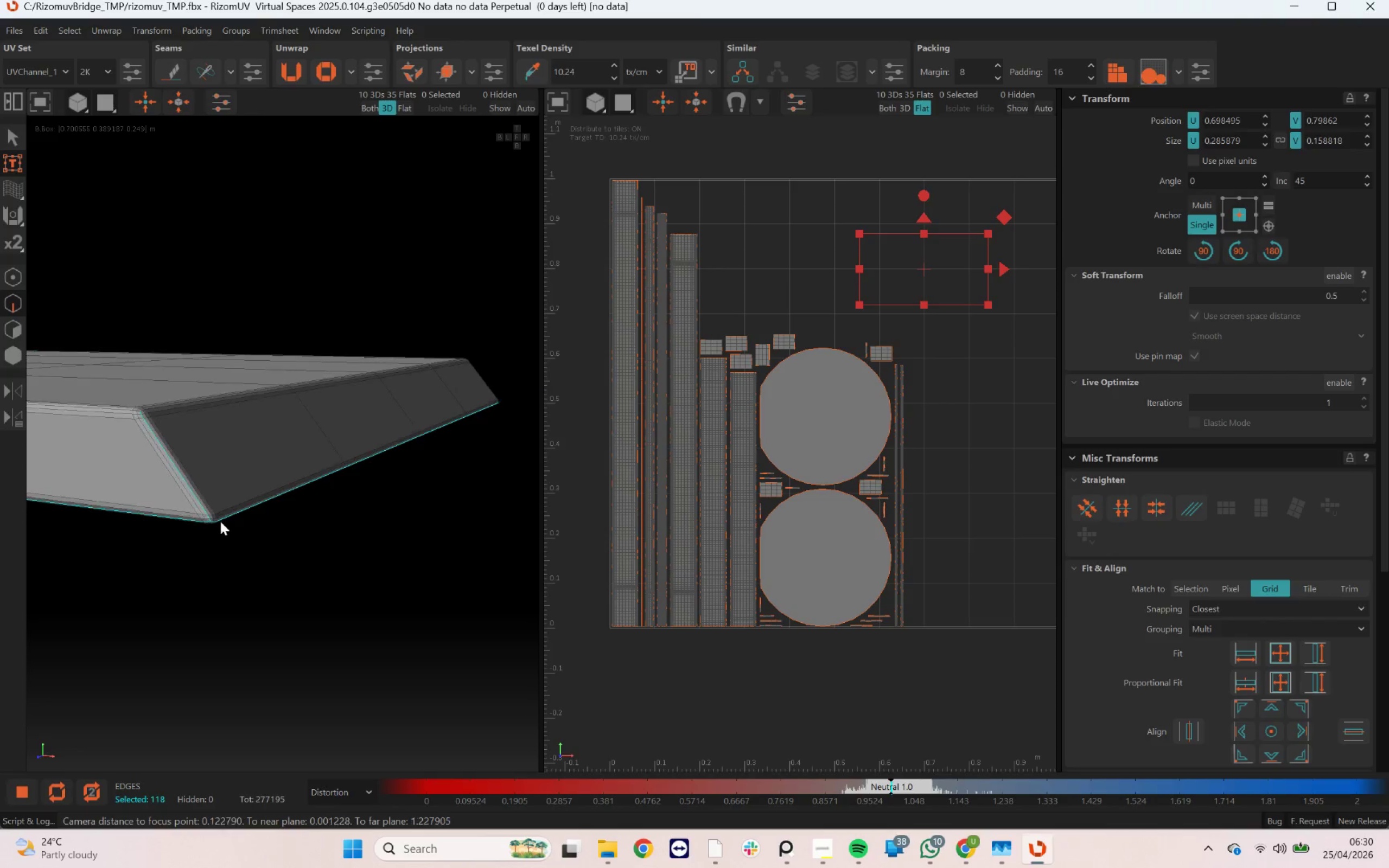 
hold_key(key=ControlLeft, duration=1.41)
left_click([140, 414])
 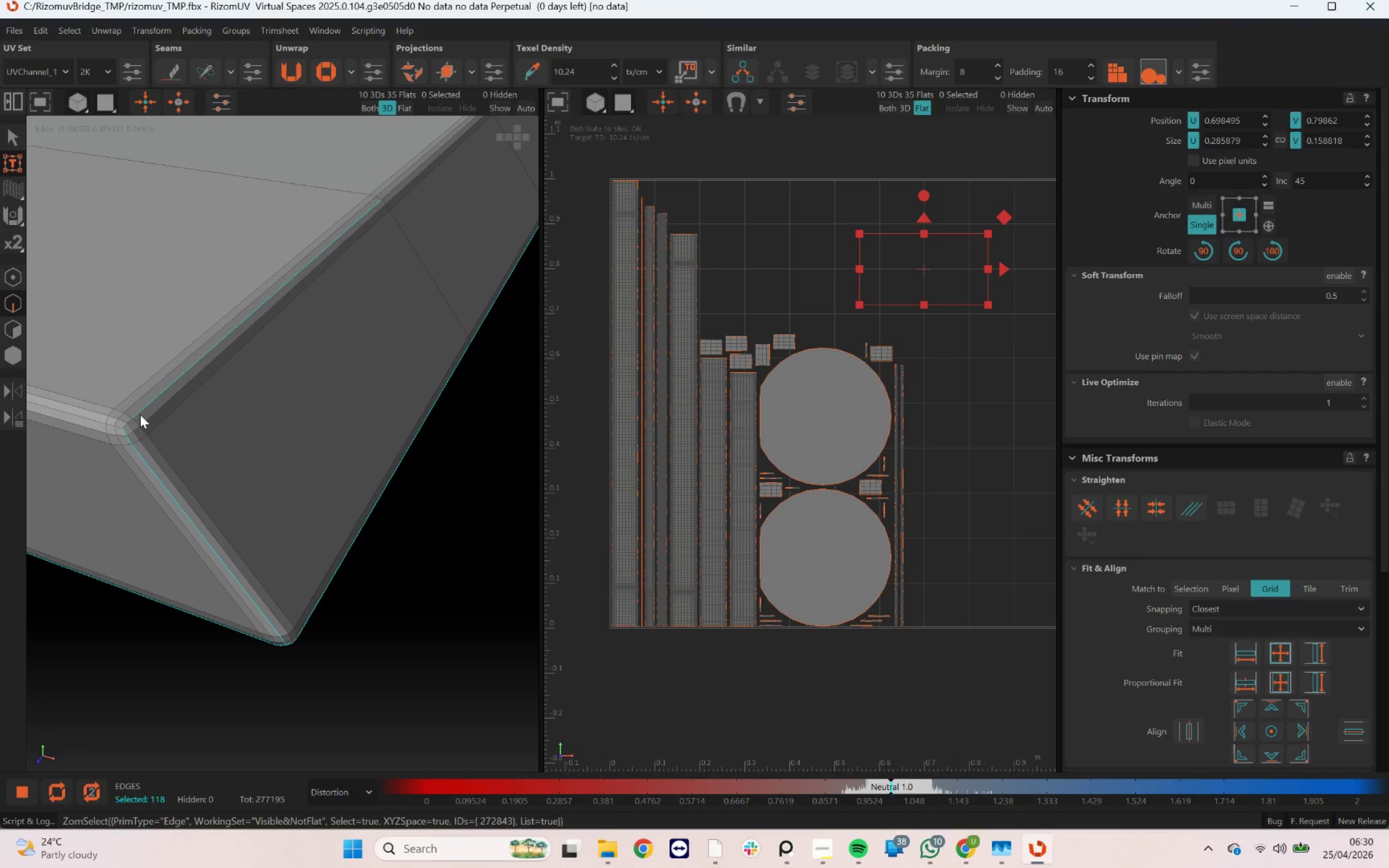 
scroll: coordinate [139, 414], scroll_direction: up, amount: 5.0
 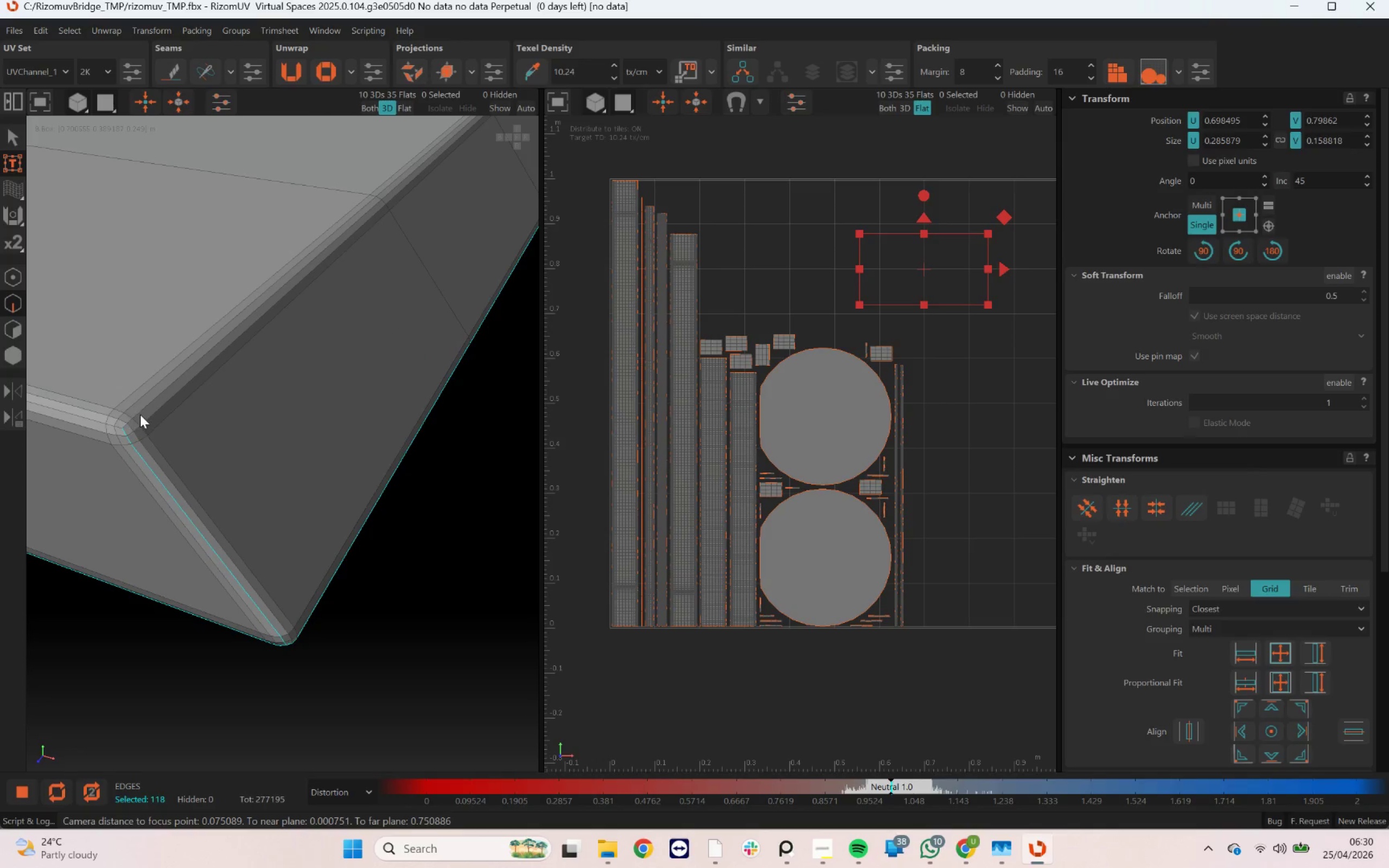 
double_click([140, 414])
 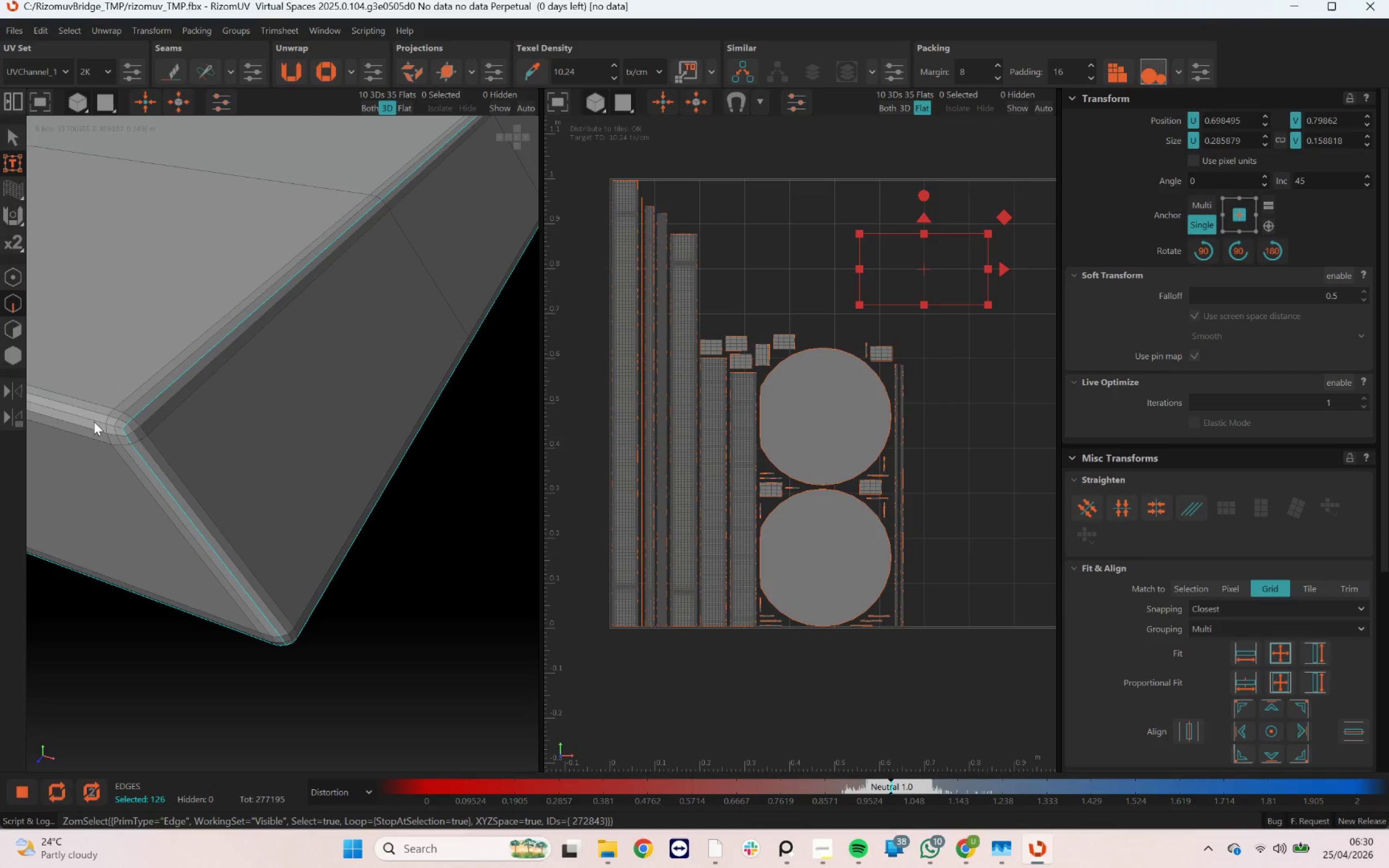 
double_click([94, 422])
 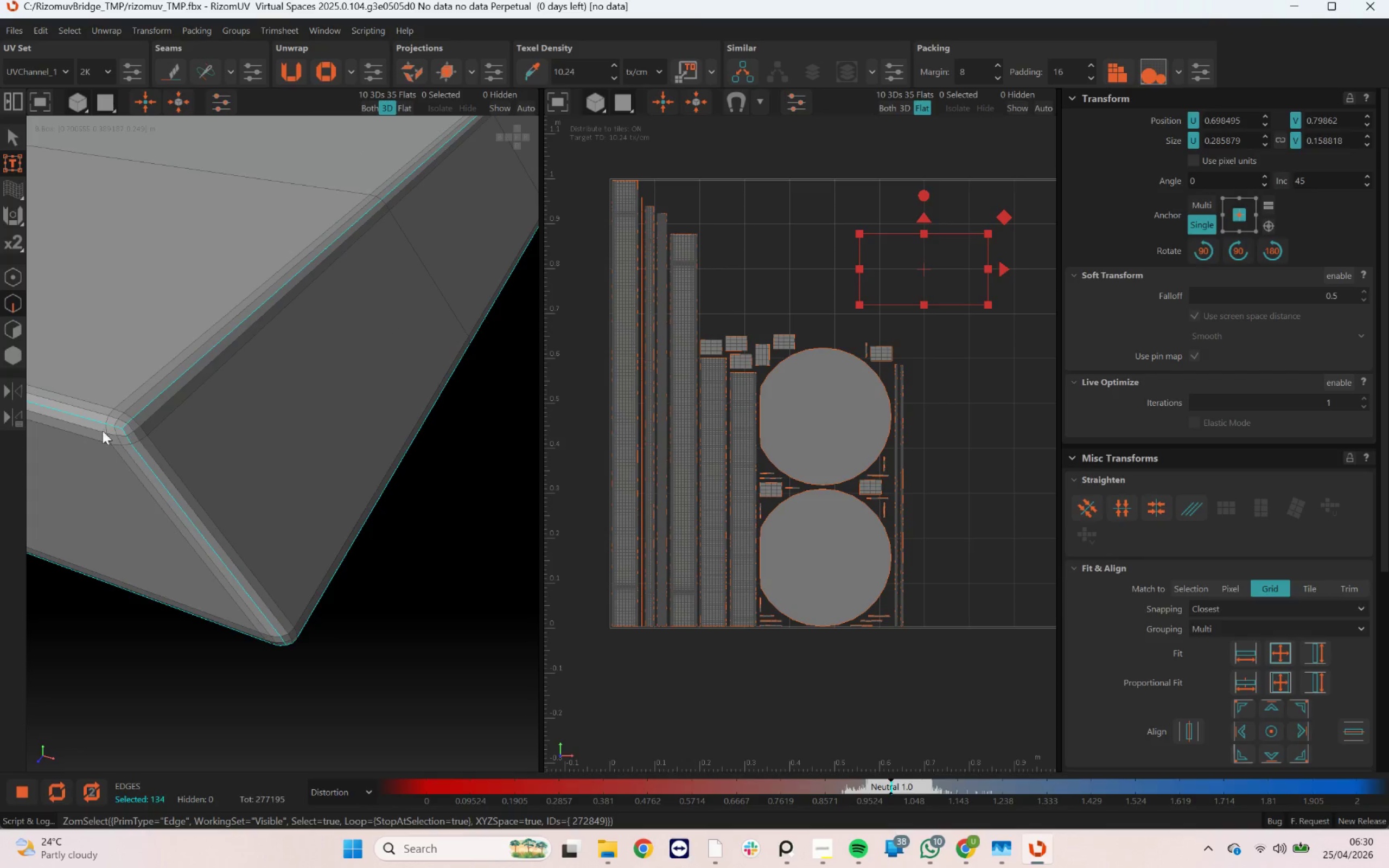 
hold_key(key=AltLeft, duration=0.74)
left_click_drag(start_coordinate=[348, 428], to_coordinate=[111, 385])
 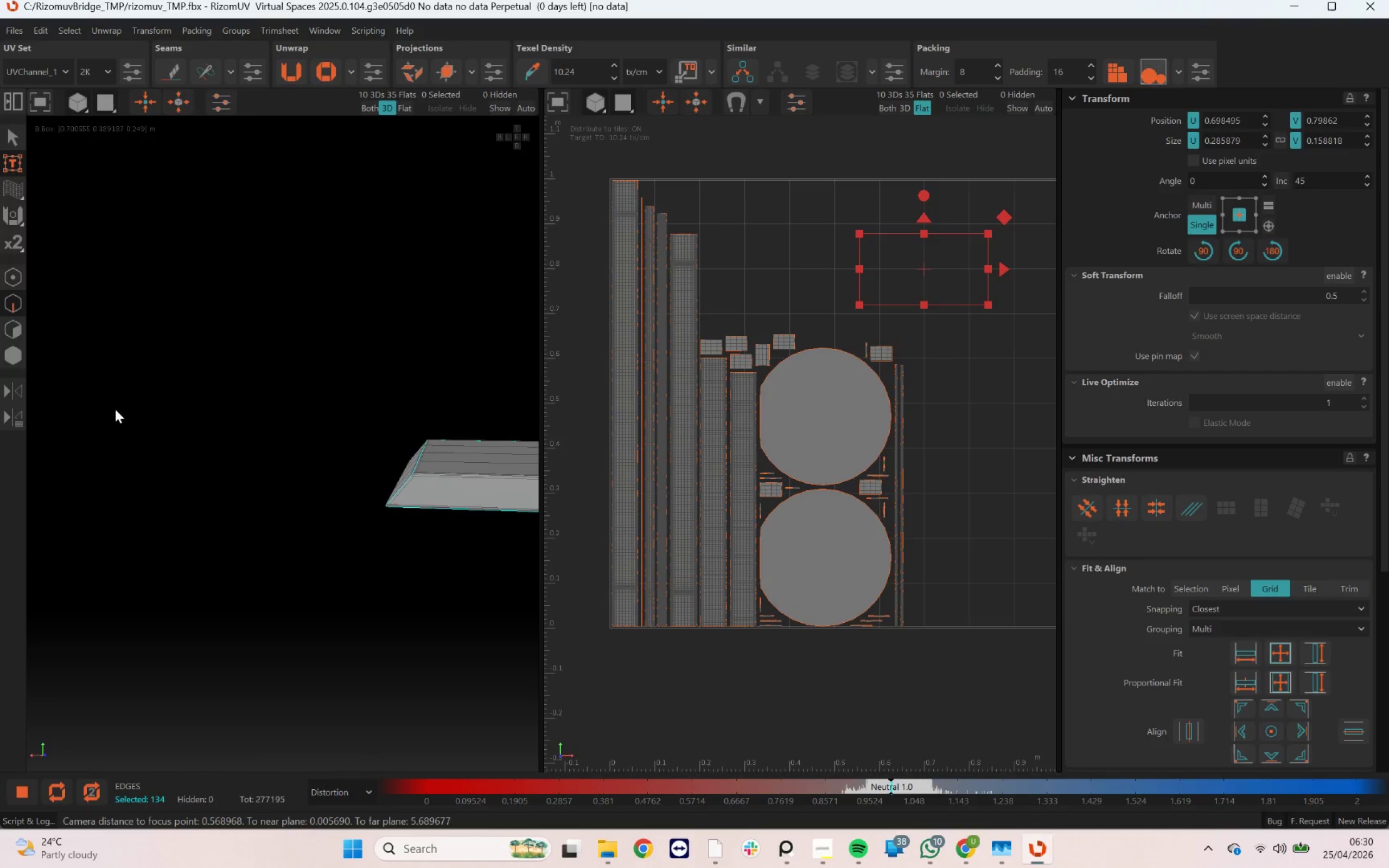 
scroll: coordinate [132, 451], scroll_direction: down, amount: 18.0
 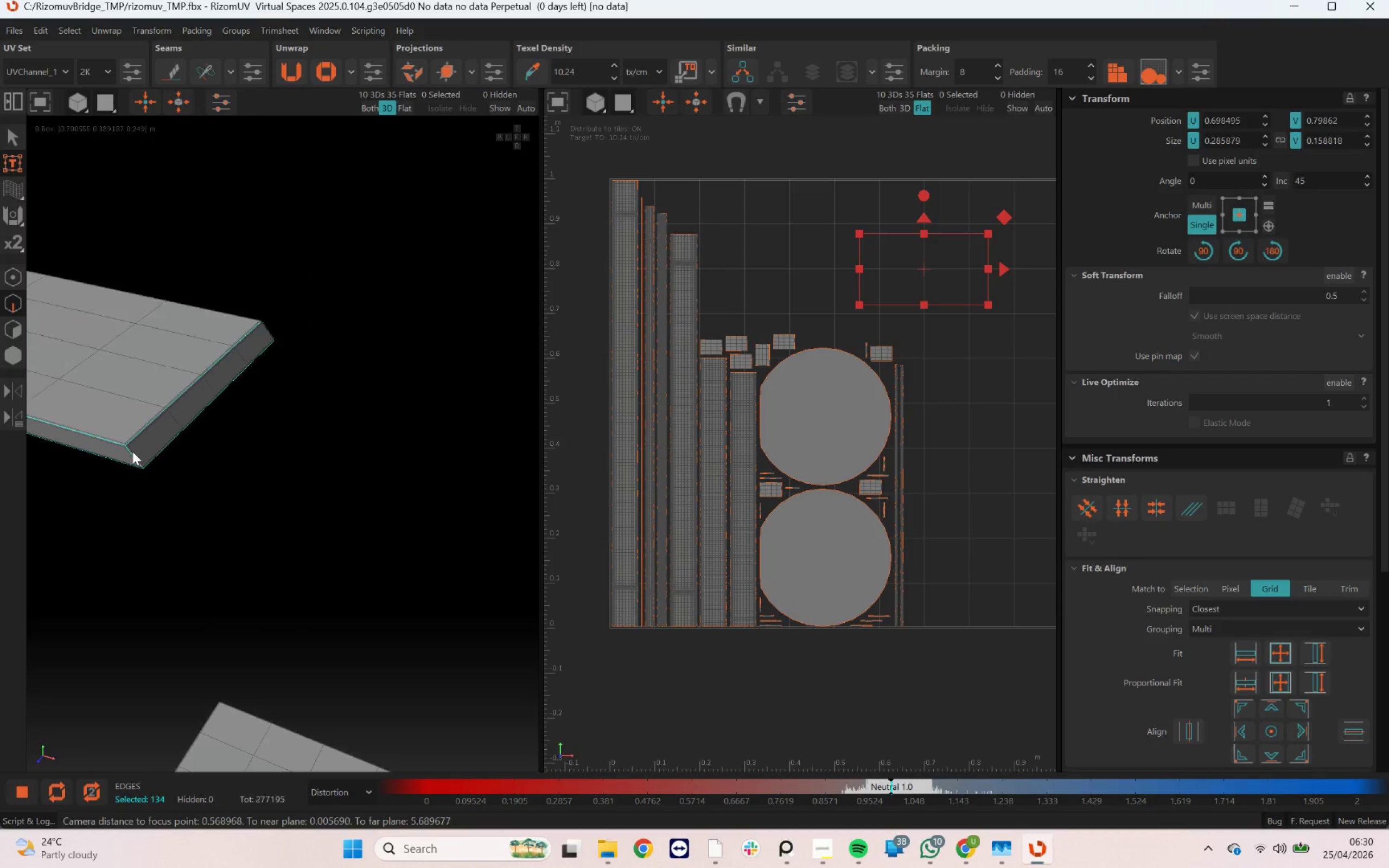 
hold_key(key=ShiftLeft, duration=0.79)
 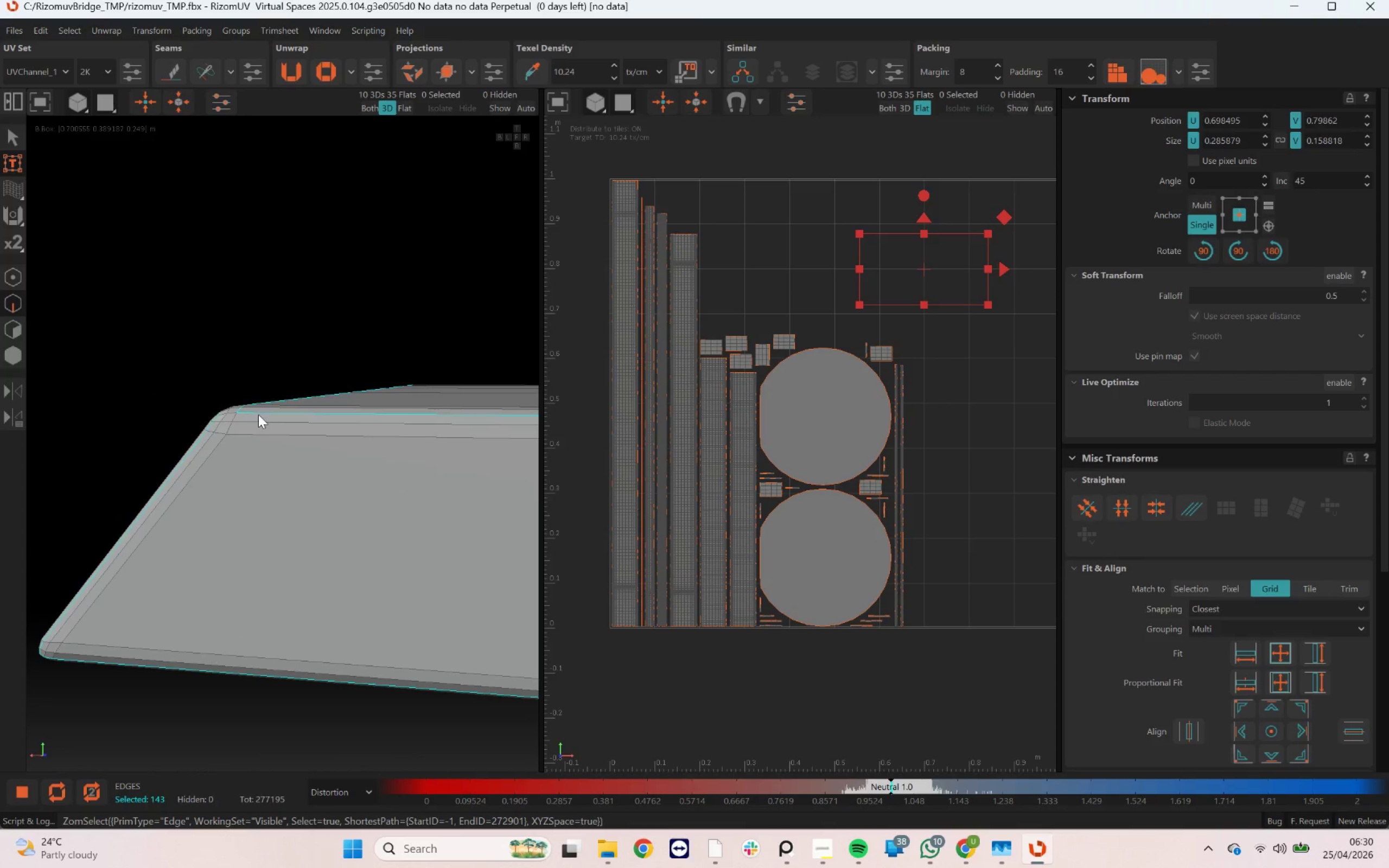 
scroll: coordinate [249, 442], scroll_direction: up, amount: 13.0
 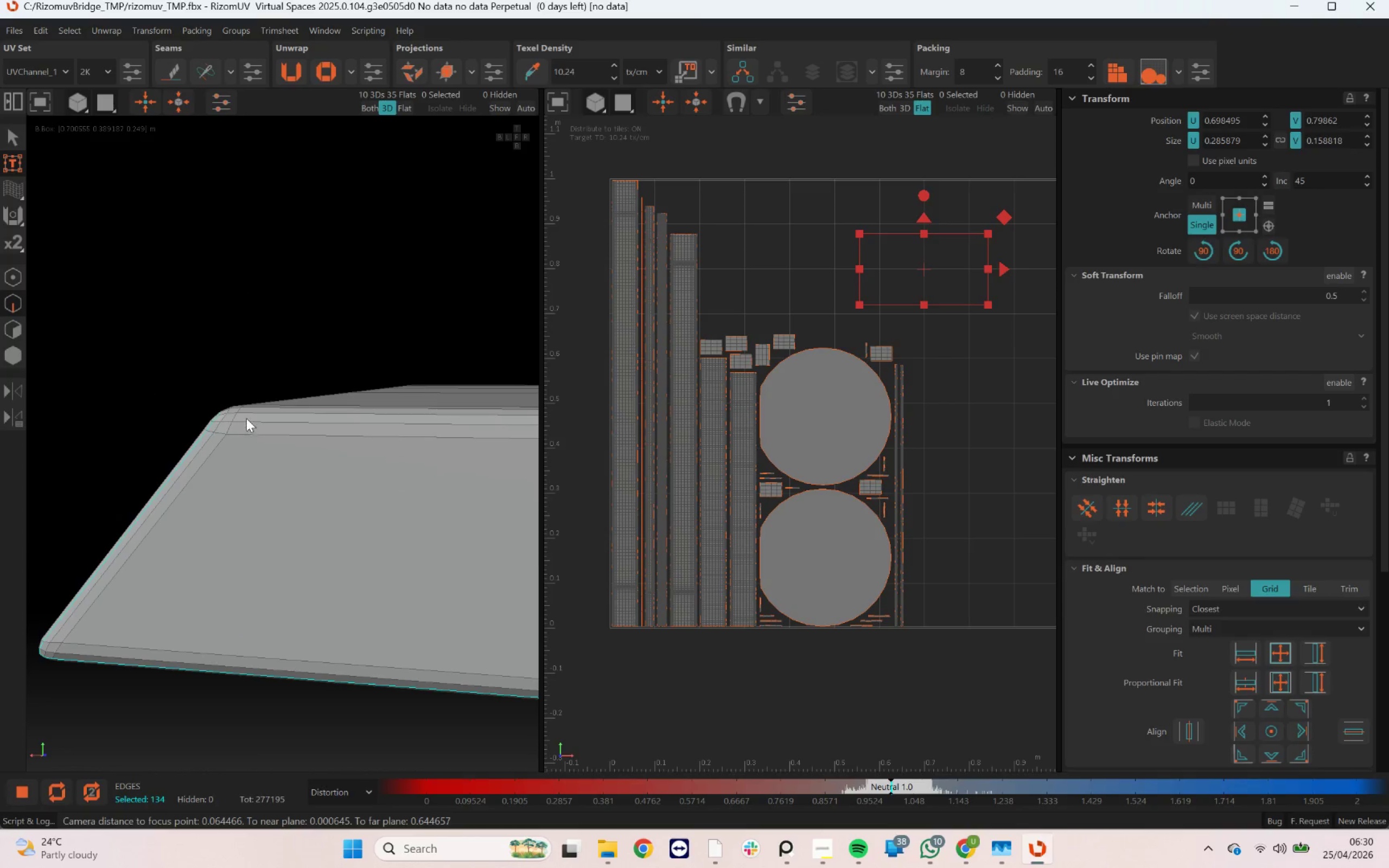 
left_click([250, 414])
 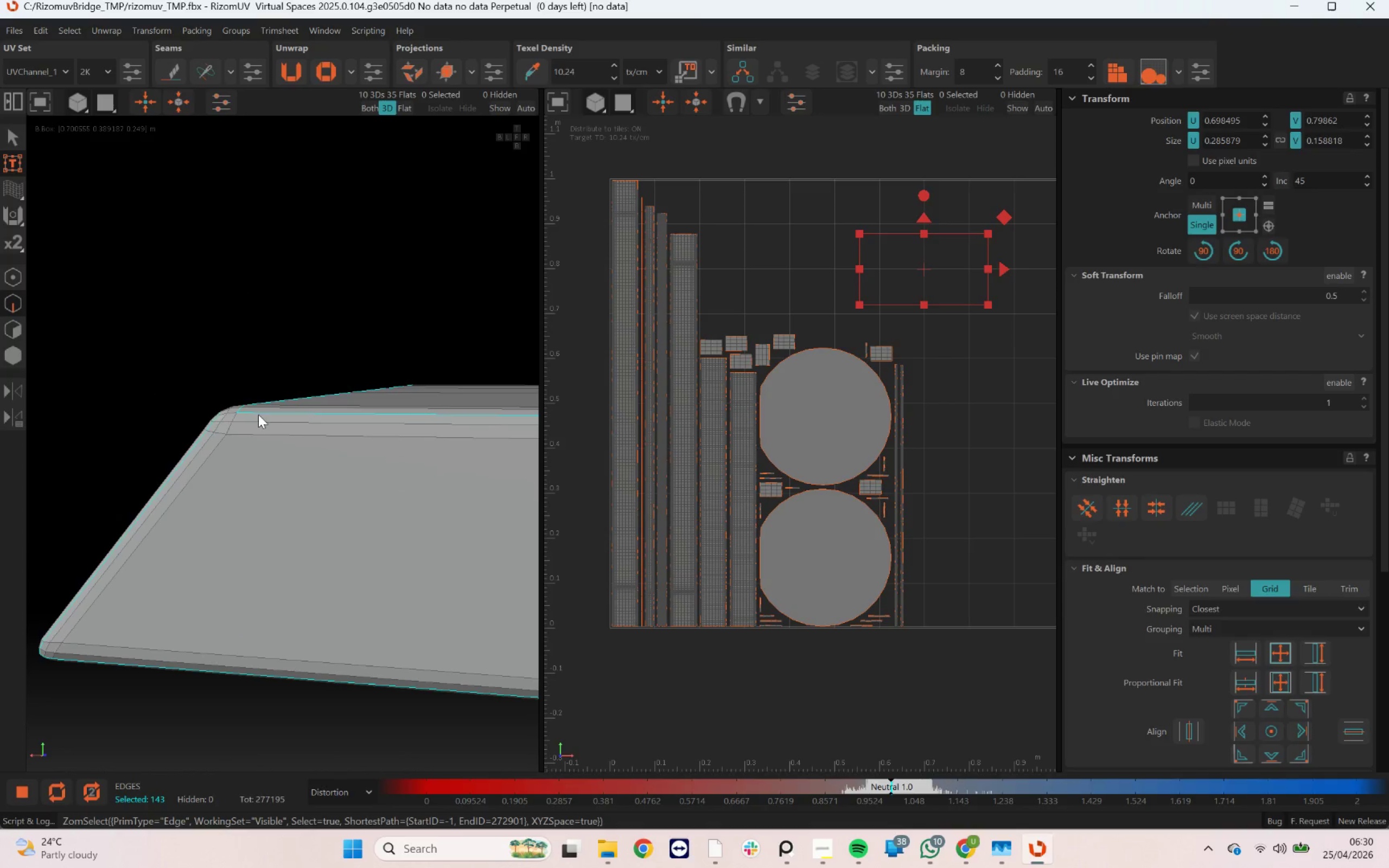 
key(Control+Z)
 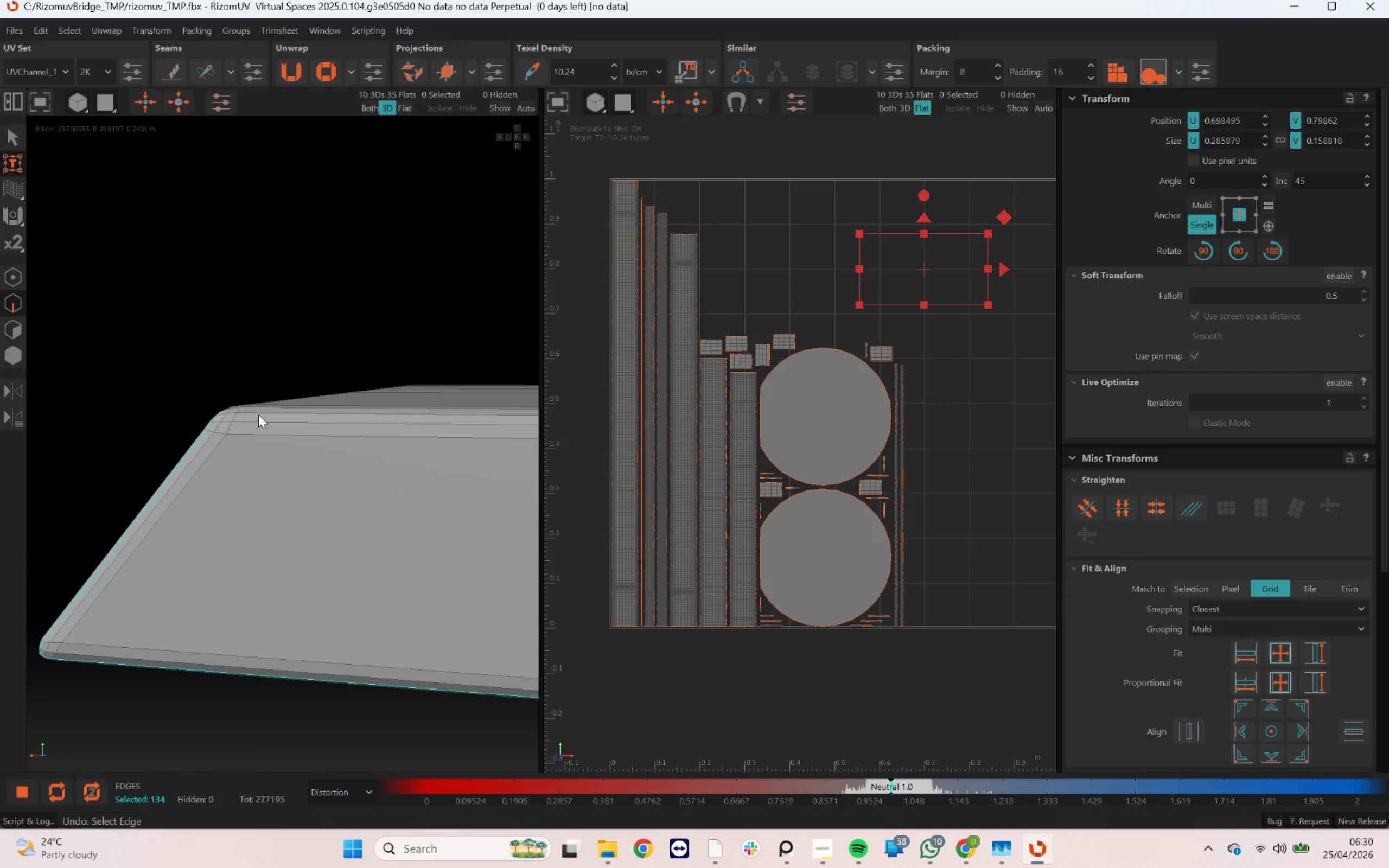 
double_click([258, 414])
 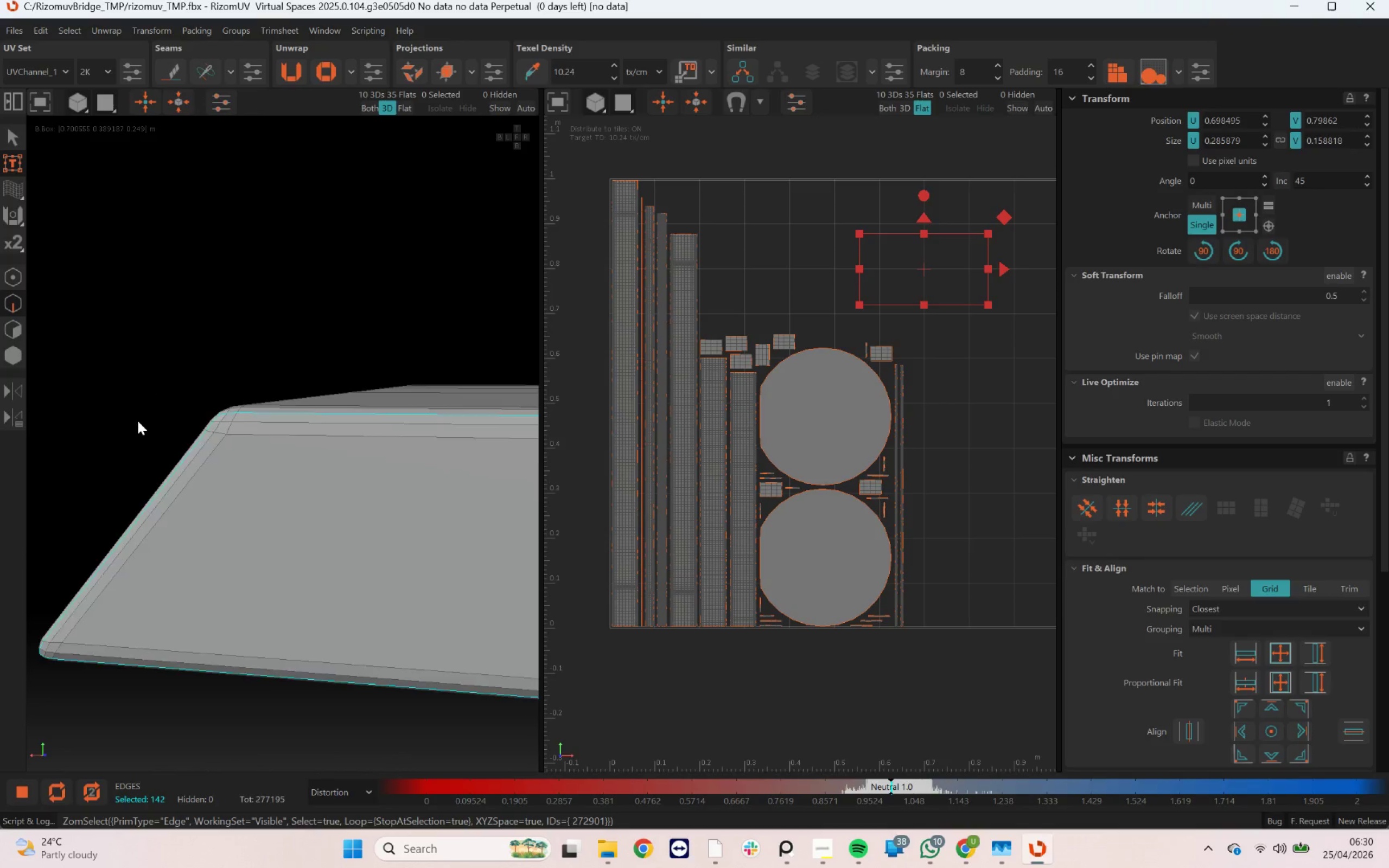 
scroll: coordinate [90, 418], scroll_direction: down, amount: 28.0
 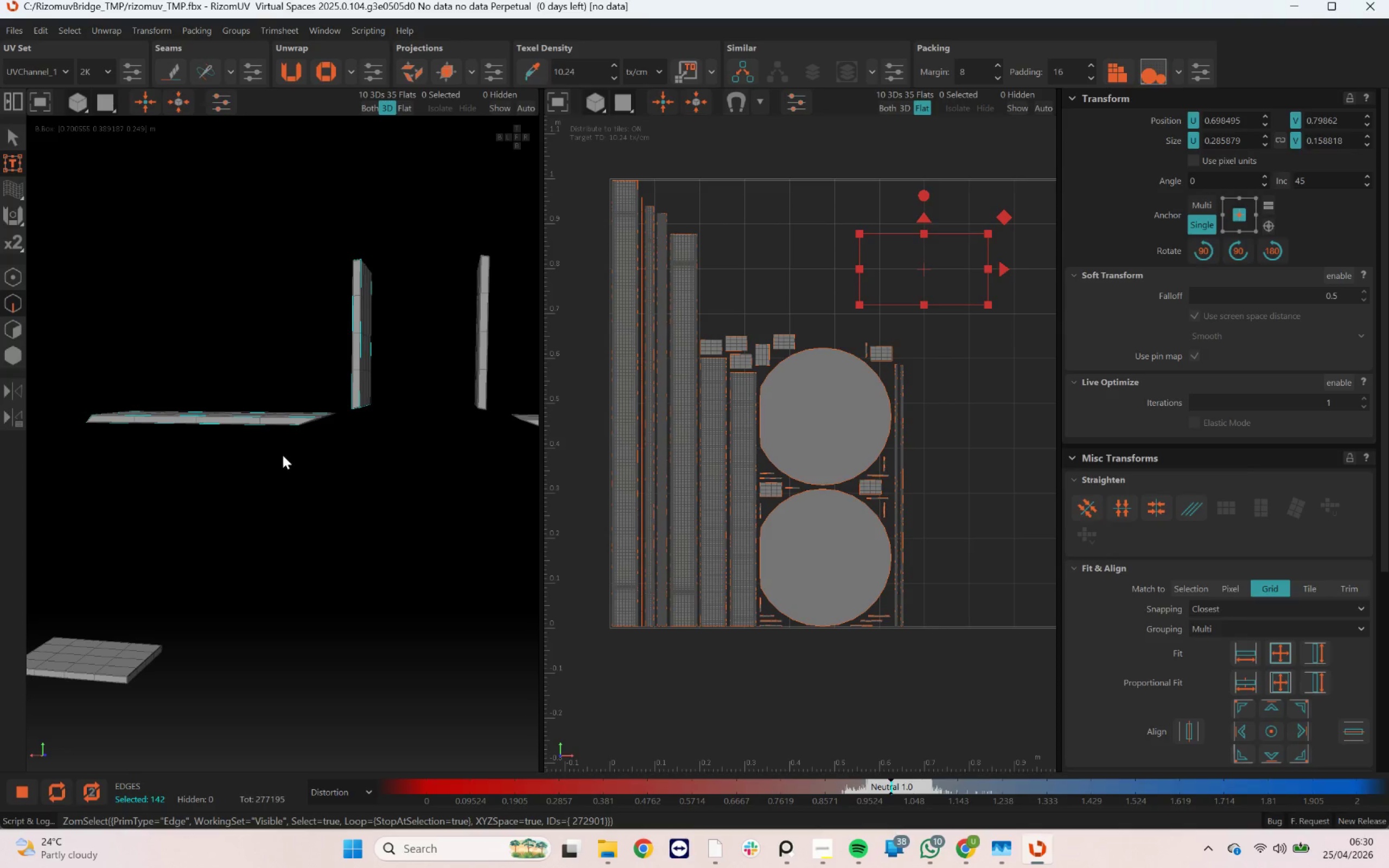 
hold_key(key=AltLeft, duration=0.7)
left_click_drag(start_coordinate=[317, 456], to_coordinate=[231, 431])
 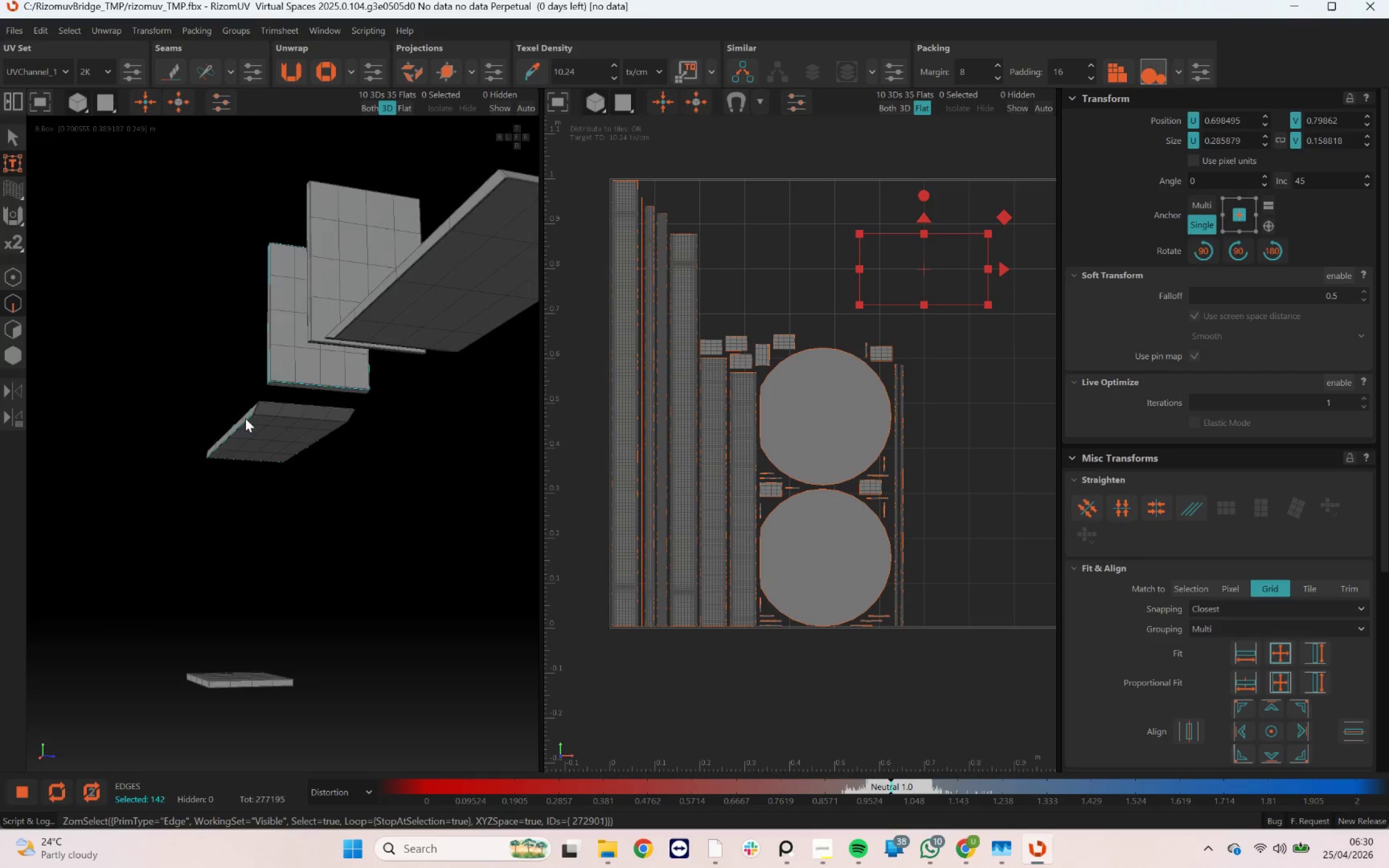 
scroll: coordinate [336, 432], scroll_direction: up, amount: 24.0
 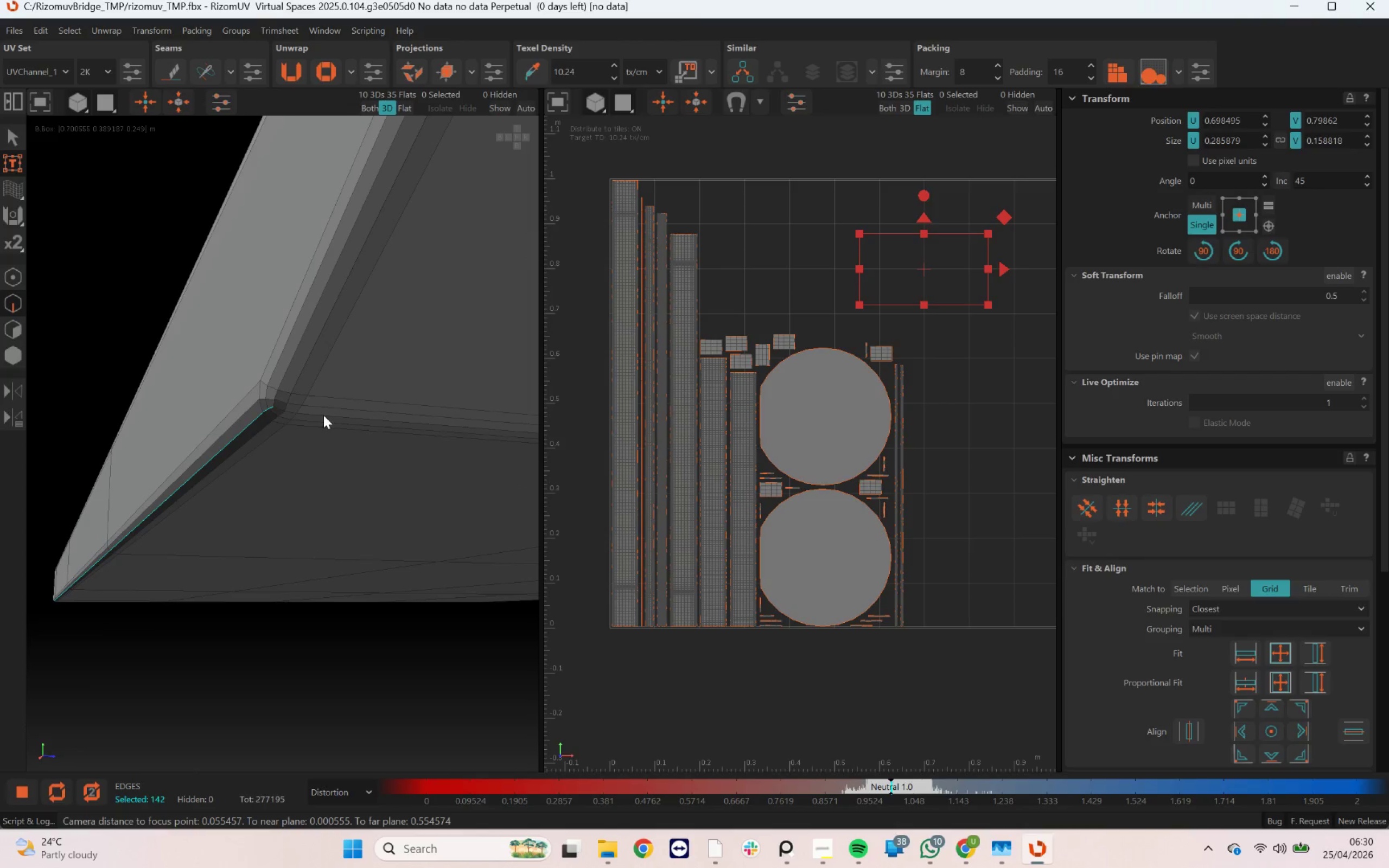 
hold_key(key=ControlLeft, duration=1.55)
double_click([321, 417])
 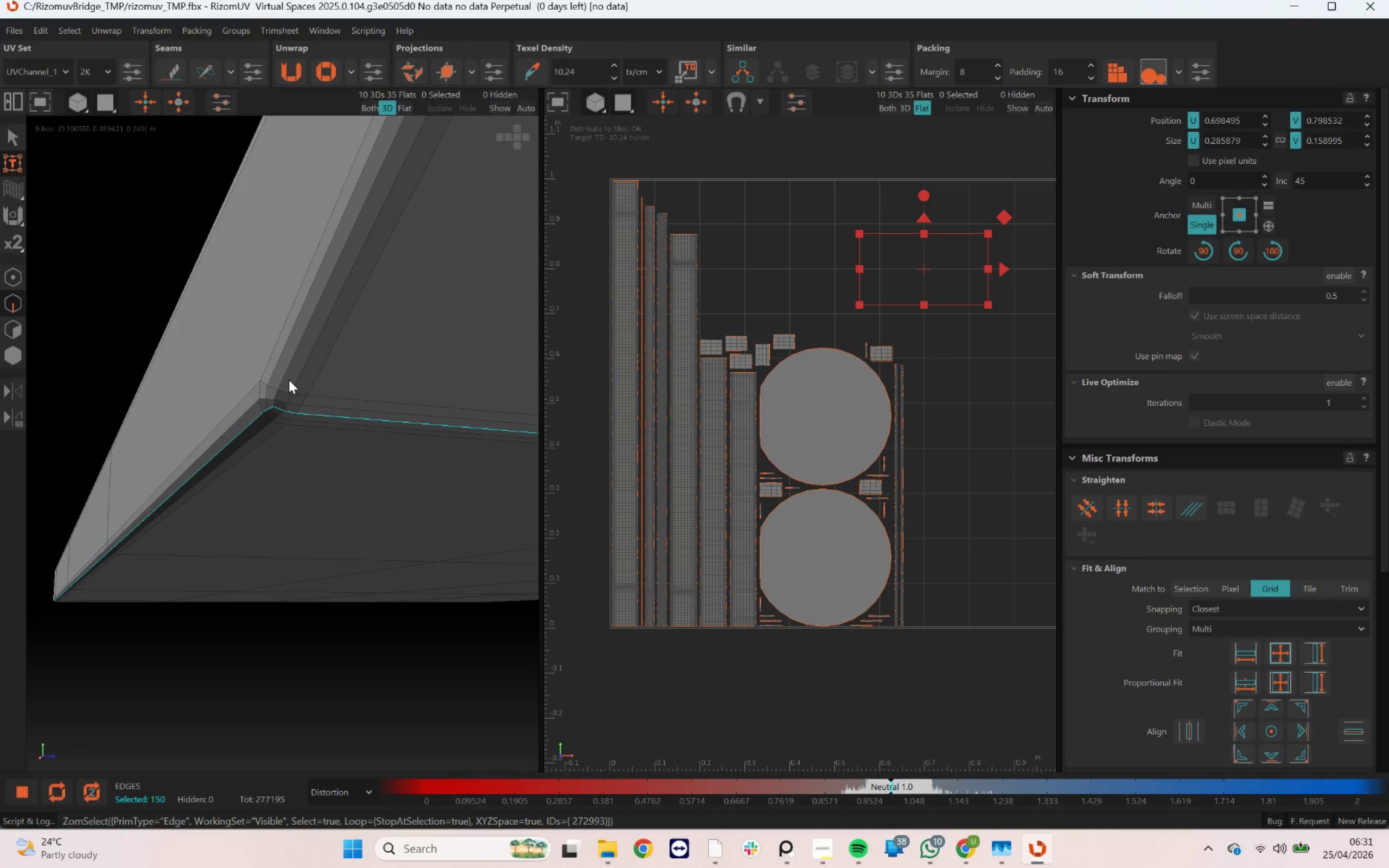 
double_click([289, 380])
 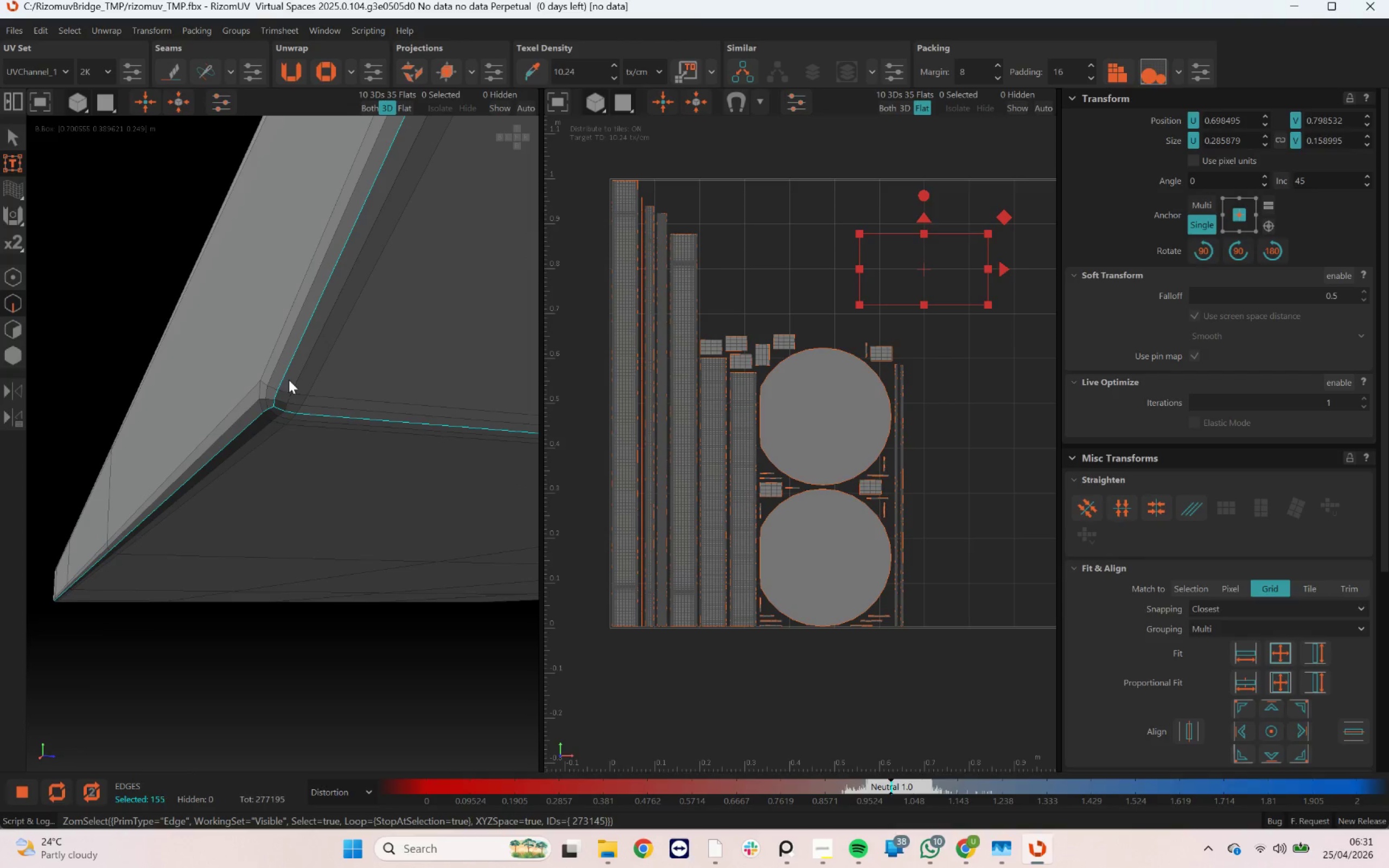 
hold_key(key=AltLeft, duration=1.17)
left_click_drag(start_coordinate=[459, 436], to_coordinate=[347, 448])
 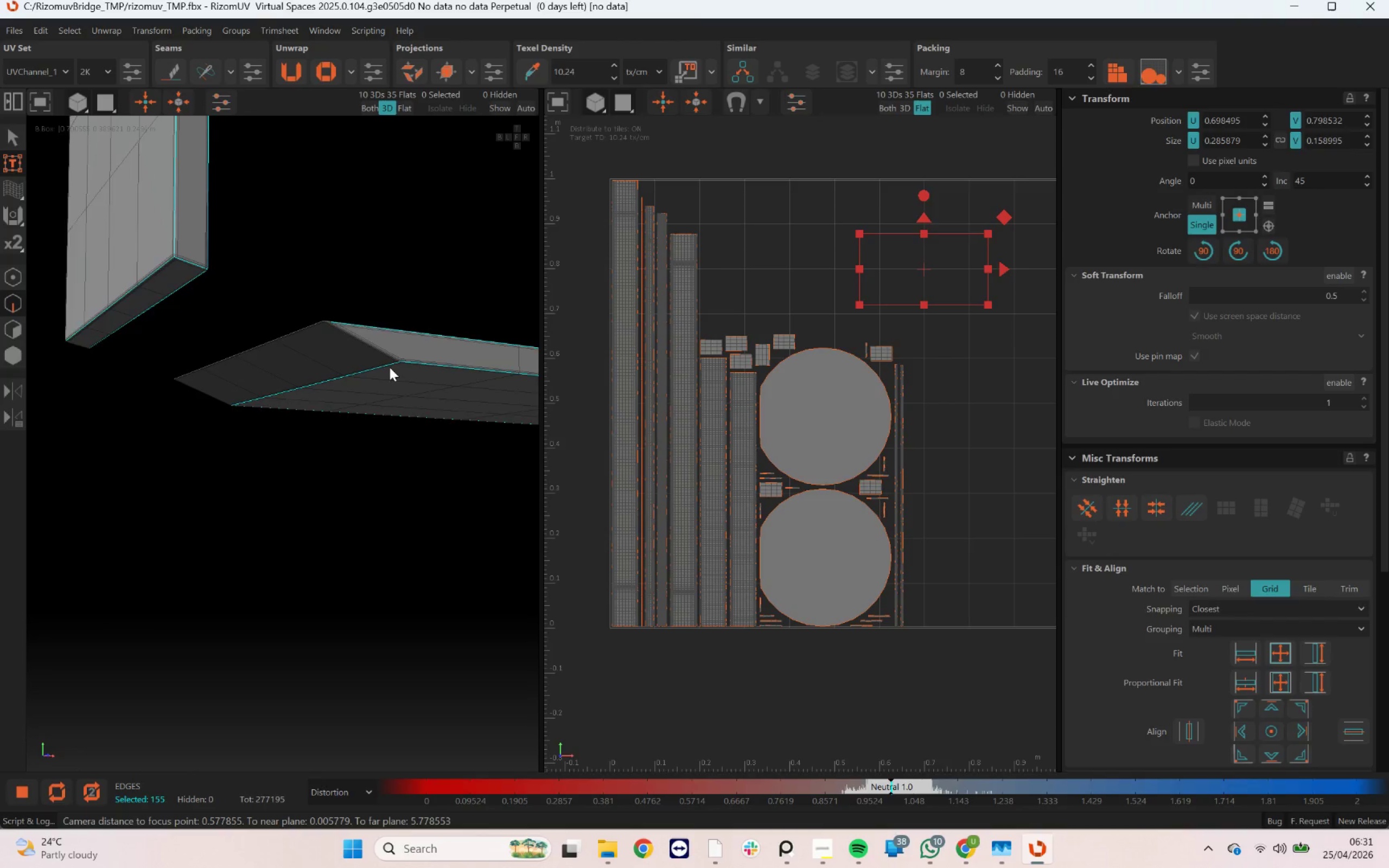 
scroll: coordinate [212, 387], scroll_direction: down, amount: 19.0
 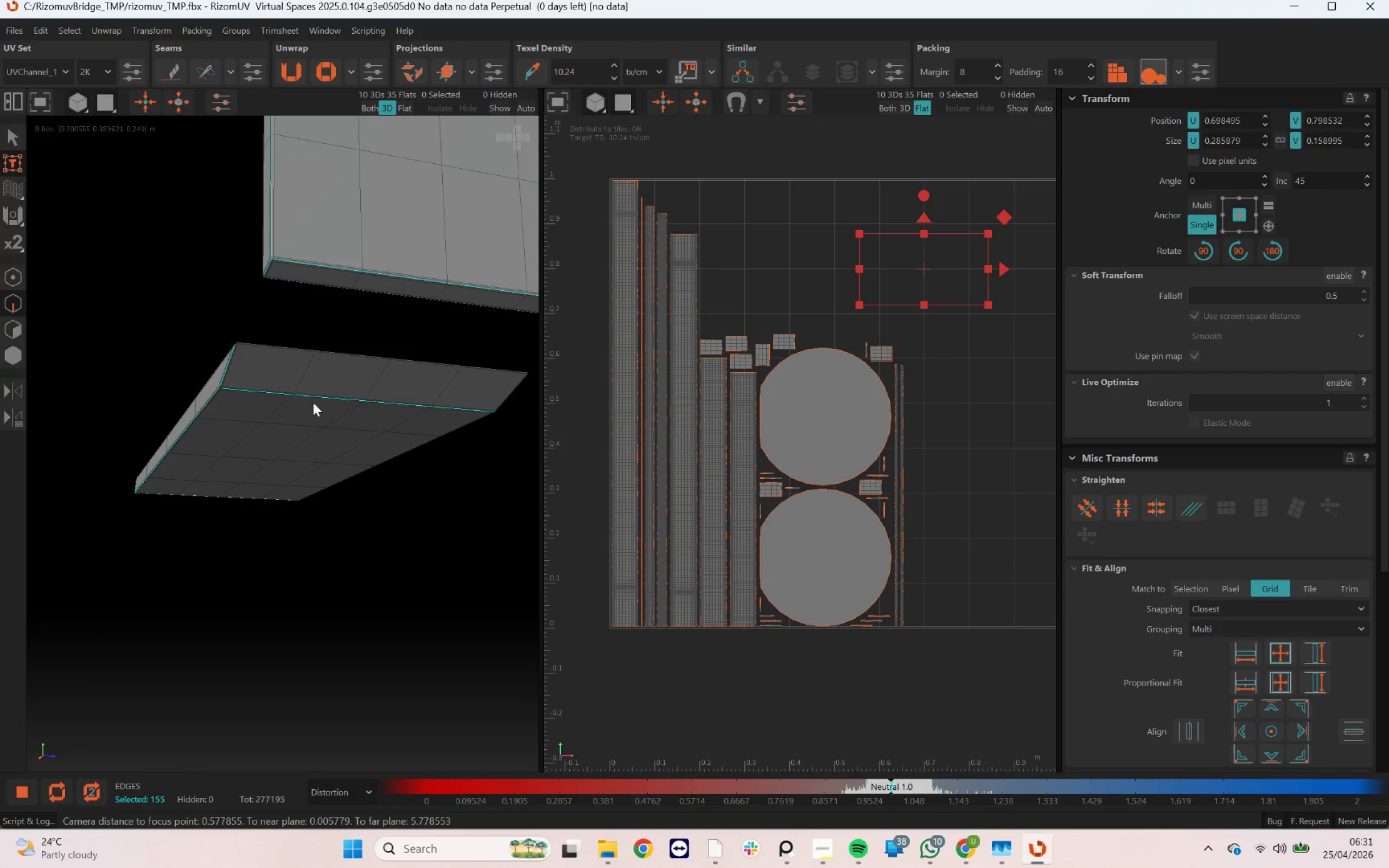 
scroll: coordinate [423, 361], scroll_direction: up, amount: 15.0
 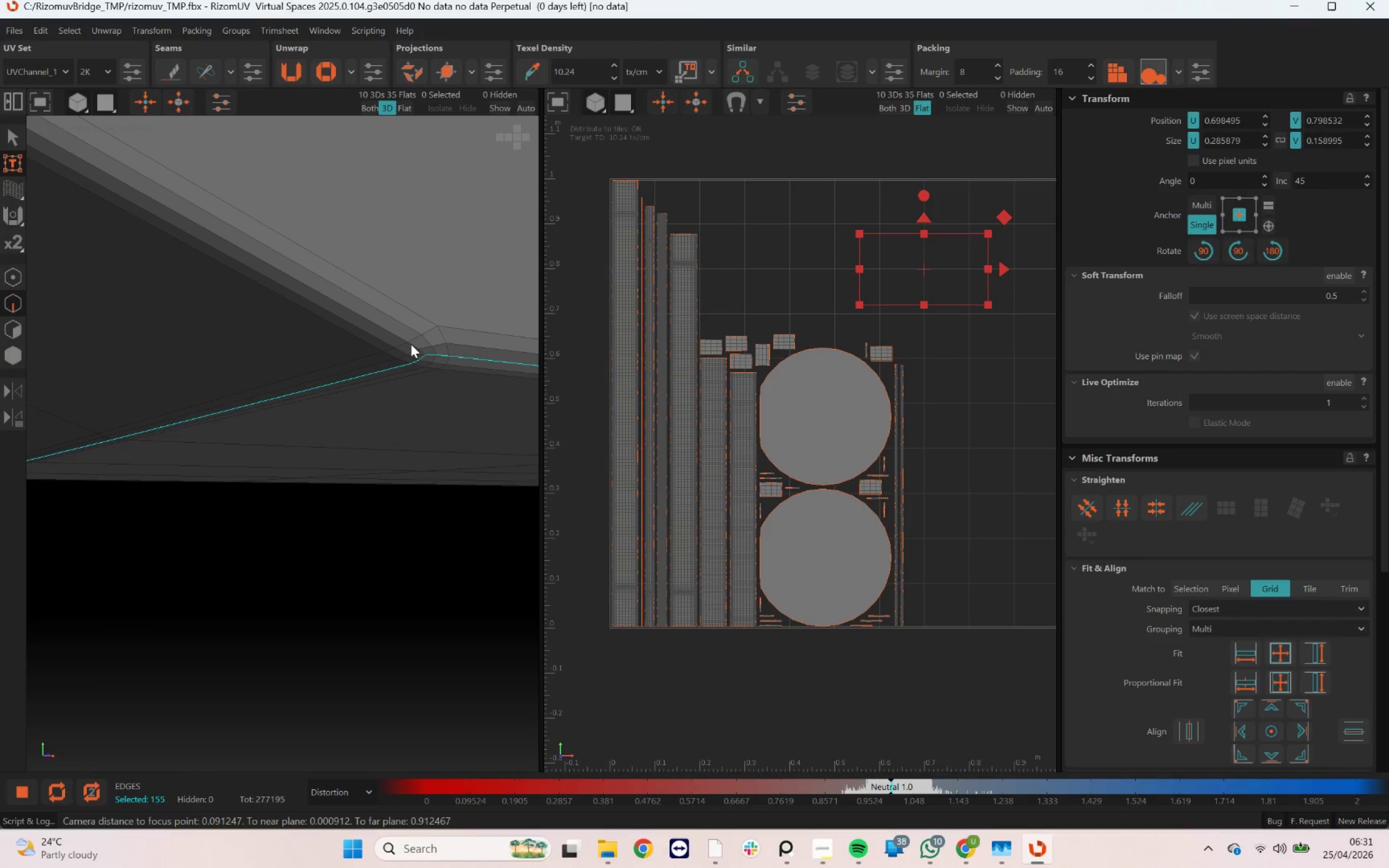 
hold_key(key=ControlLeft, duration=0.78)
double_click([398, 338])
 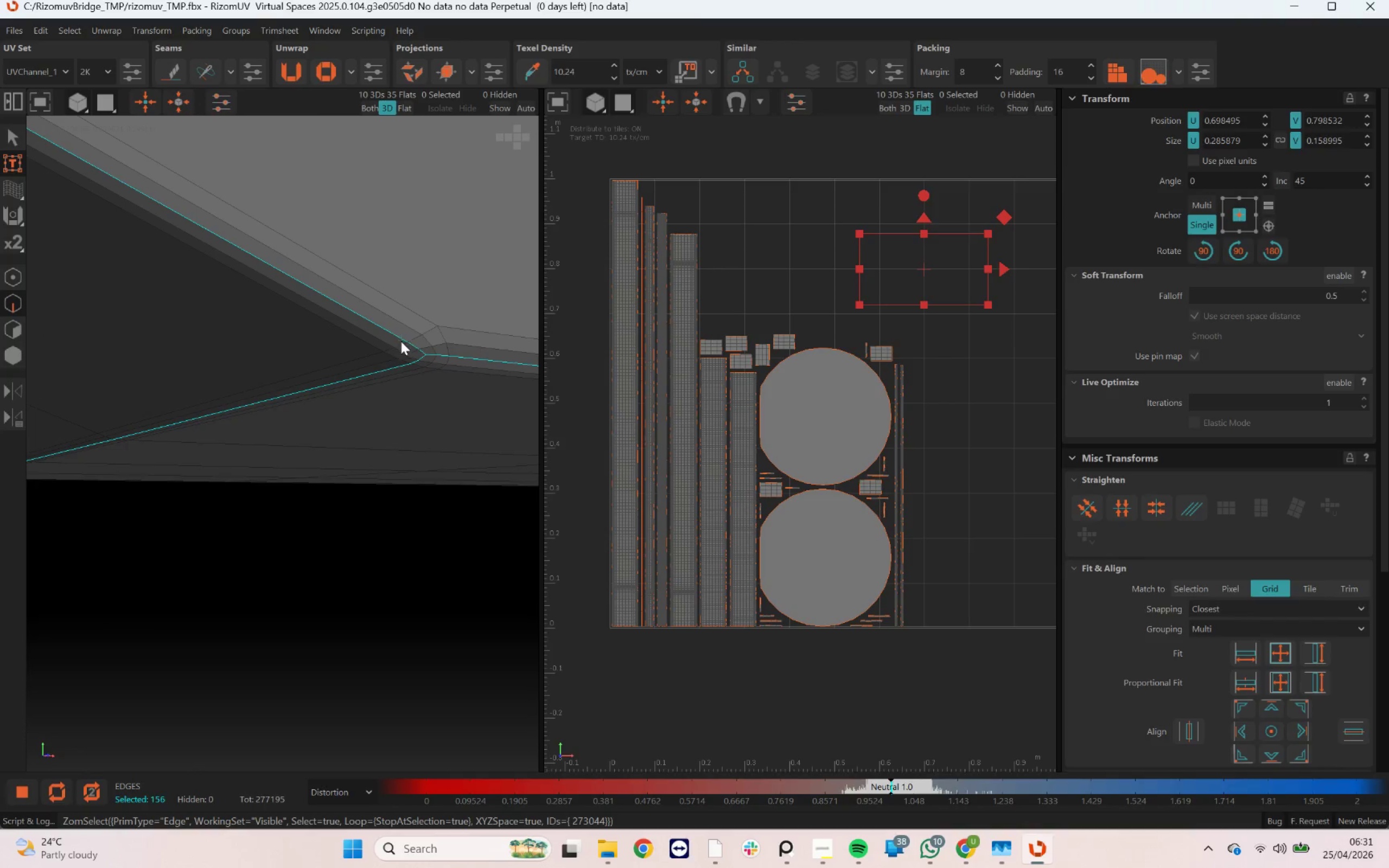 
hold_key(key=AltLeft, duration=1.34)
 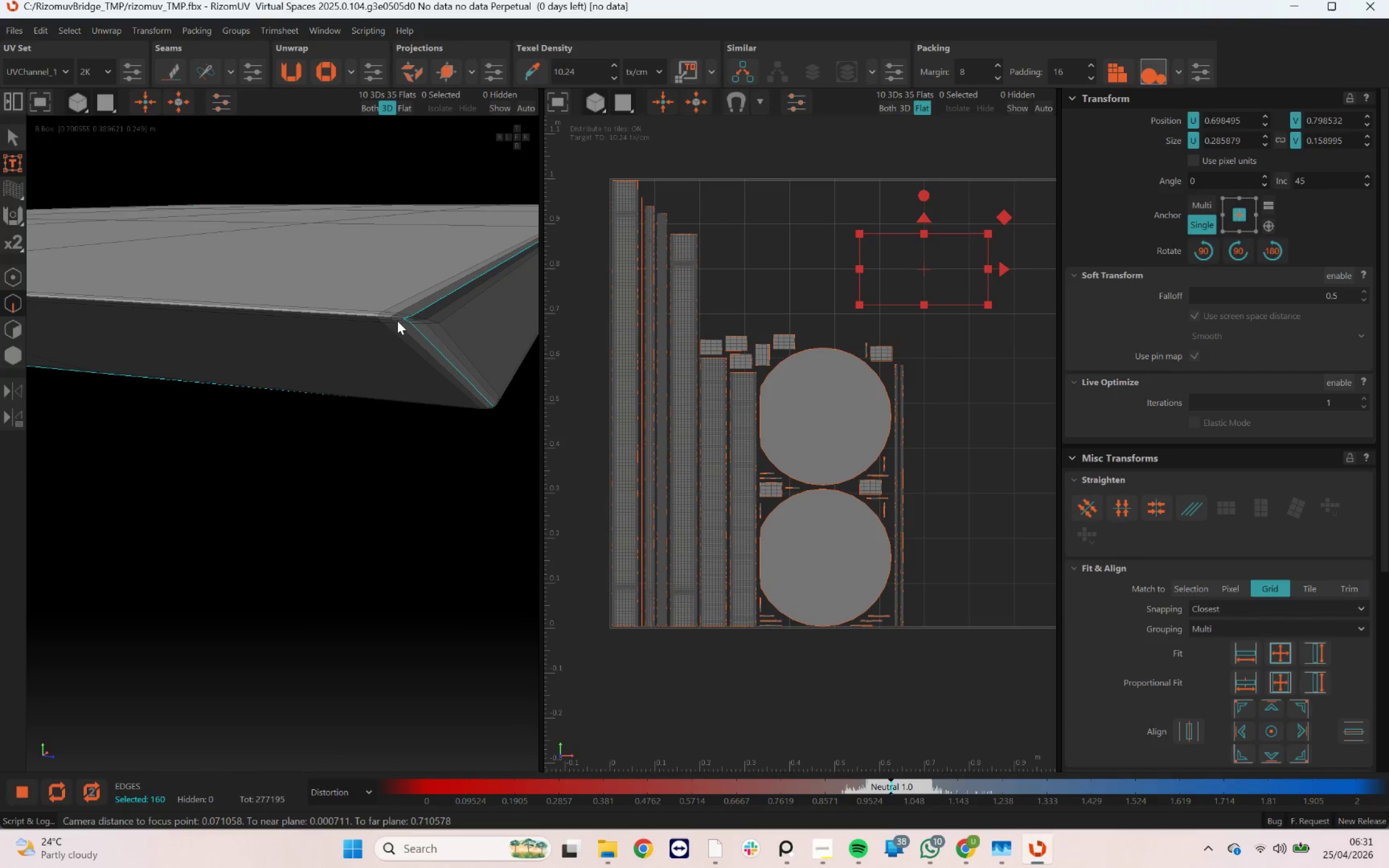 
scroll: coordinate [431, 365], scroll_direction: down, amount: 10.0
 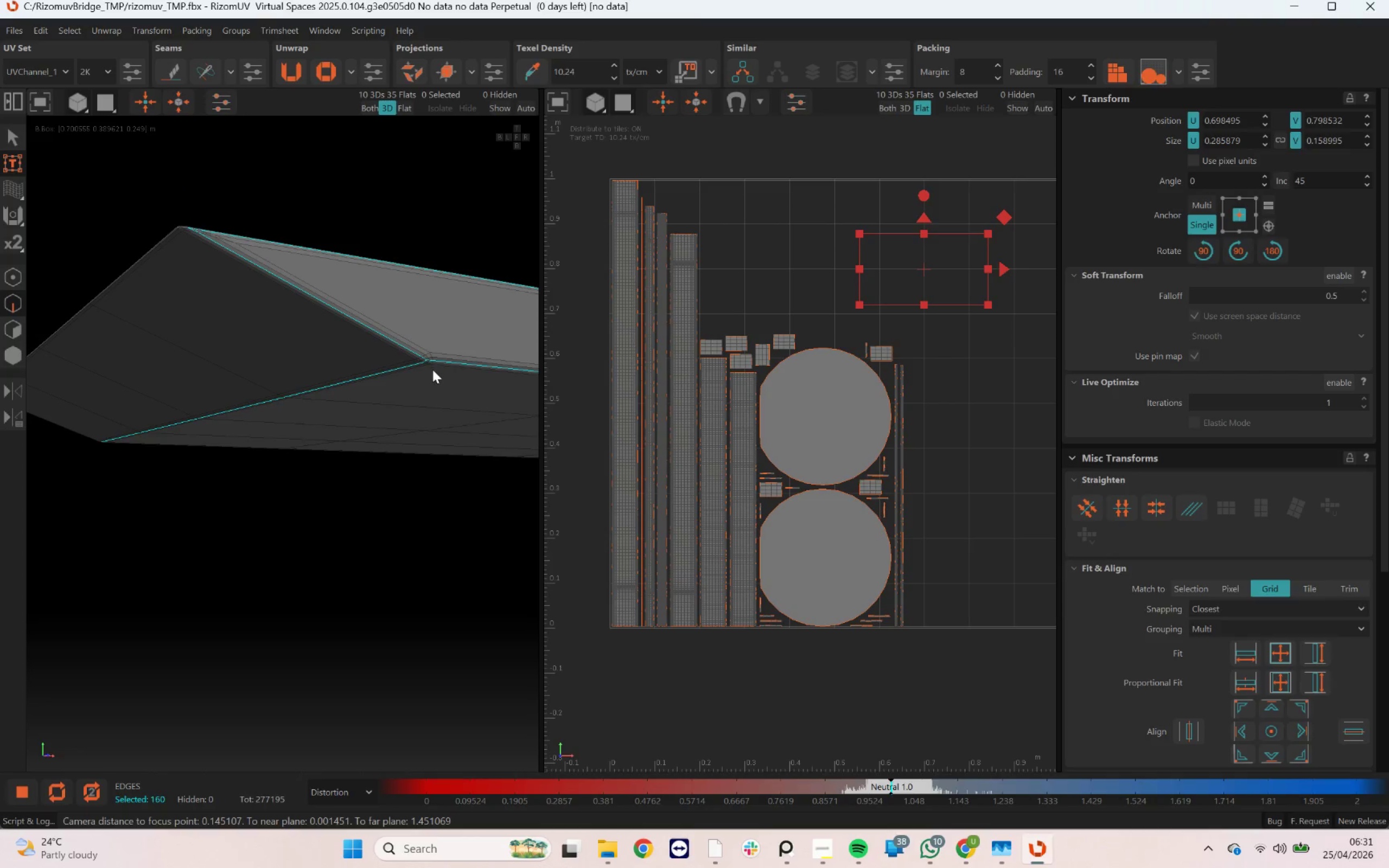 
left_click_drag(start_coordinate=[433, 370], to_coordinate=[489, 401])
 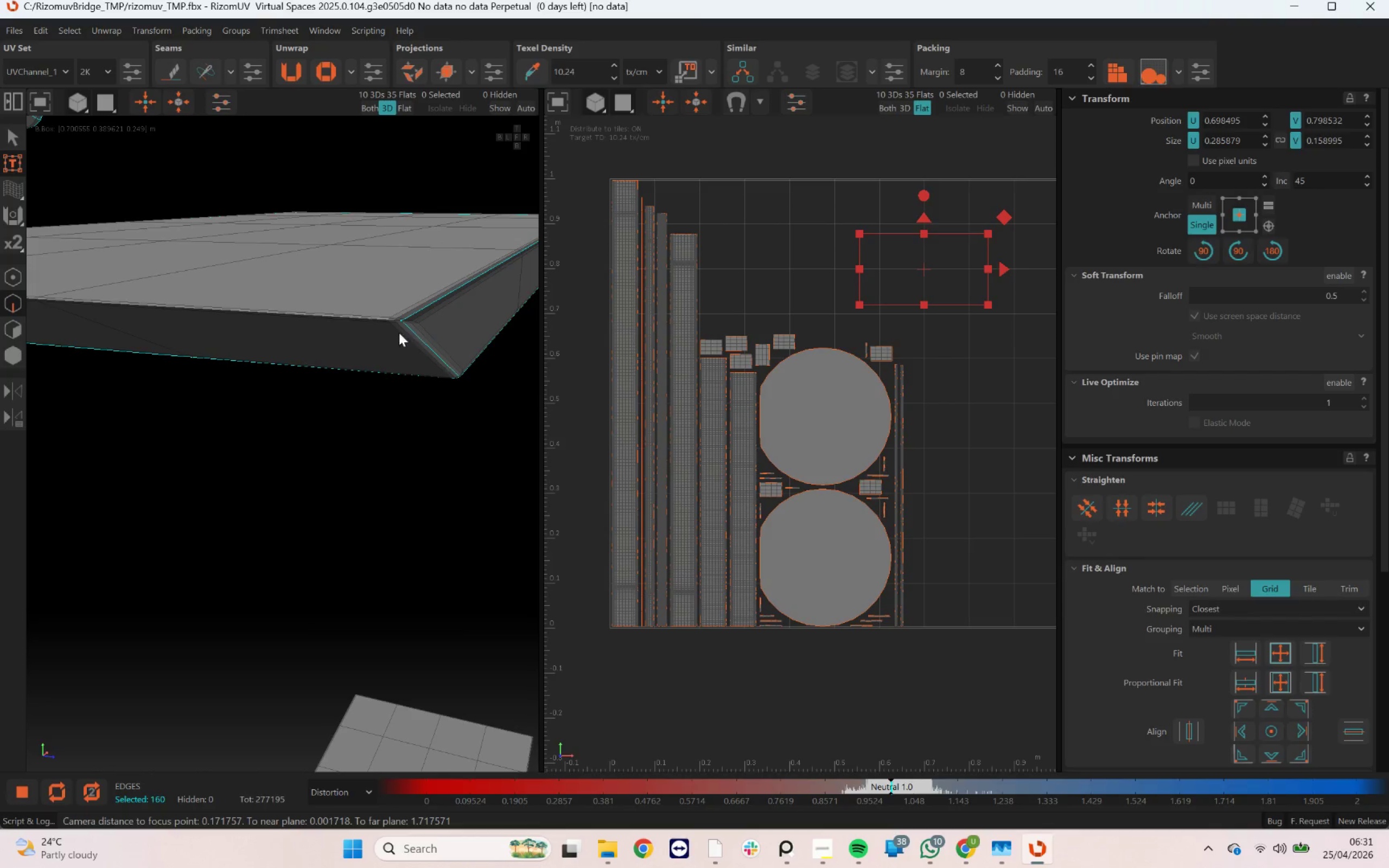 
hold_key(key=ControlLeft, duration=0.66)
 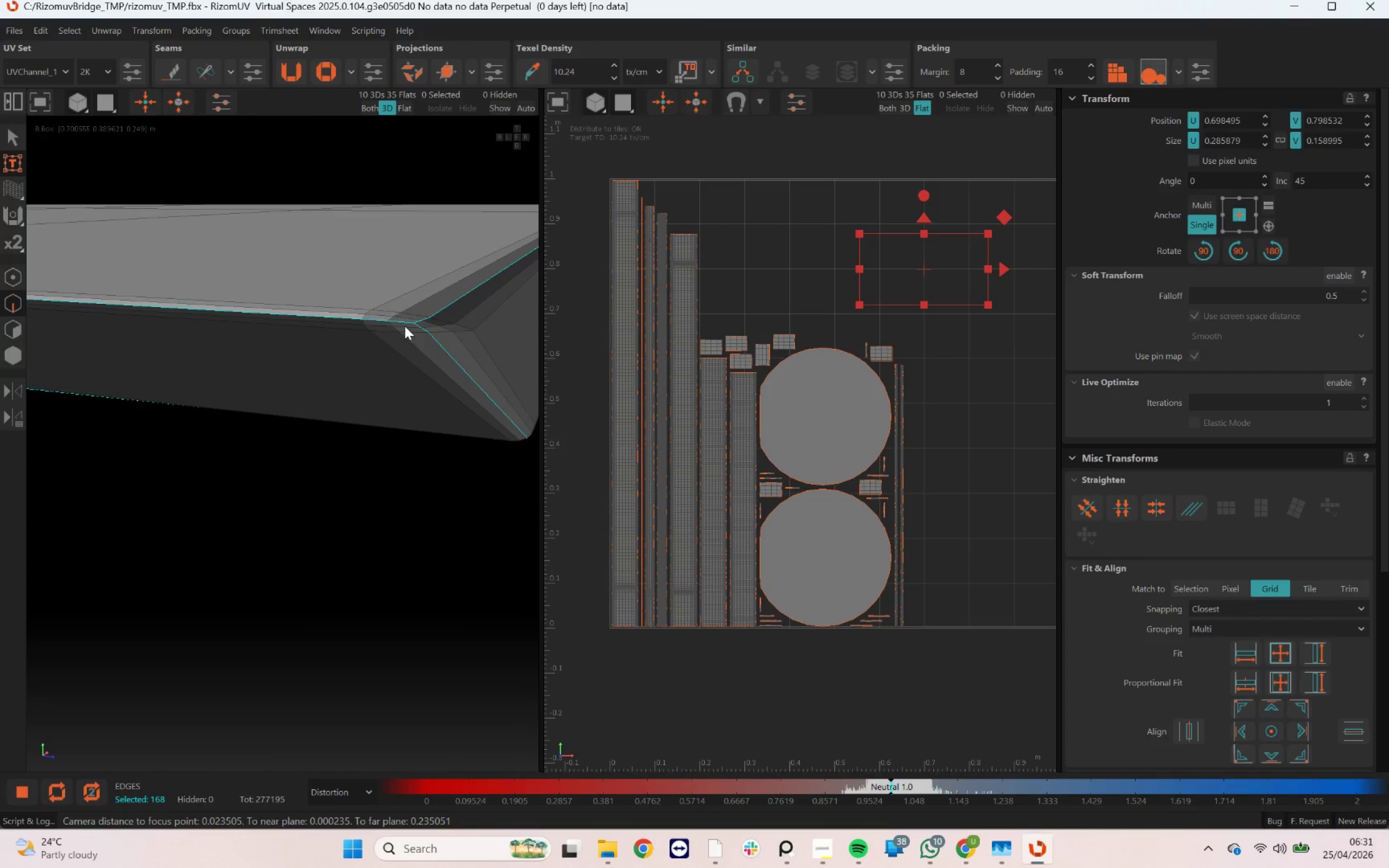 
scroll: coordinate [397, 319], scroll_direction: up, amount: 15.0
 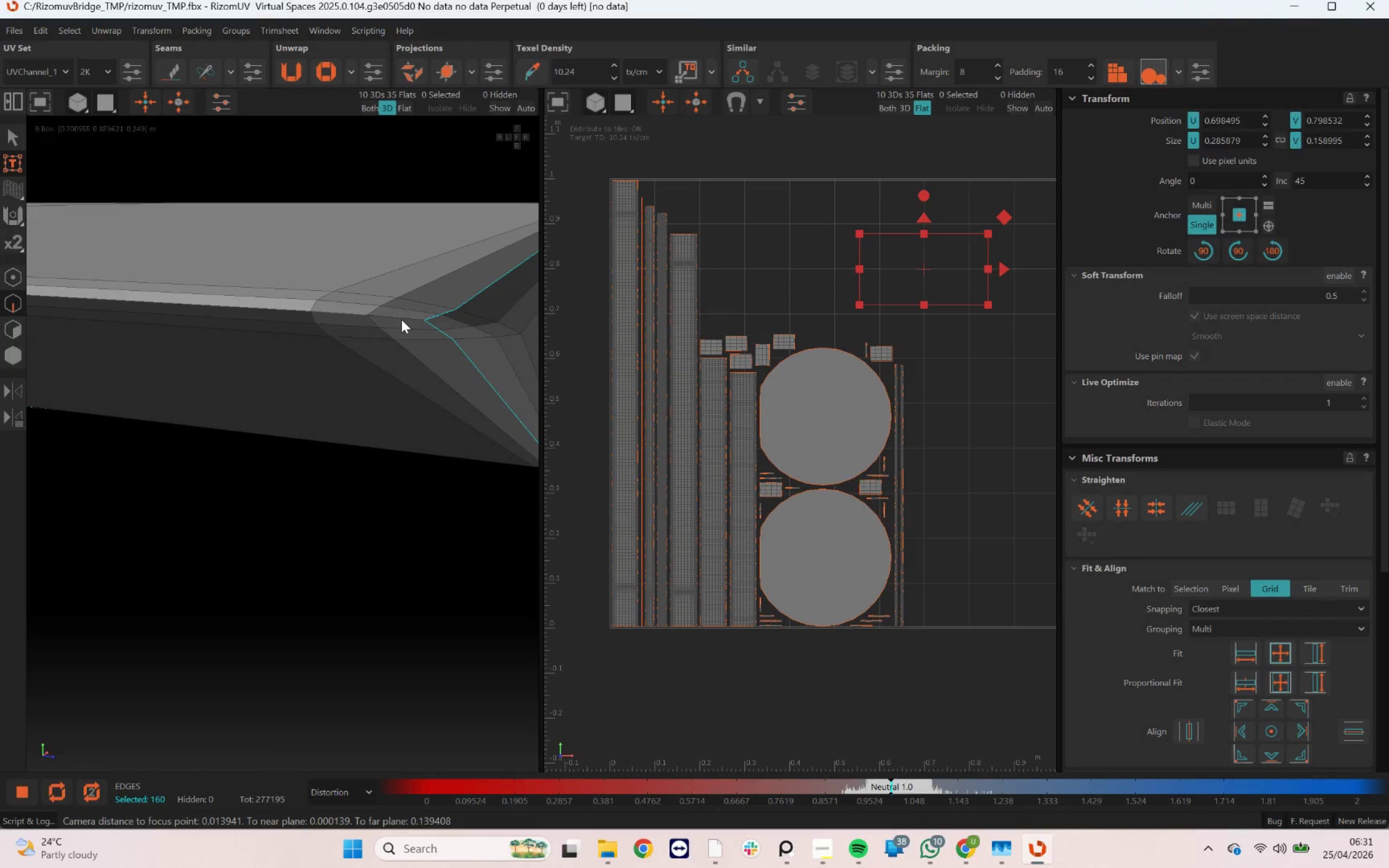 
double_click([402, 320])
 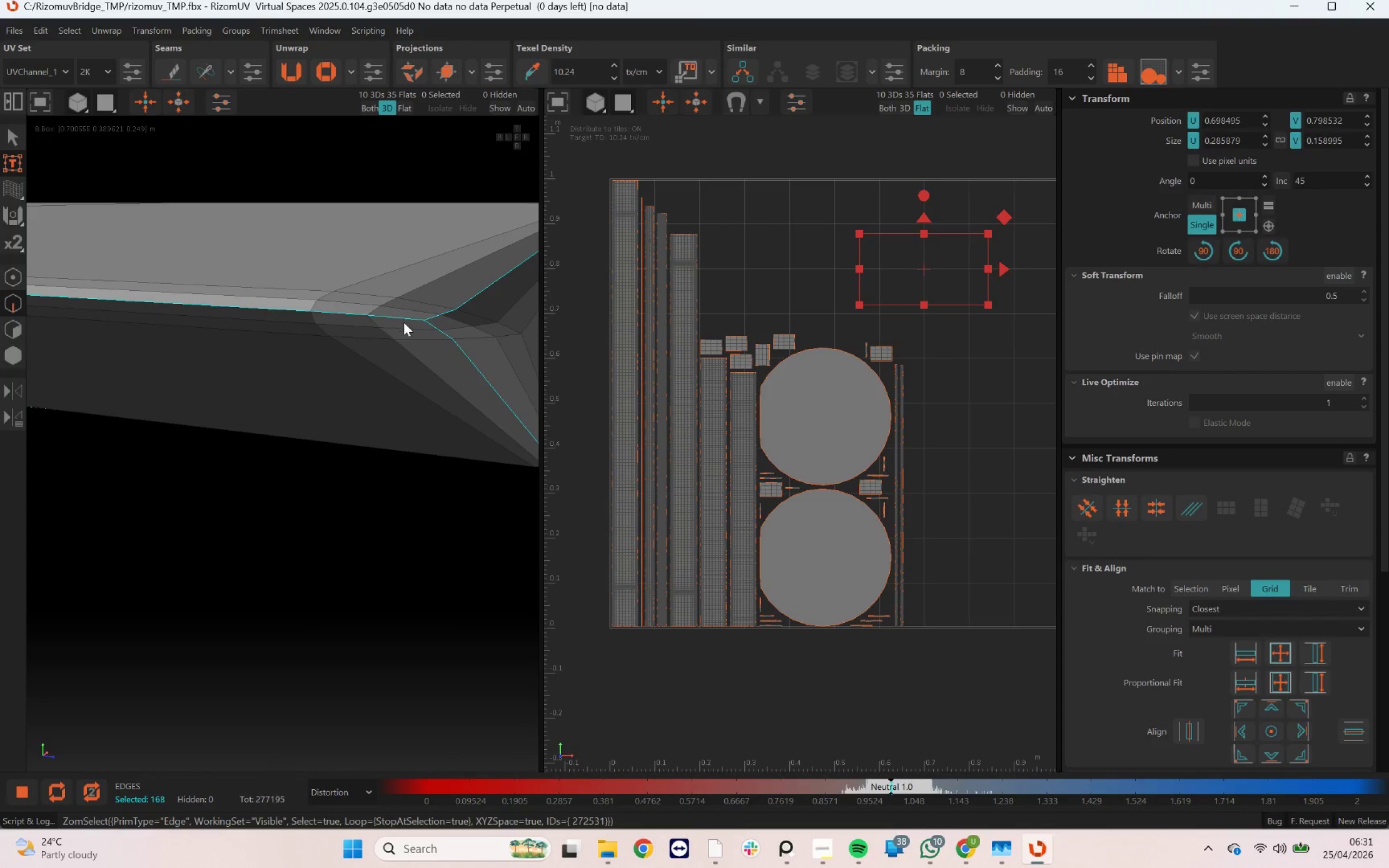 
scroll: coordinate [350, 400], scroll_direction: down, amount: 44.0
 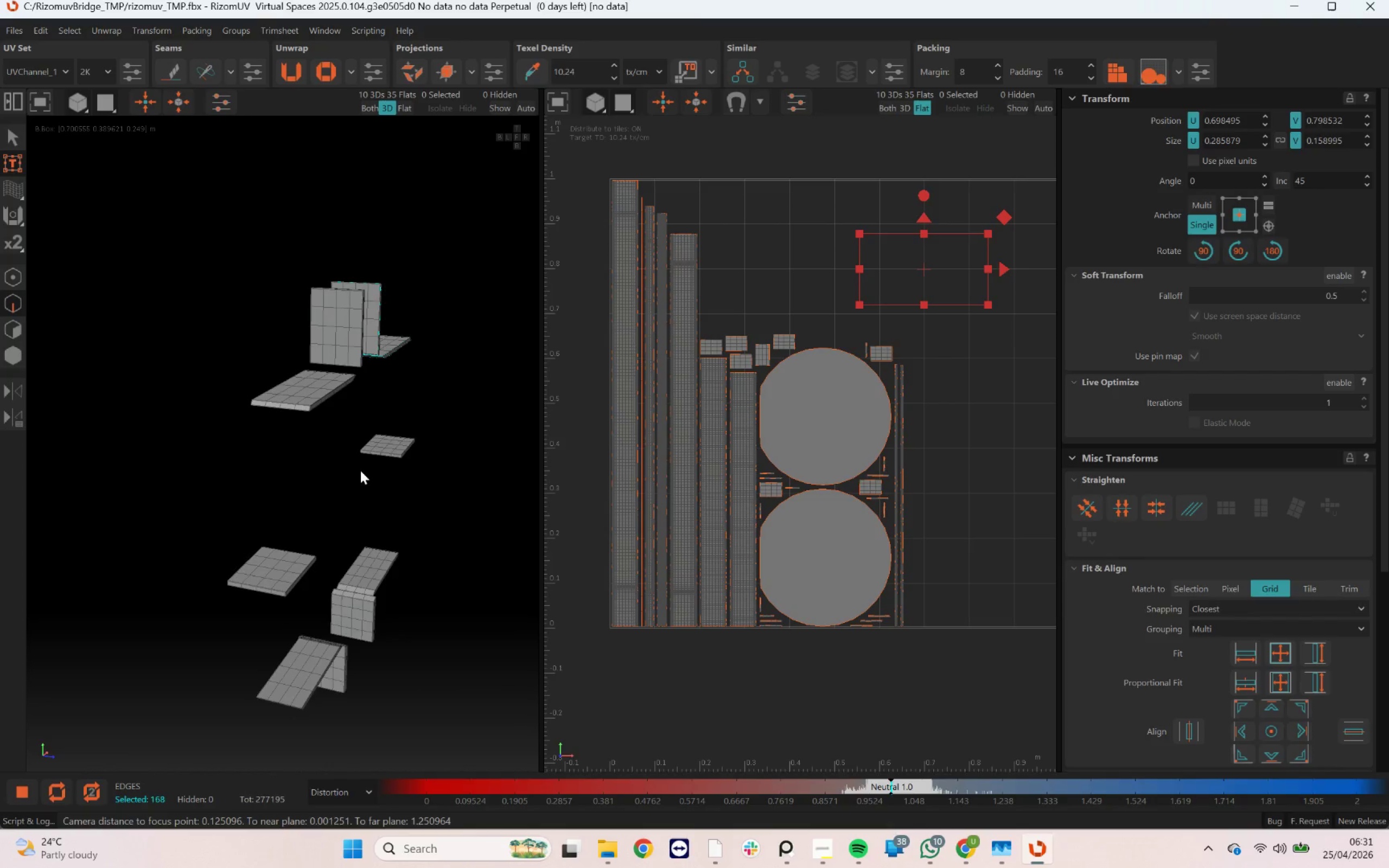 
hold_key(key=AltLeft, duration=0.74)
left_click_drag(start_coordinate=[428, 455], to_coordinate=[370, 454])
 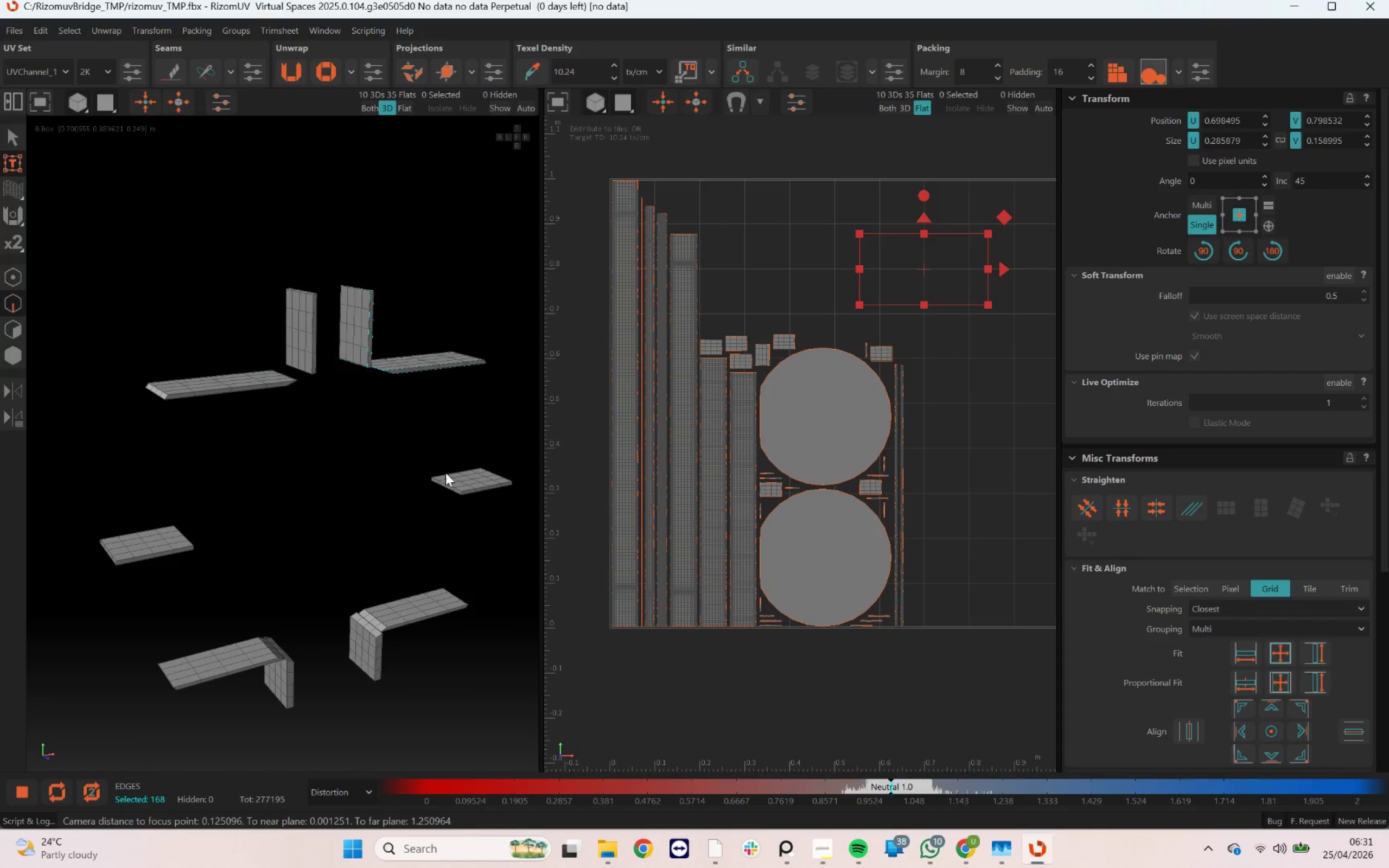 
scroll: coordinate [485, 493], scroll_direction: up, amount: 6.0
 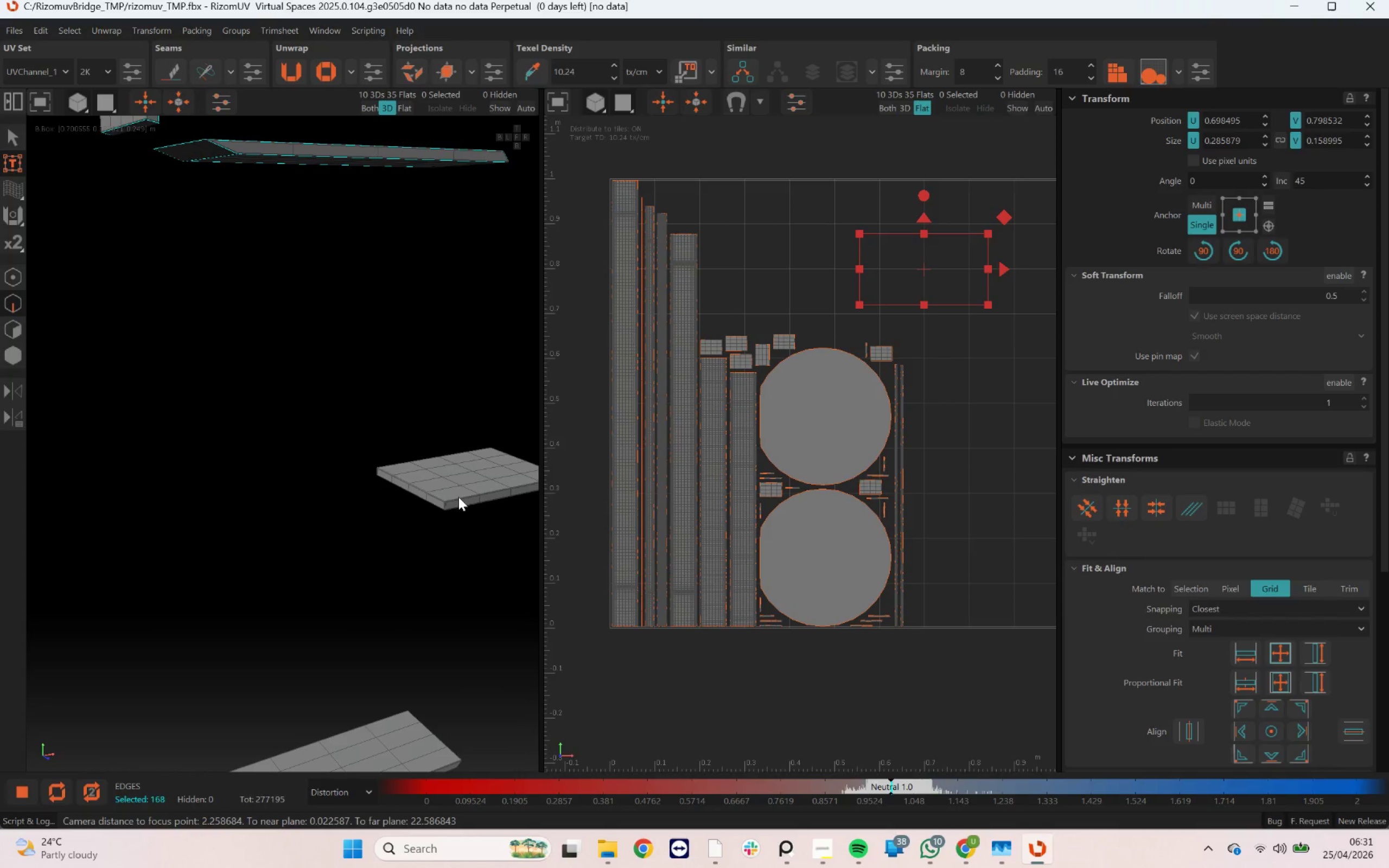 
hold_key(key=AltLeft, duration=0.61)
 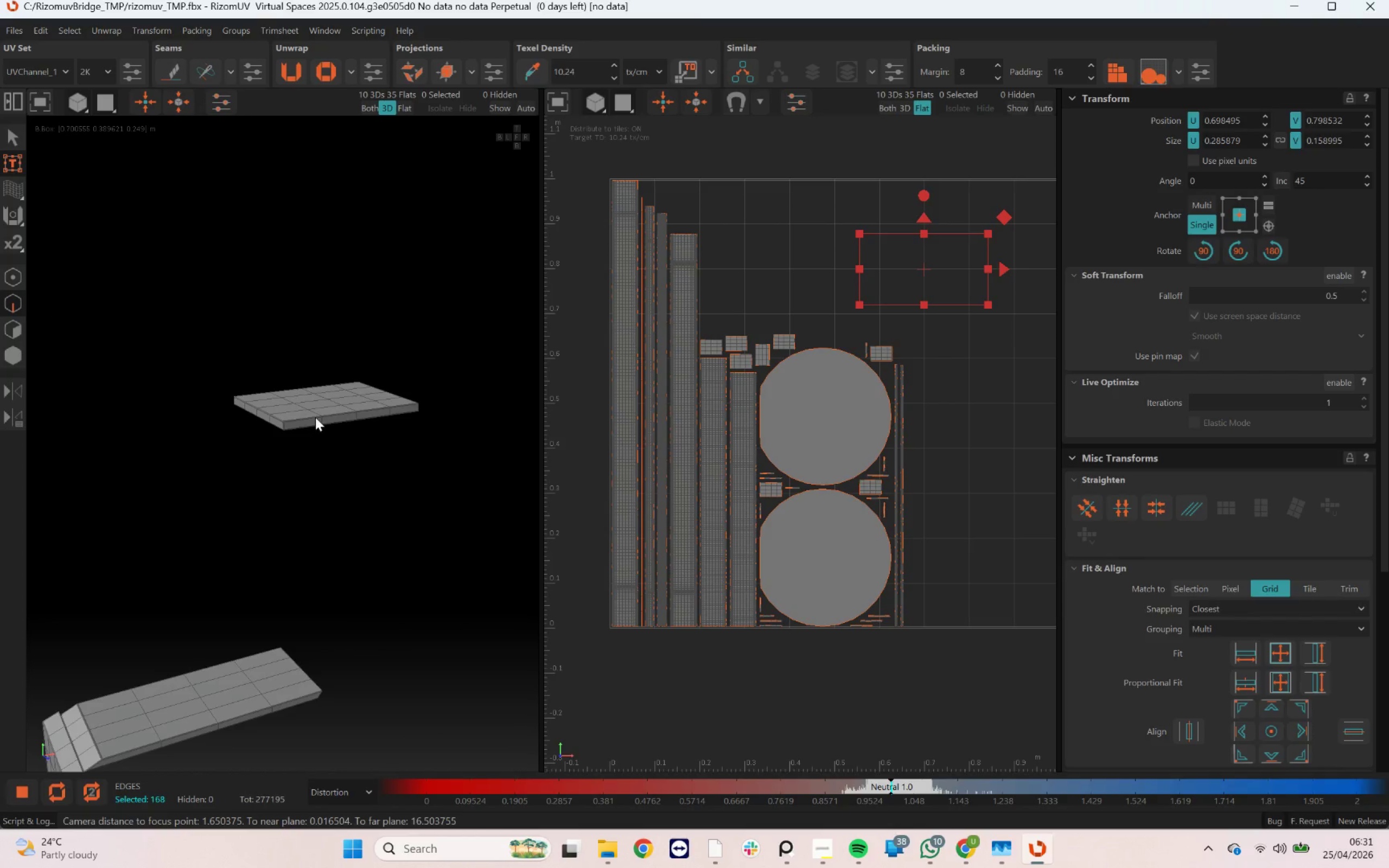 
scroll: coordinate [243, 456], scroll_direction: up, amount: 17.0
 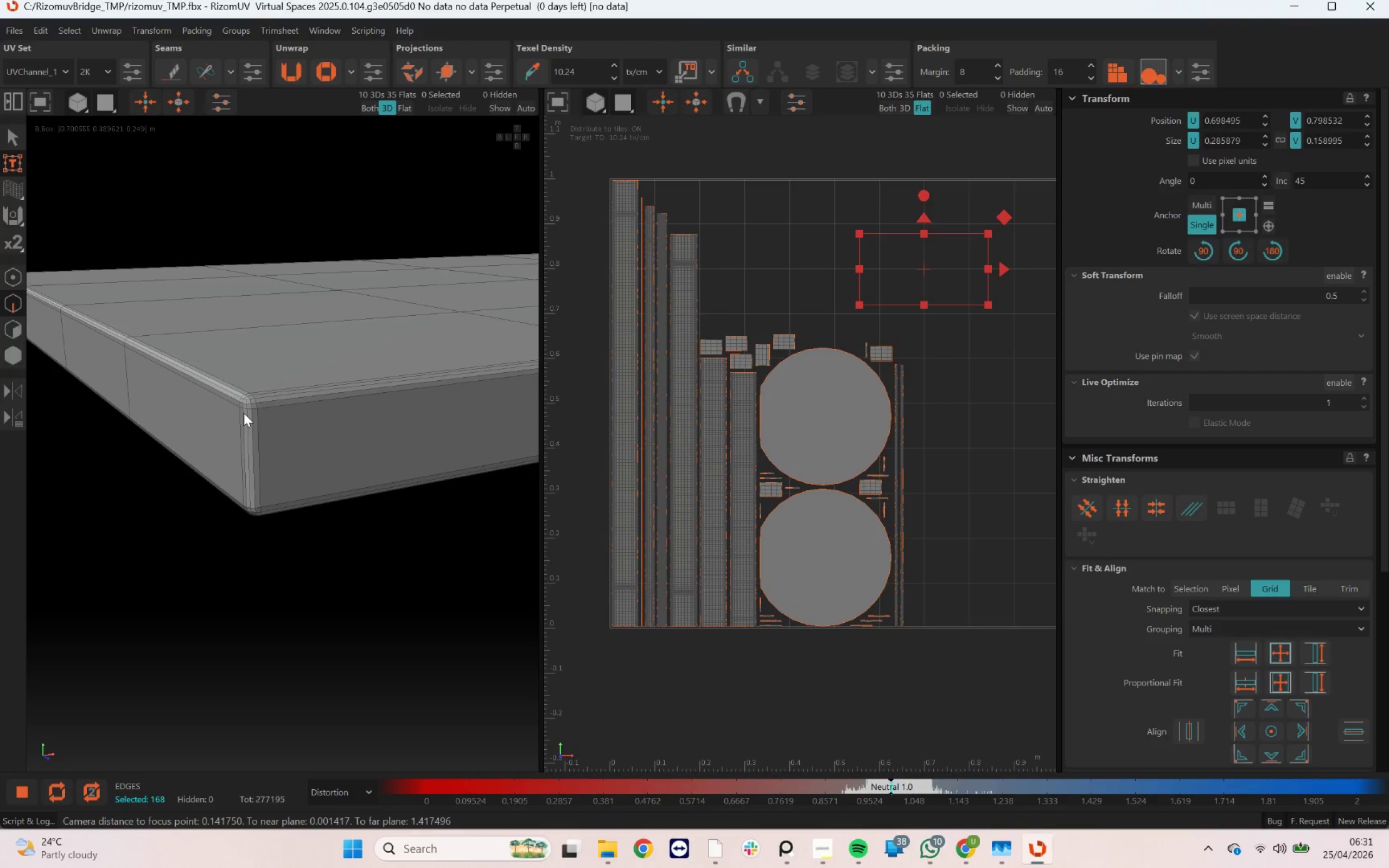 
hold_key(key=ControlLeft, duration=3.08)
 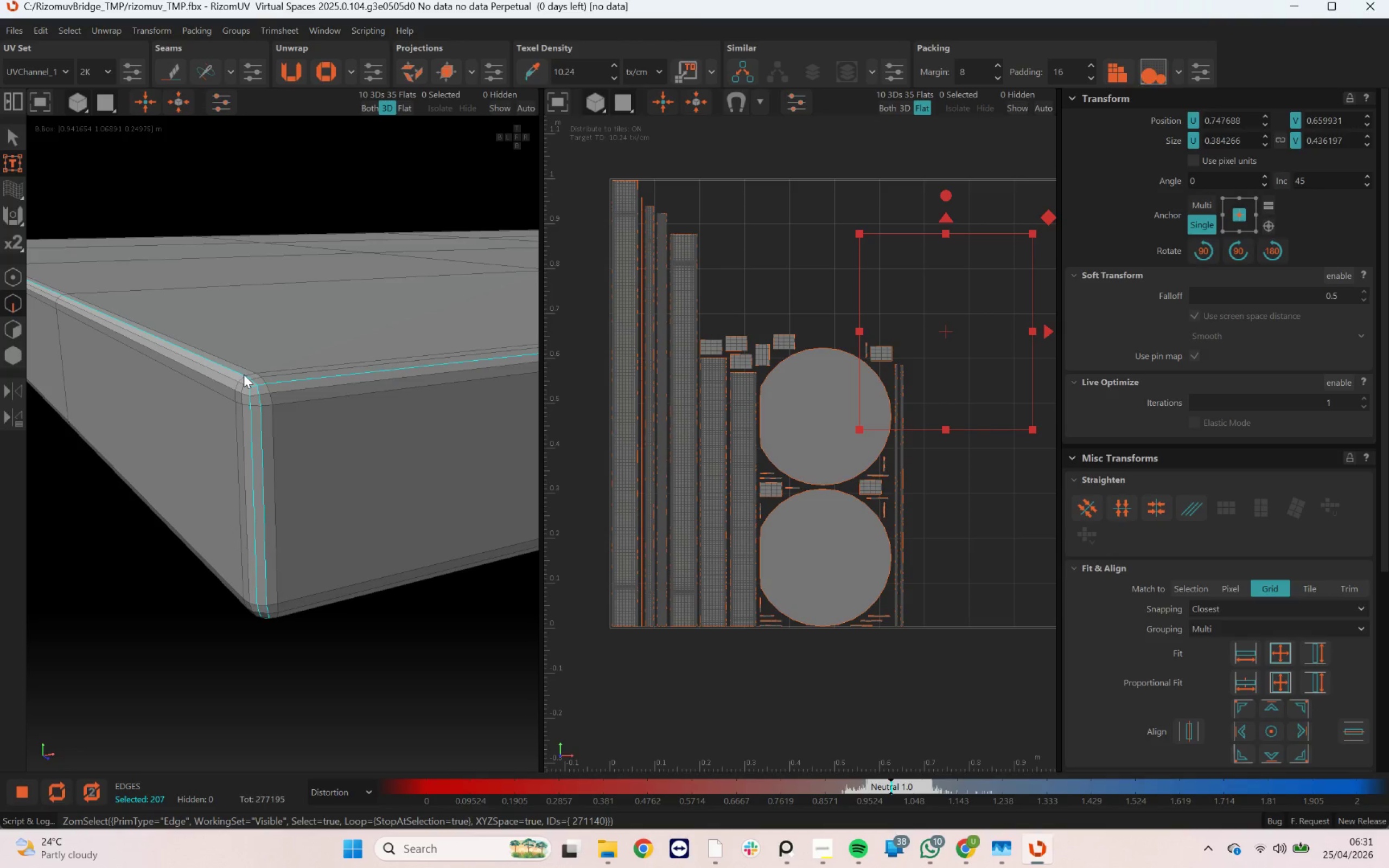 
scroll: coordinate [244, 412], scroll_direction: up, amount: 5.0
 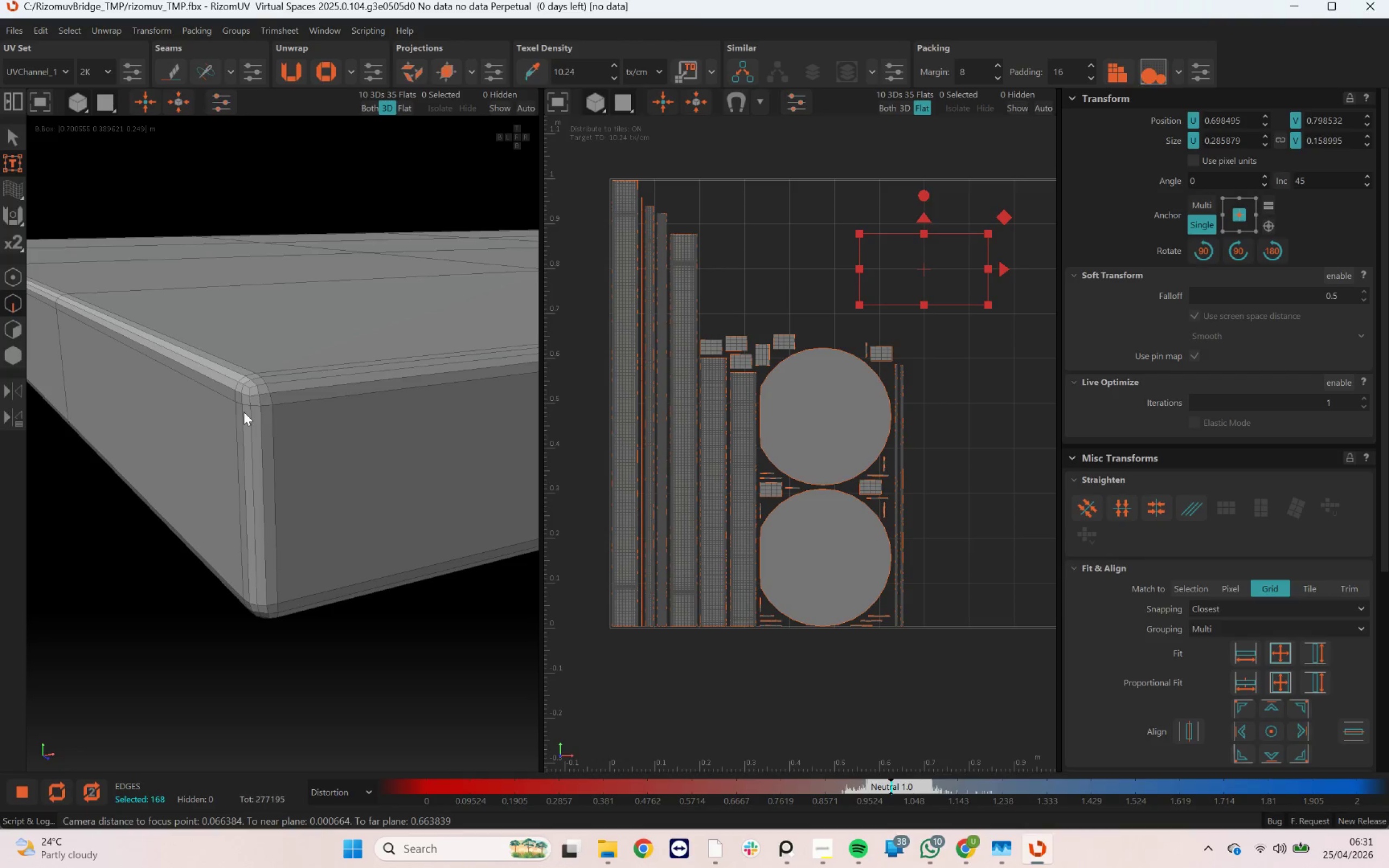 
double_click([250, 414])
 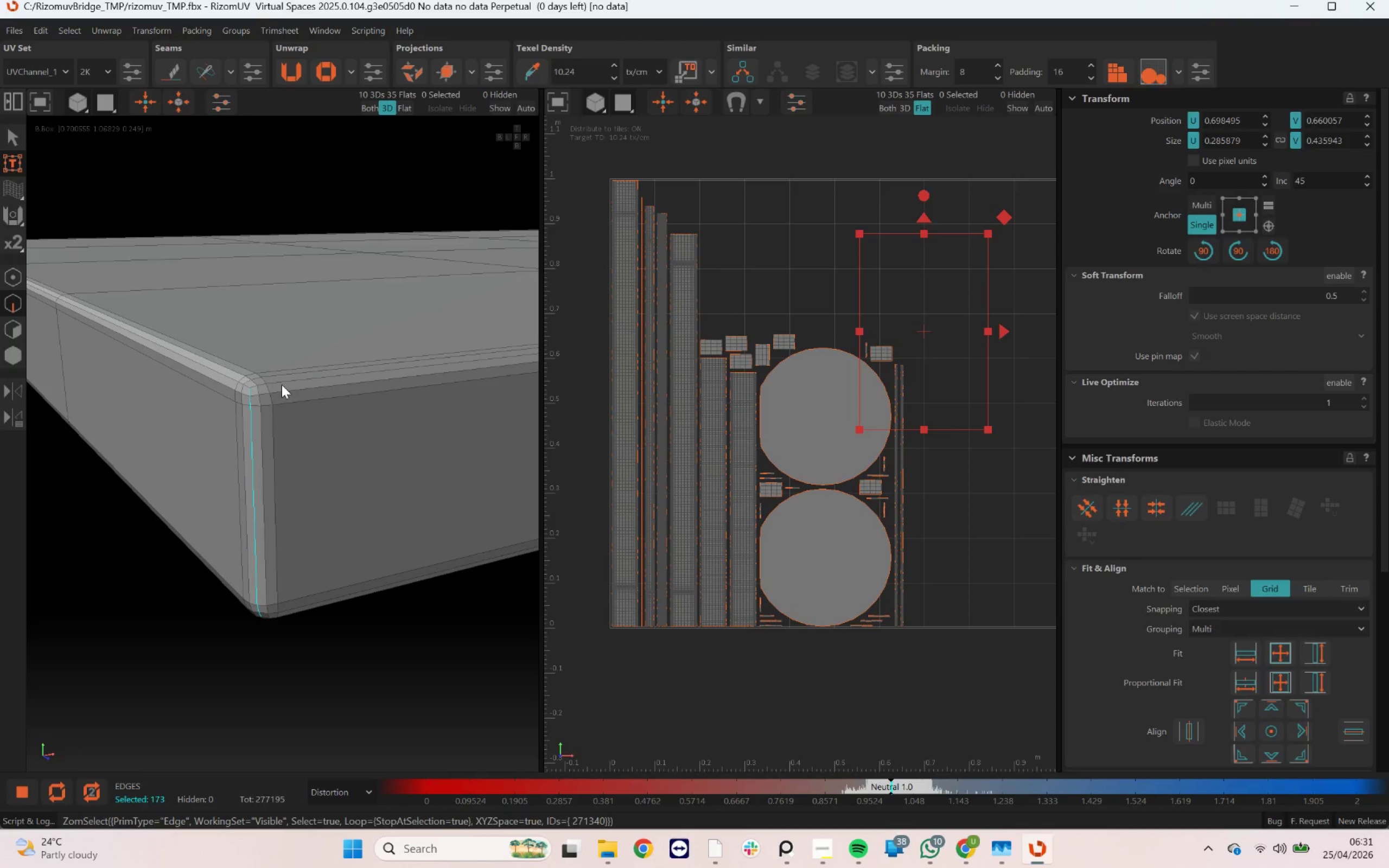 
double_click([282, 385])
 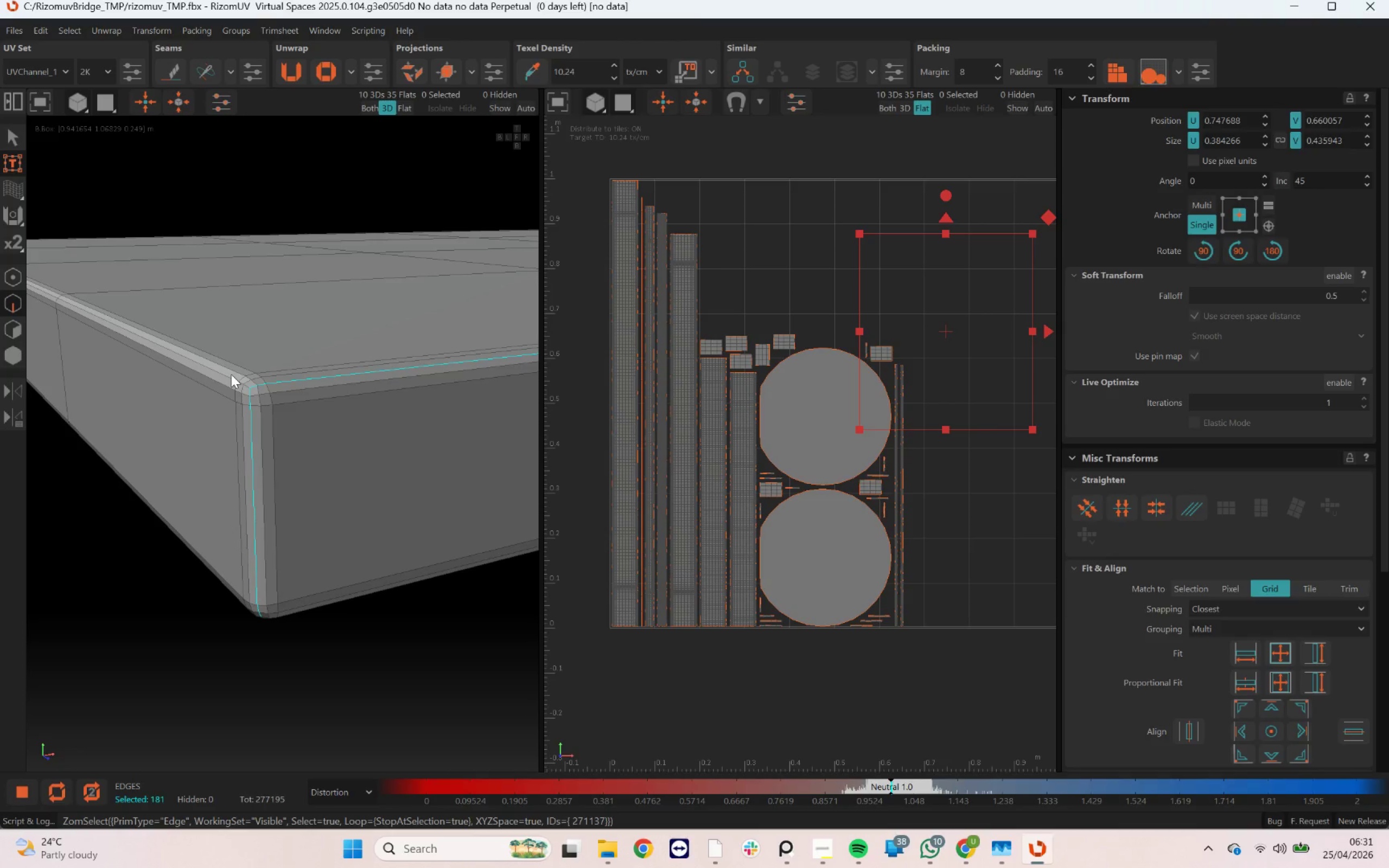 
double_click([231, 374])
 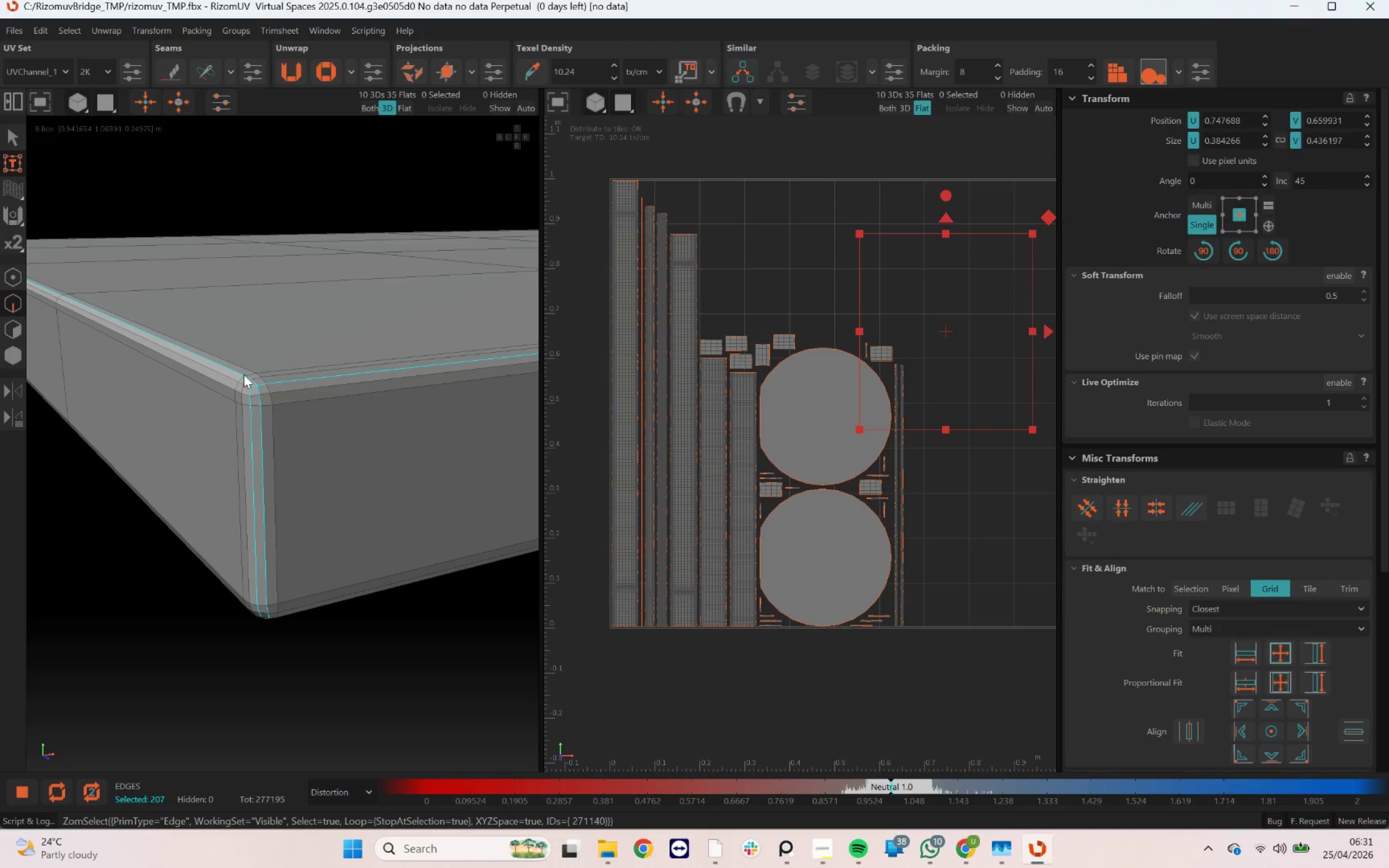 
hold_key(key=ControlLeft, duration=1.39)
 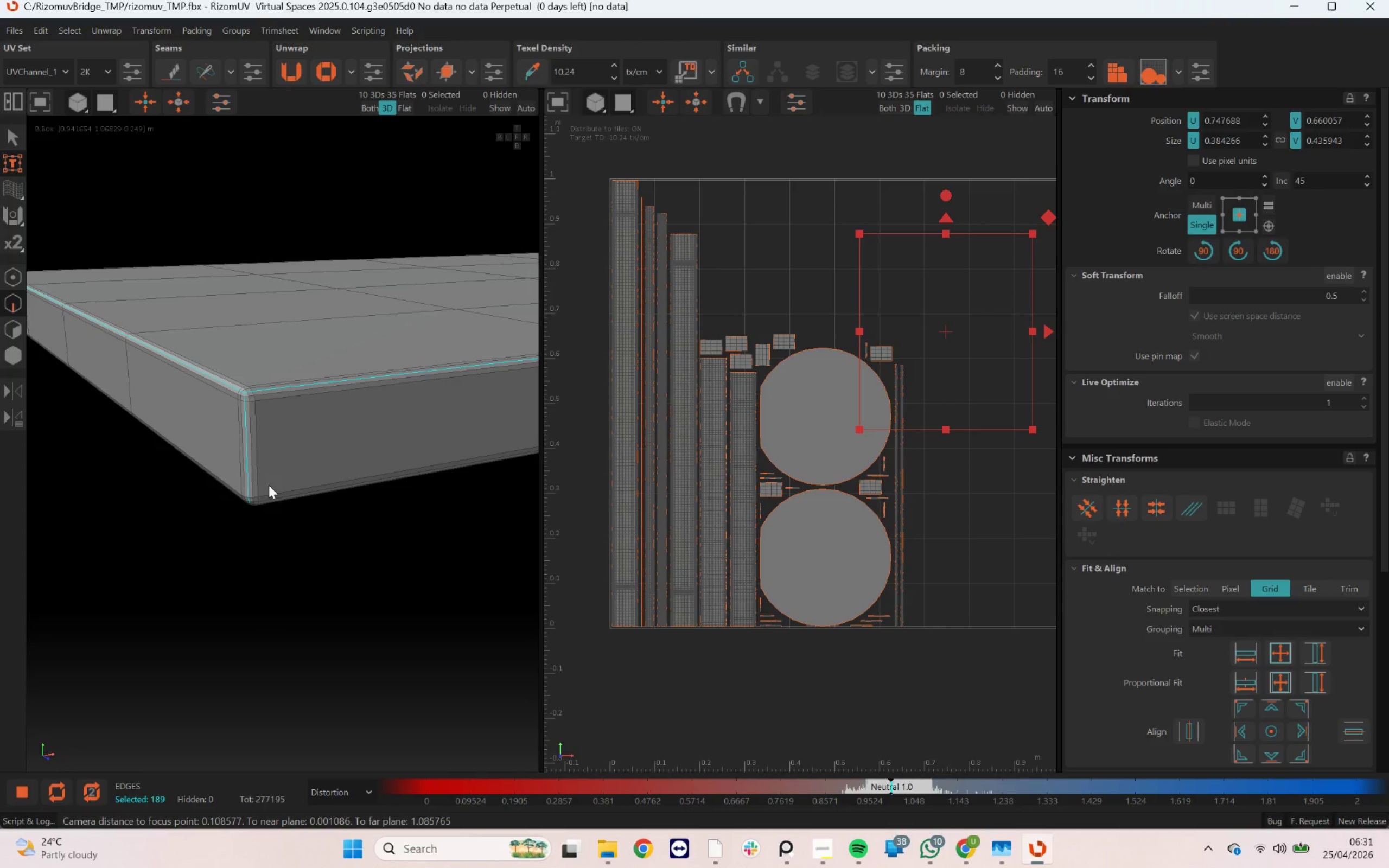 
hold_key(key=Z, duration=0.47)
 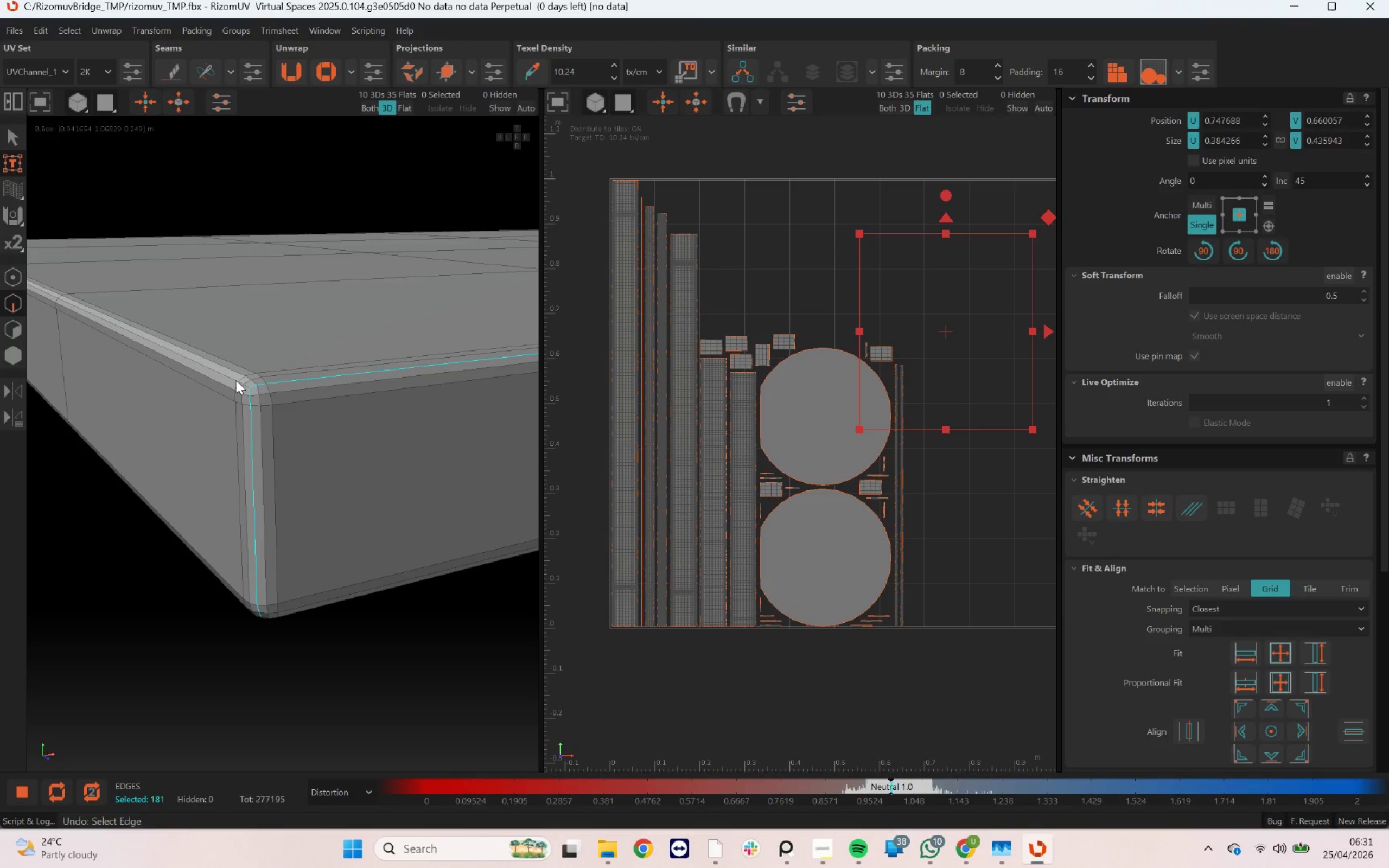 
double_click([236, 380])
 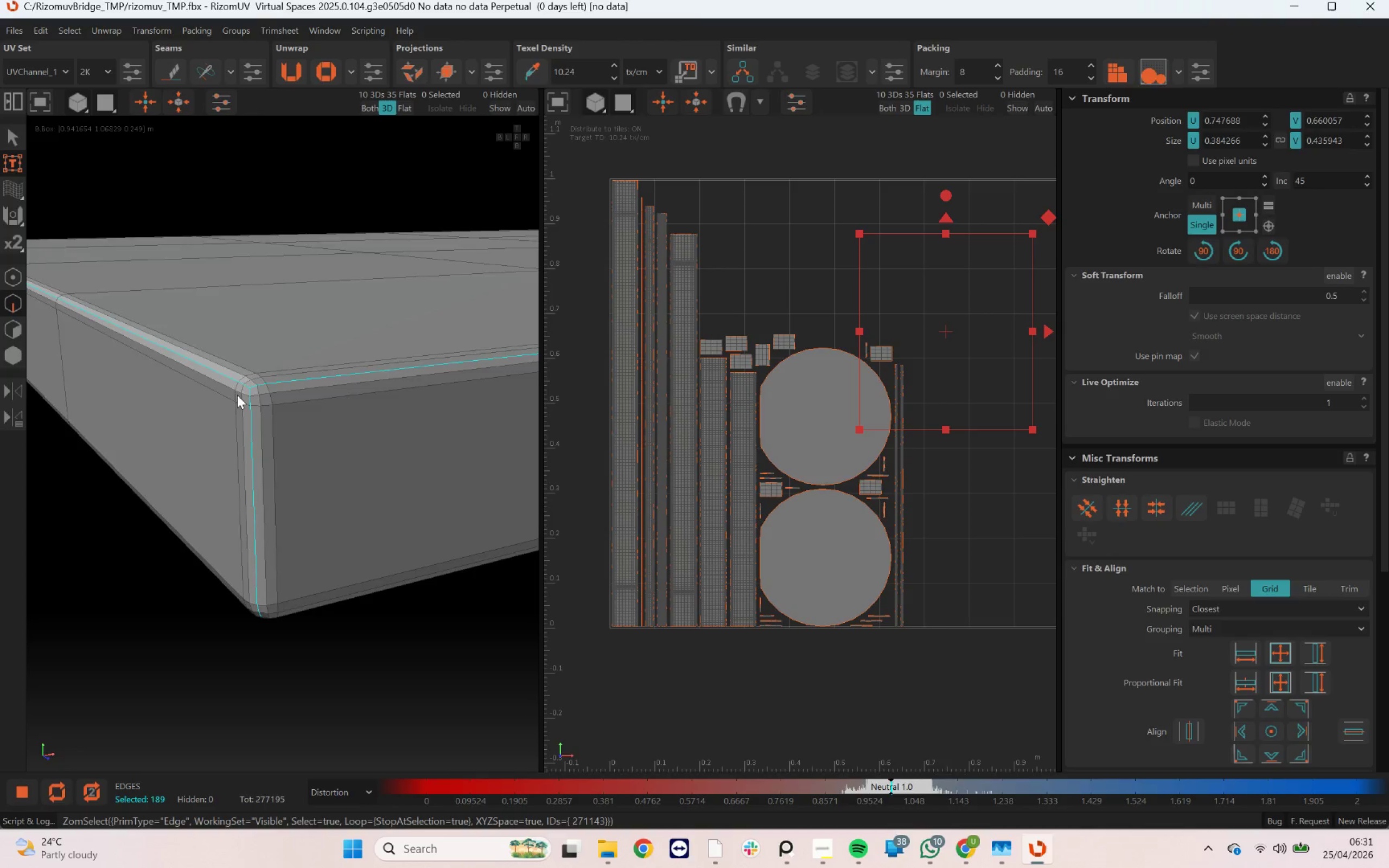 
scroll: coordinate [241, 398], scroll_direction: down, amount: 6.0
 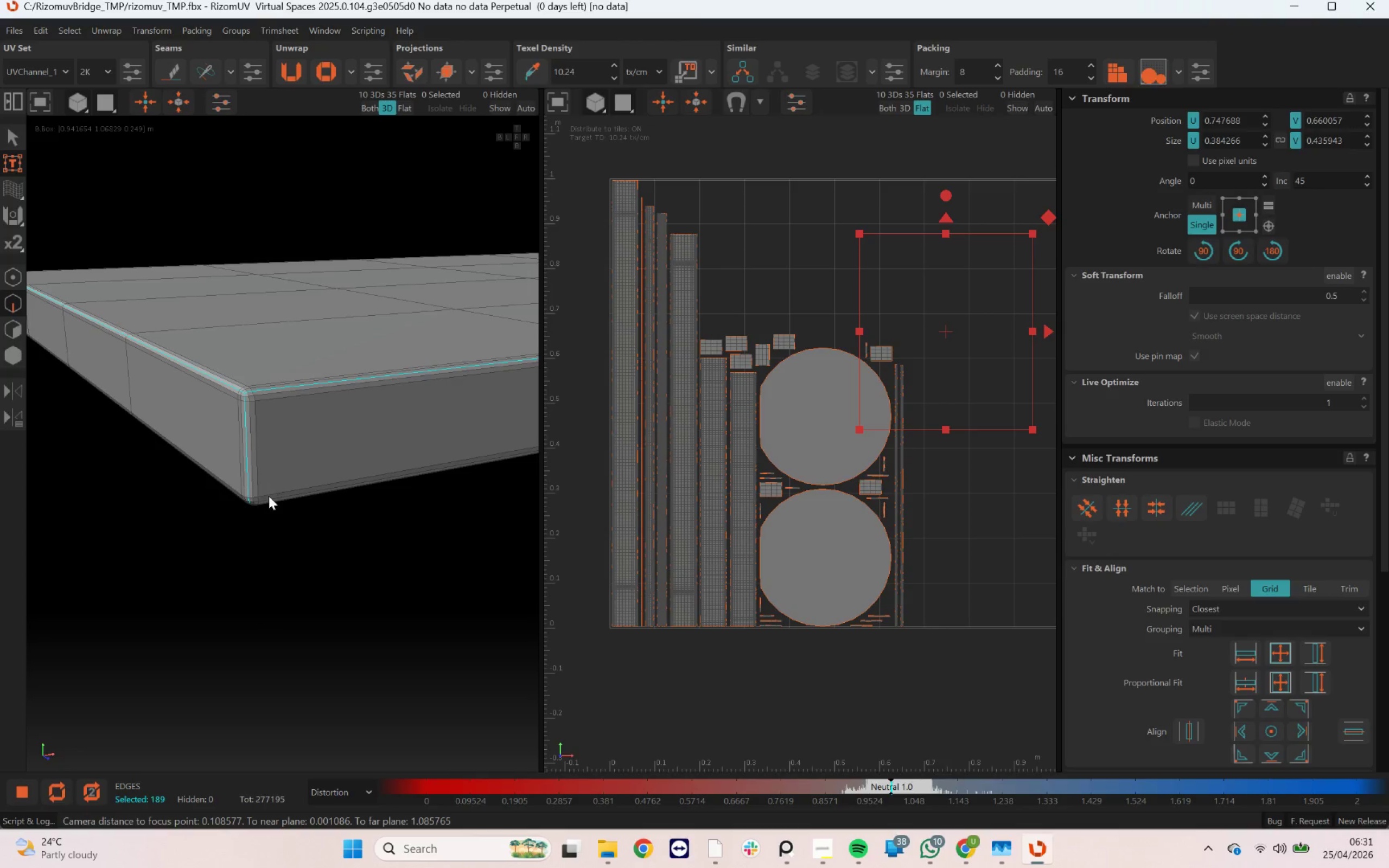 
hold_key(key=AltLeft, duration=0.49)
left_click_drag(start_coordinate=[271, 496], to_coordinate=[291, 396])
 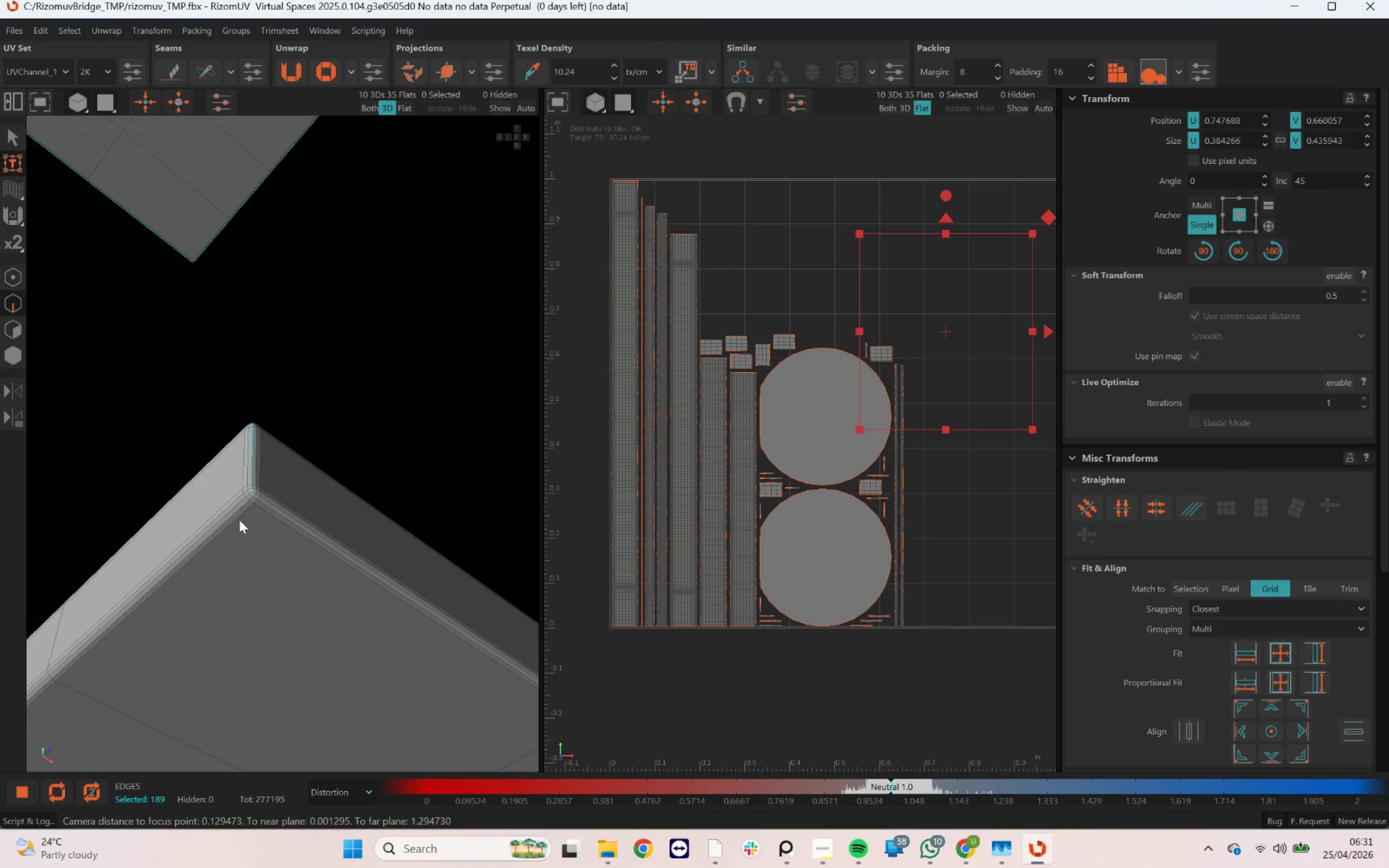 
hold_key(key=ControlLeft, duration=1.74)
 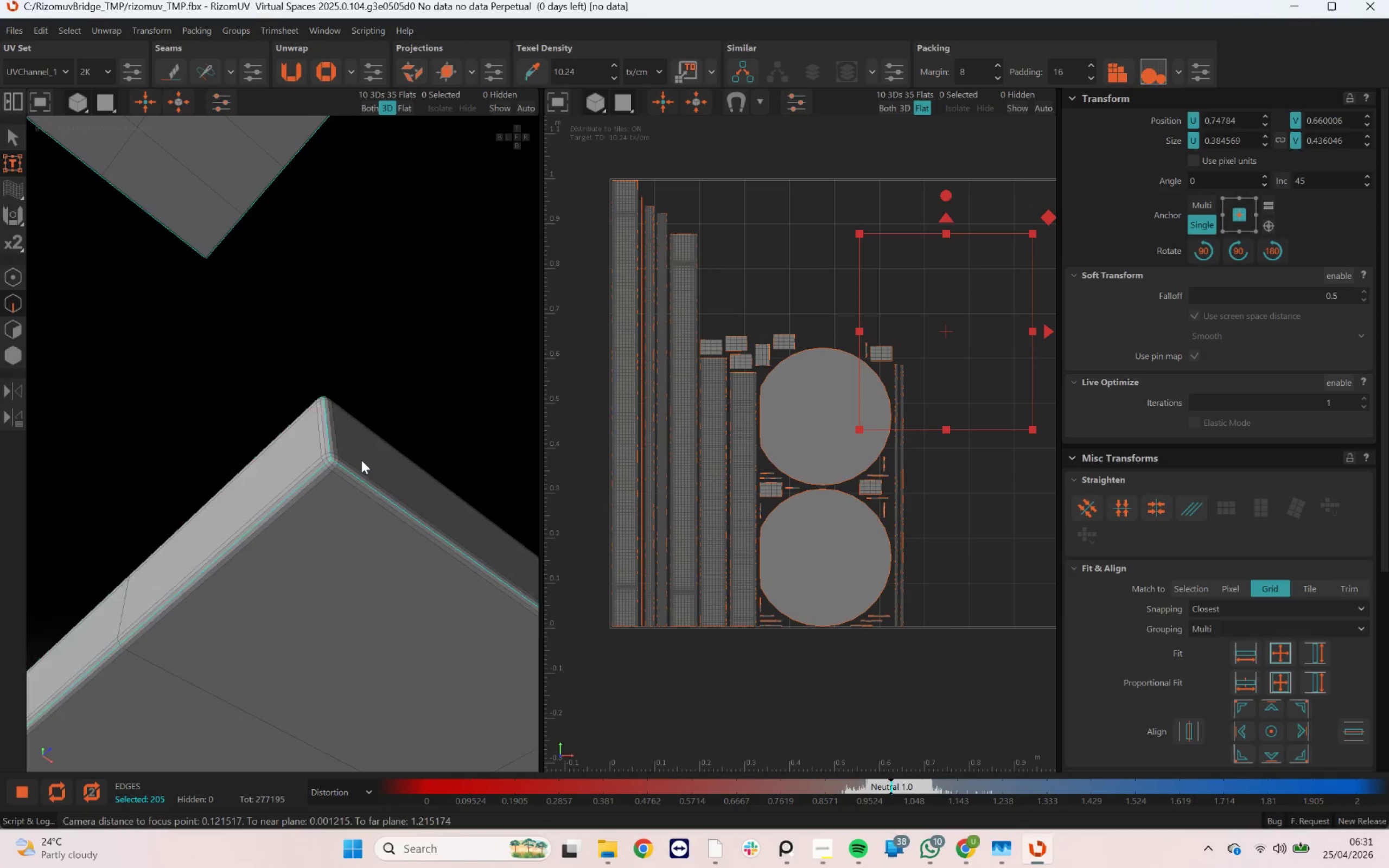 
scroll: coordinate [258, 473], scroll_direction: up, amount: 8.0
 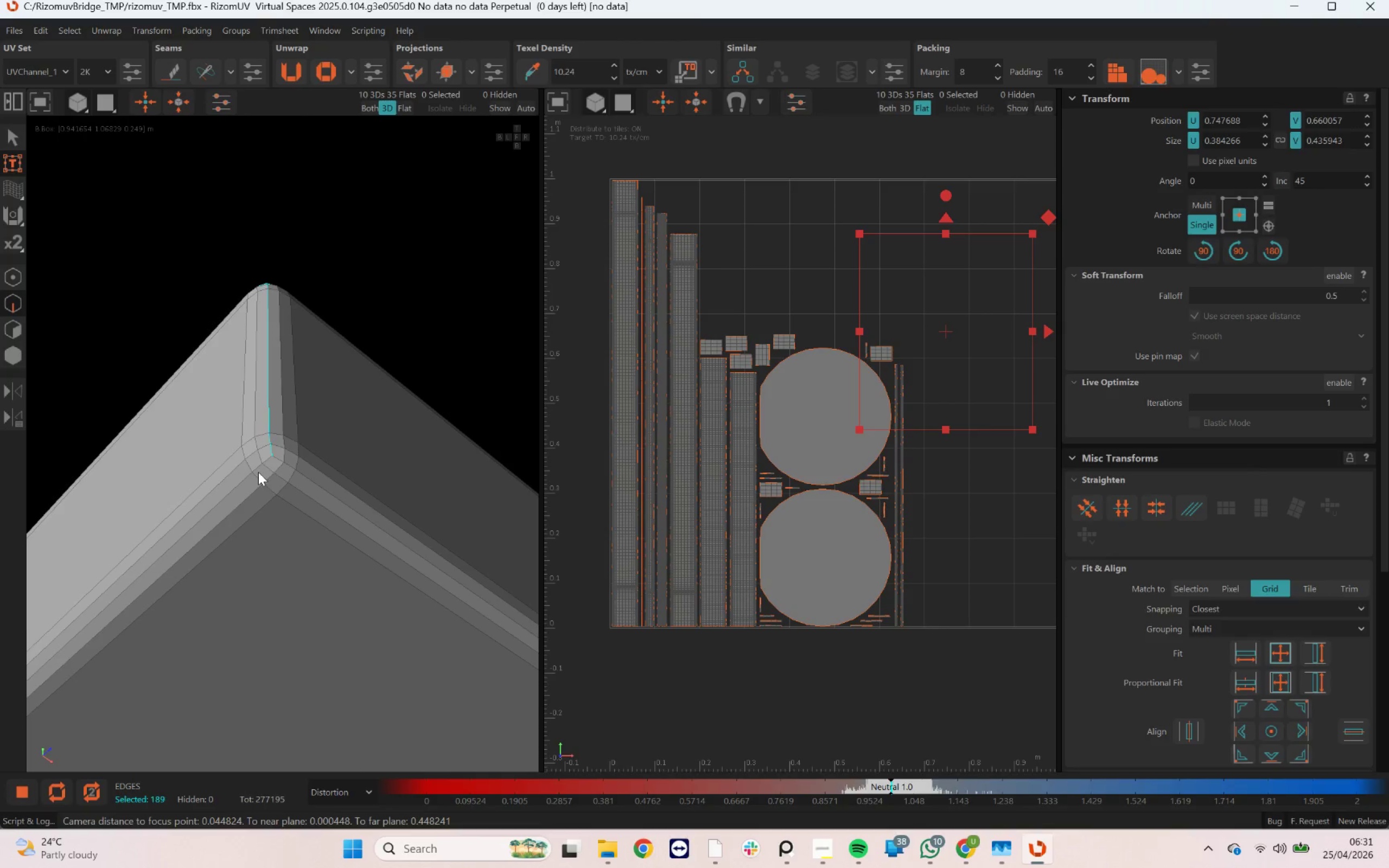 
double_click([258, 469])
 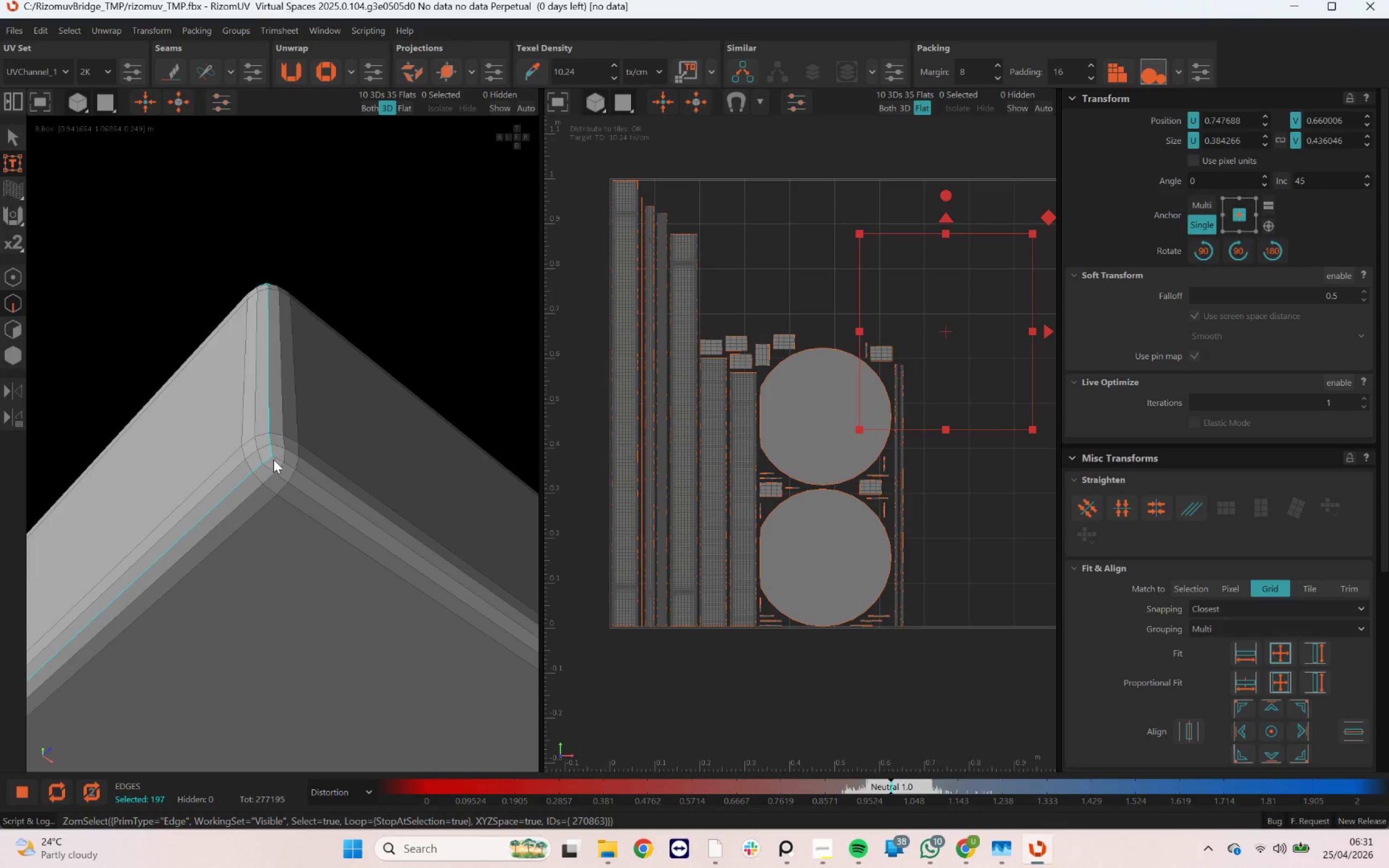 
double_click([273, 459])
 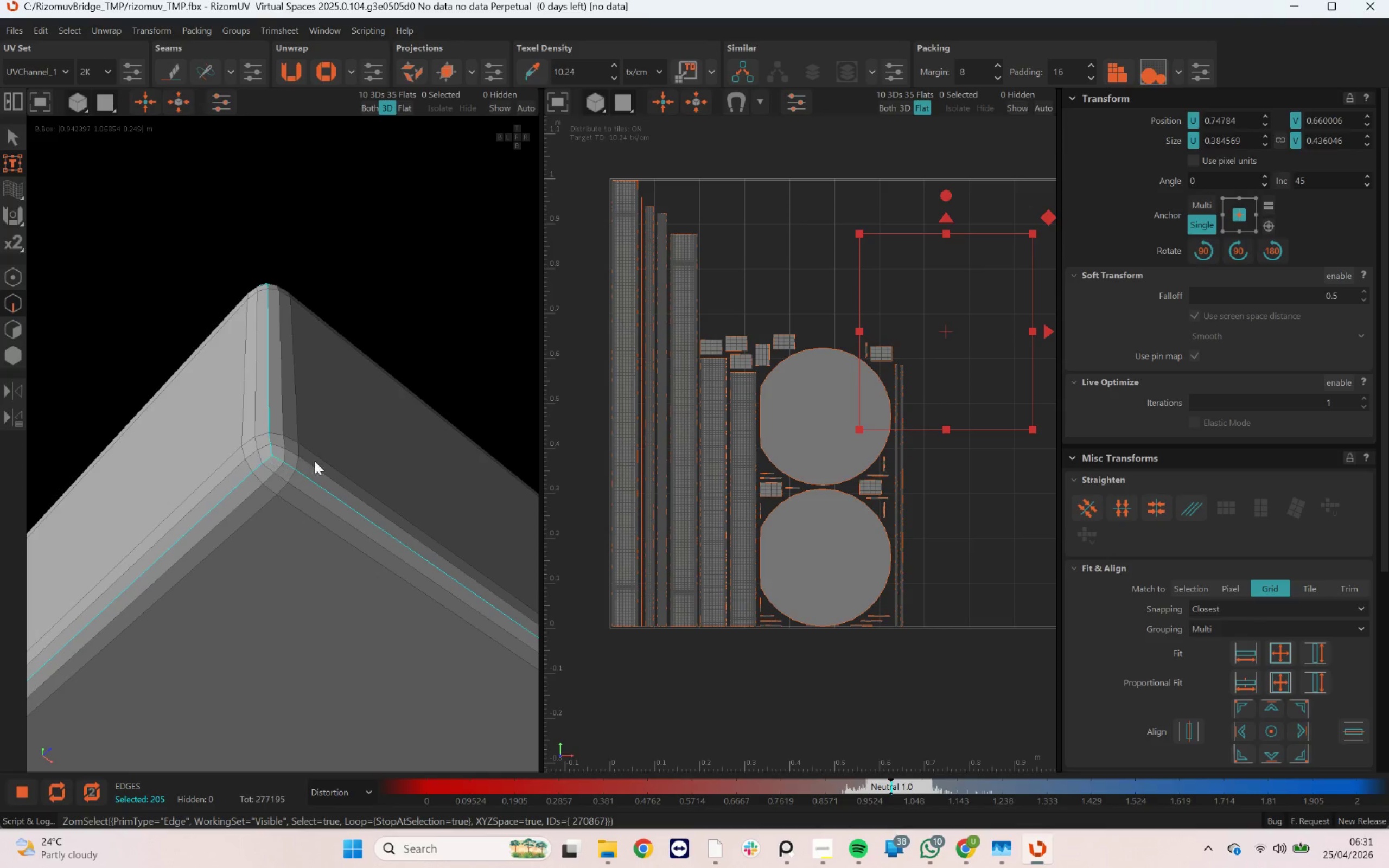 
scroll: coordinate [364, 458], scroll_direction: down, amount: 22.0
 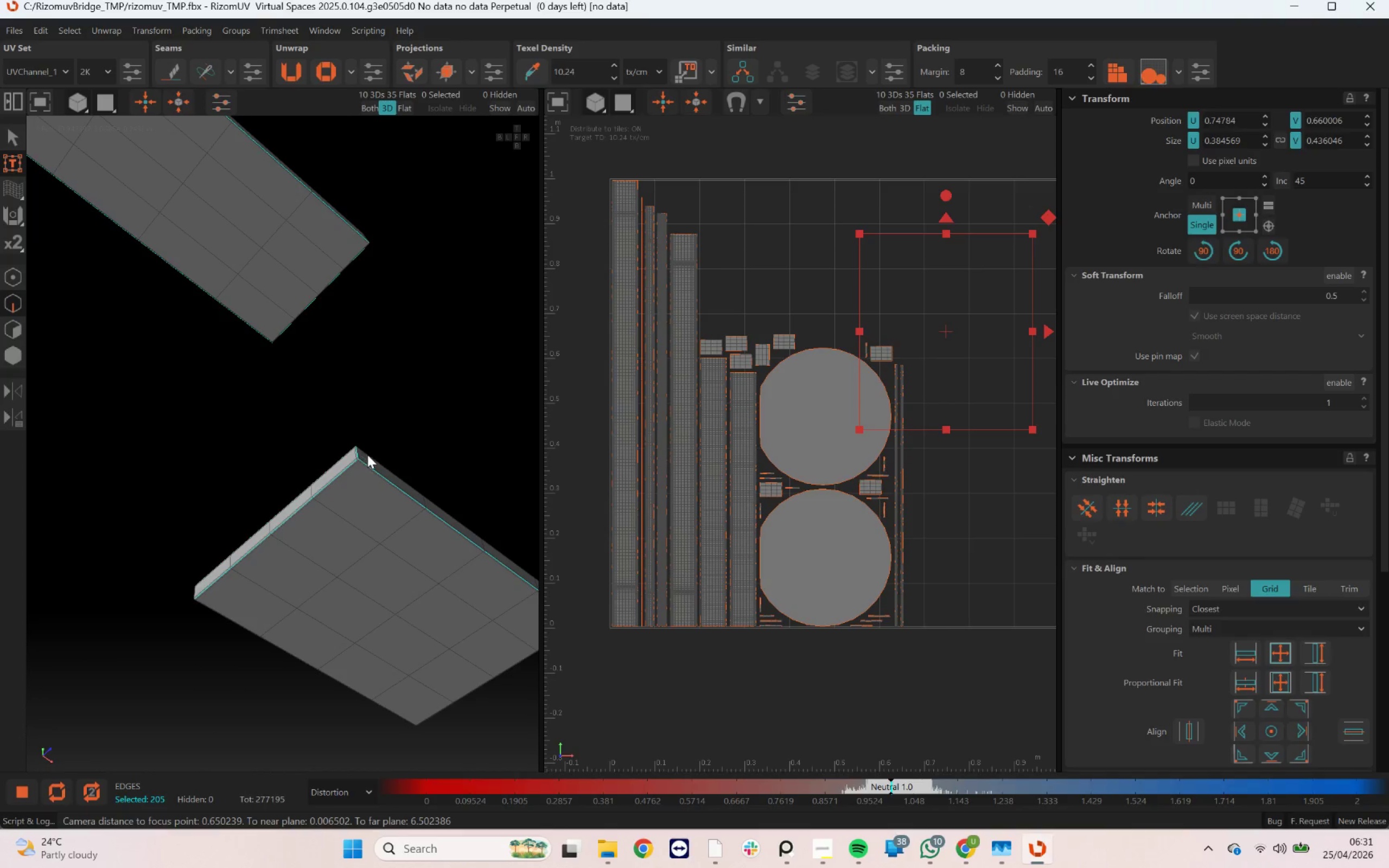 
left_click_drag(start_coordinate=[367, 455], to_coordinate=[347, 541])
 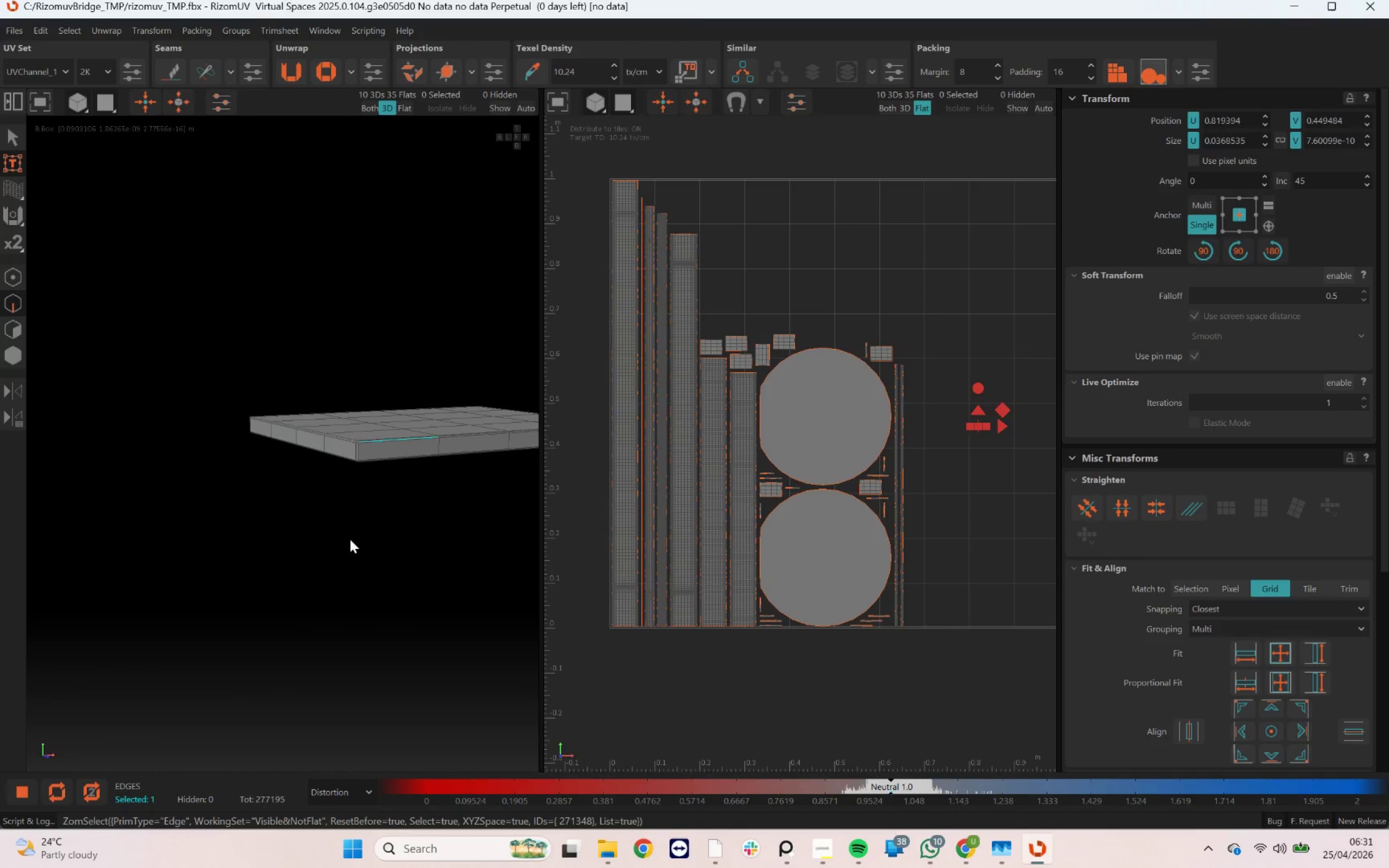 
hold_key(key=AltLeft, duration=2.36)
 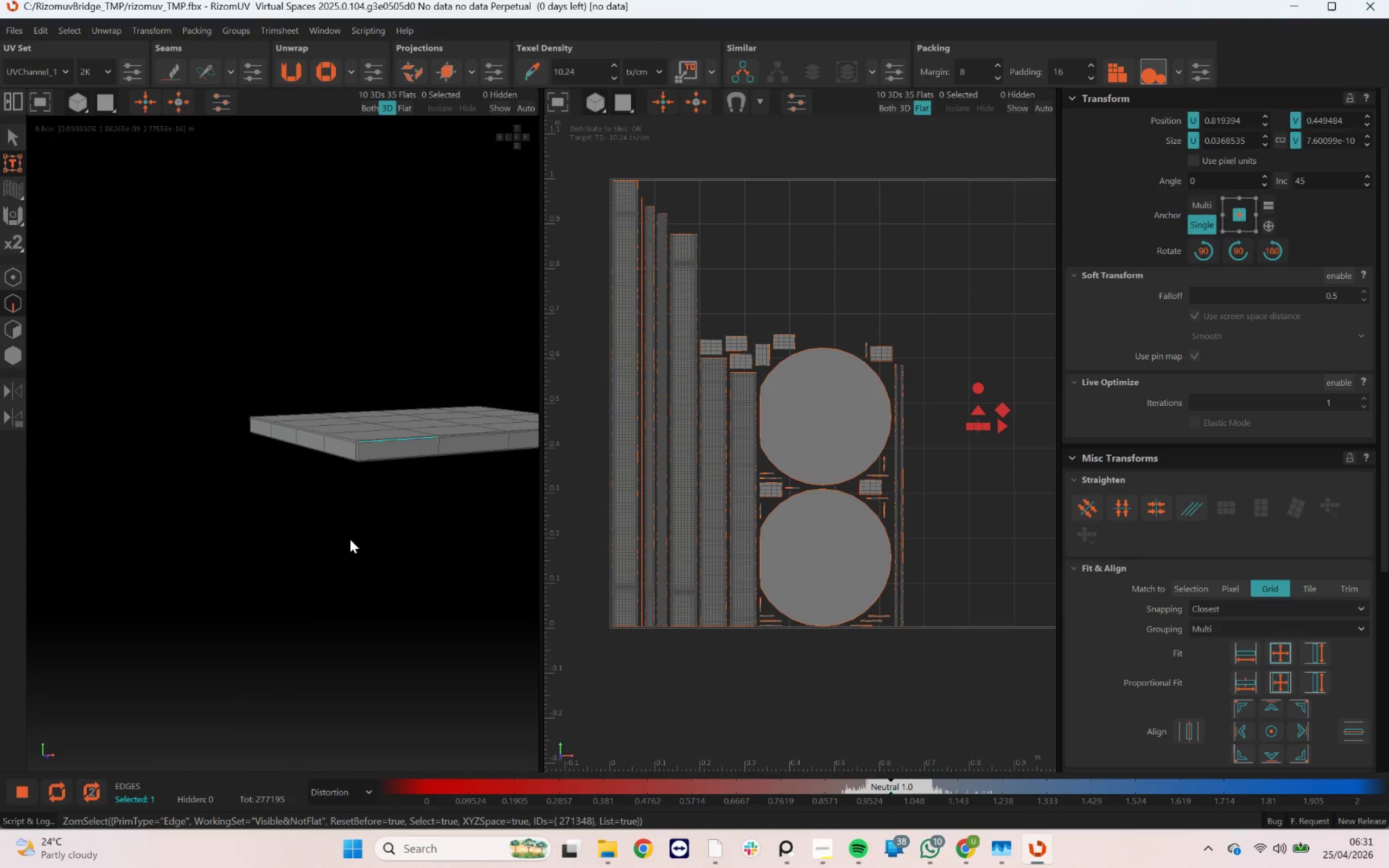 
key(Control+Z)
 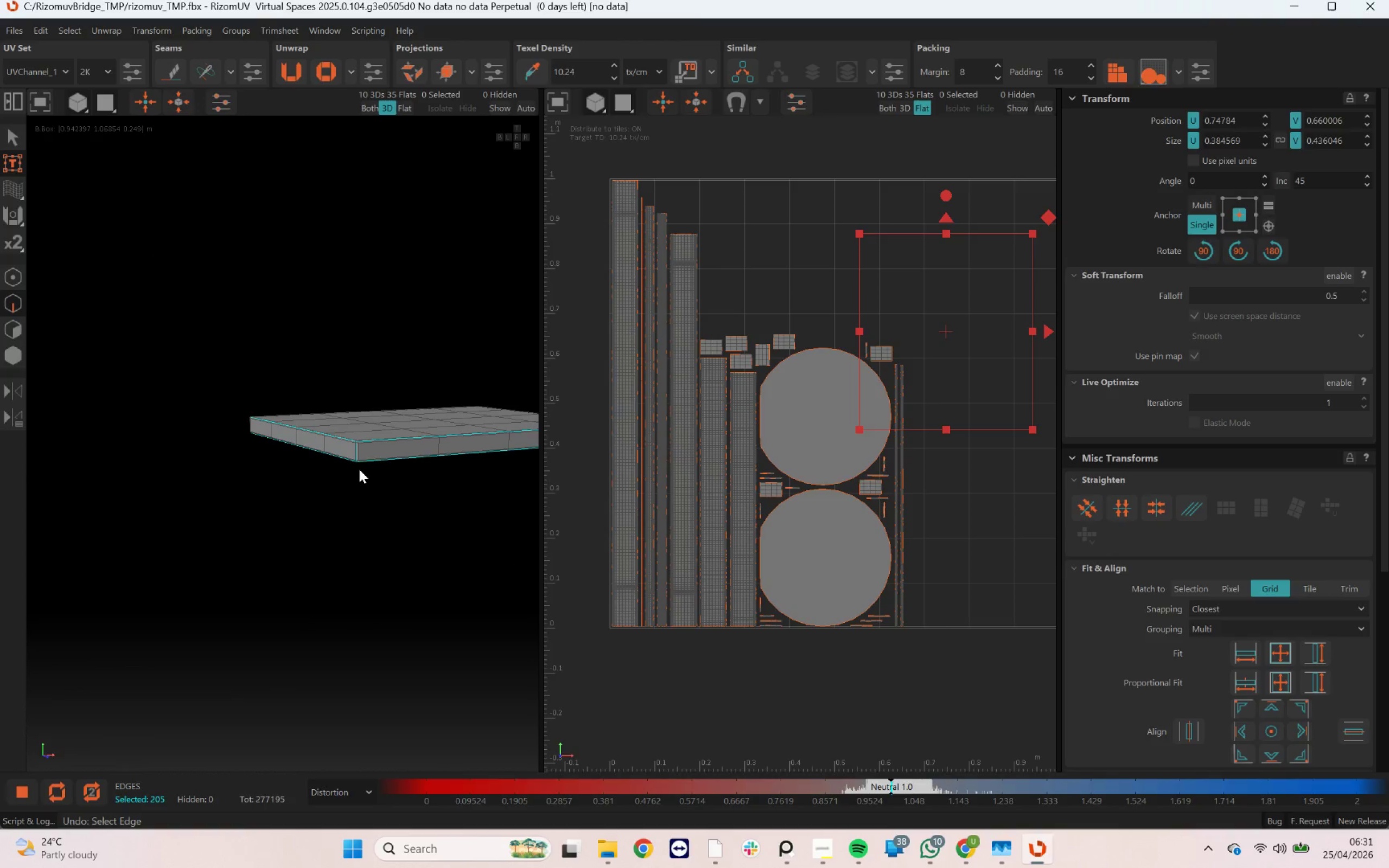 
hold_key(key=AltLeft, duration=1.0)
left_click_drag(start_coordinate=[363, 470], to_coordinate=[547, 469])
 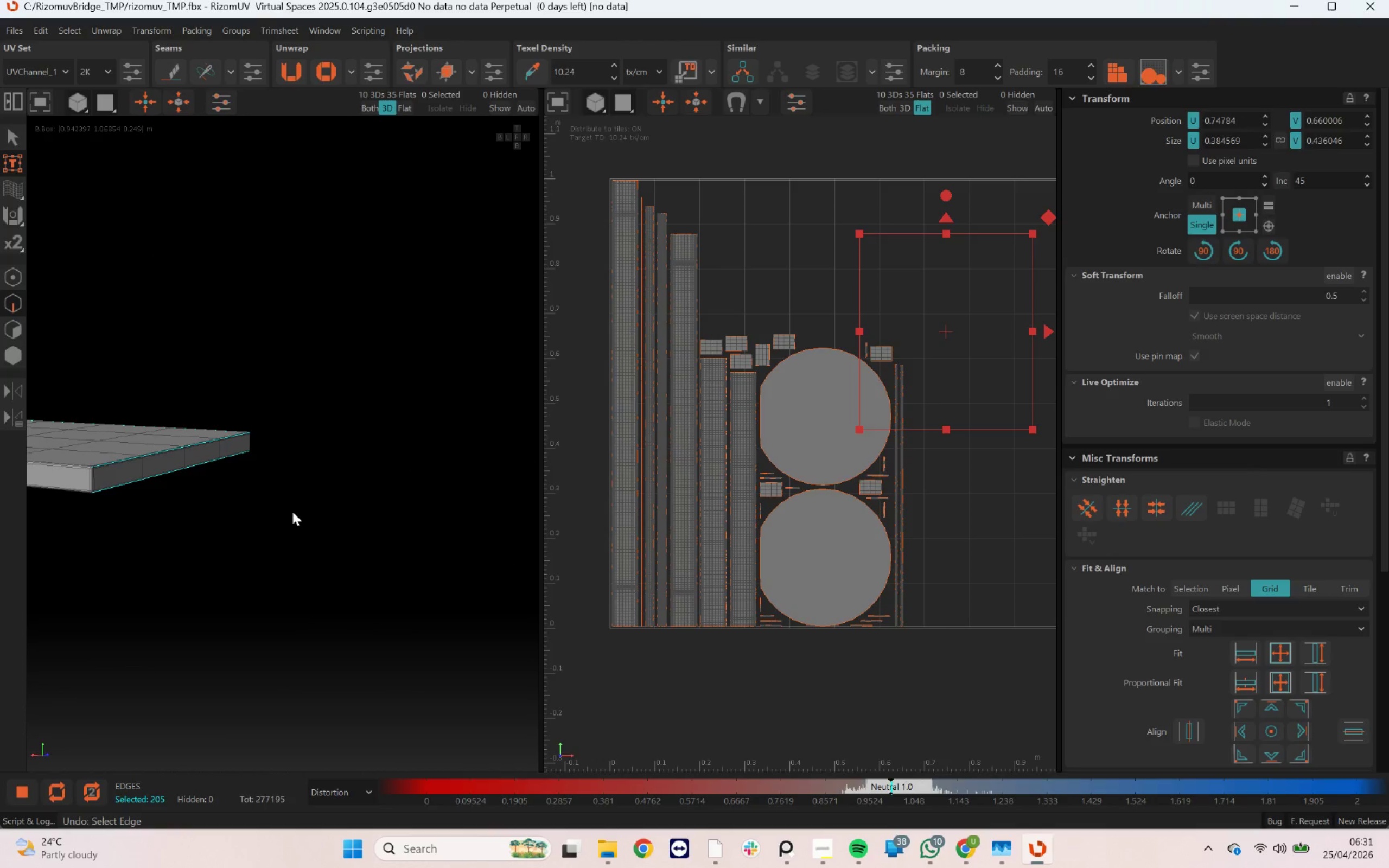 
hold_key(key=AltLeft, duration=0.56)
 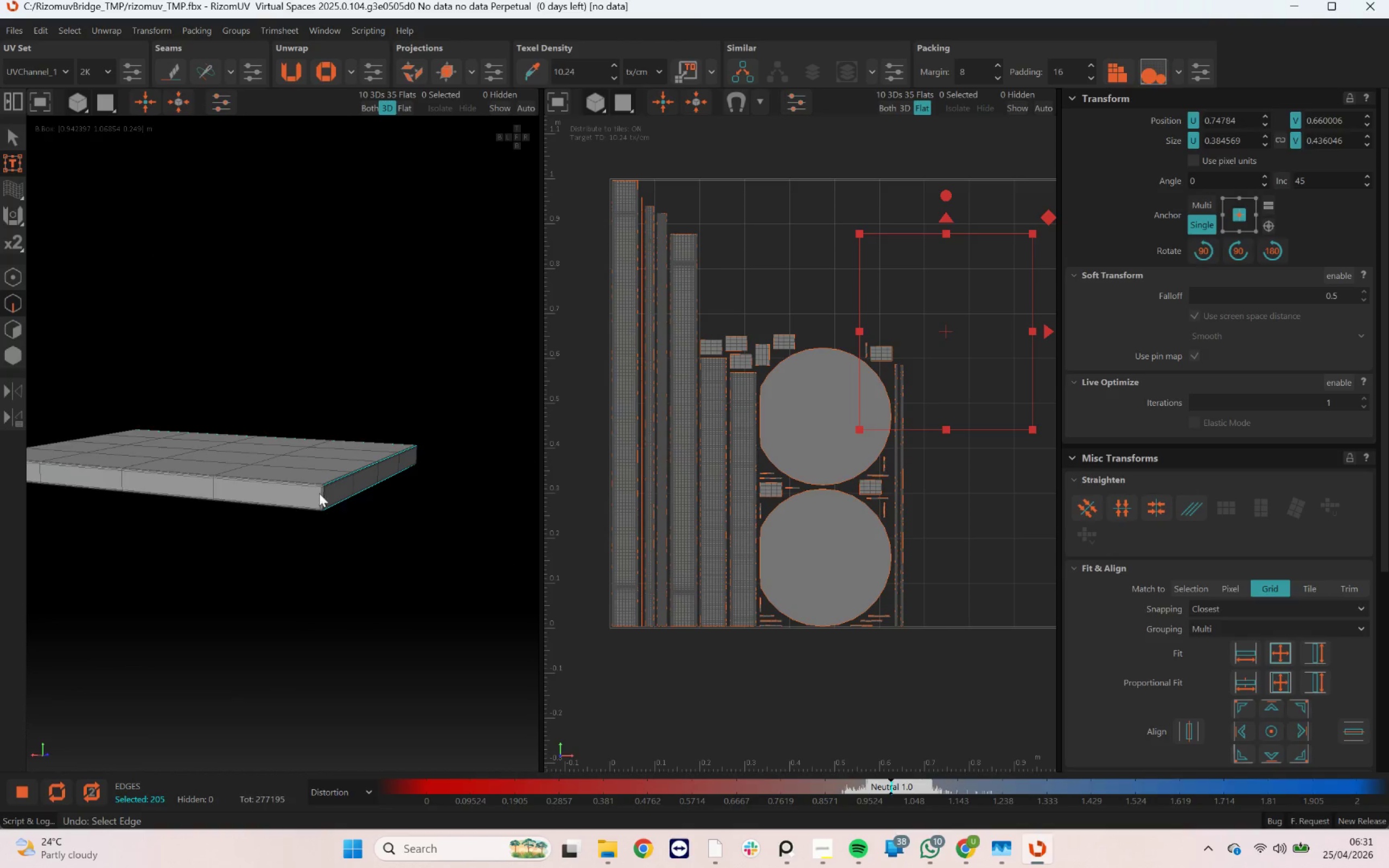 
hold_key(key=ControlLeft, duration=1.77)
 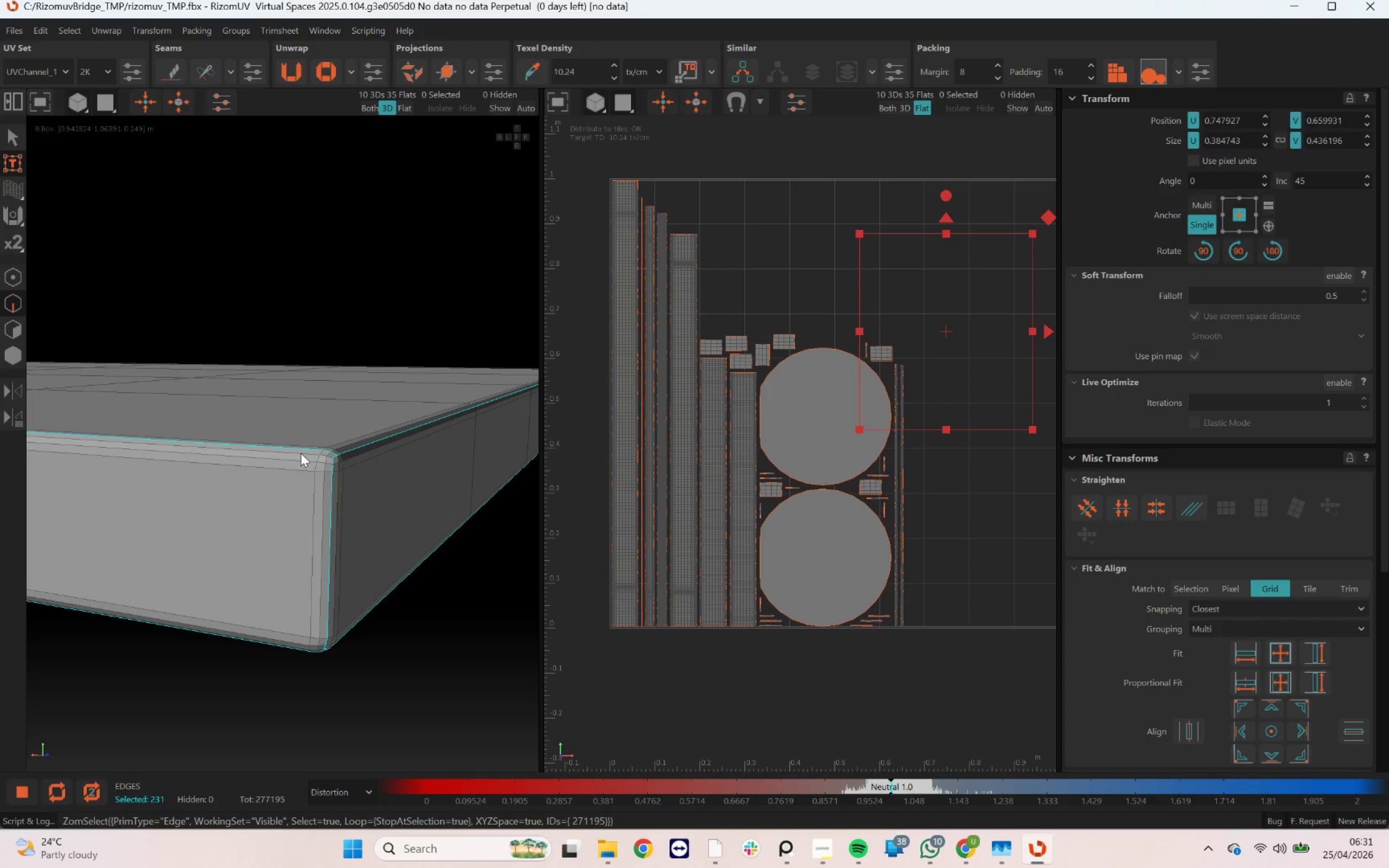 
scroll: coordinate [327, 478], scroll_direction: up, amount: 14.0
 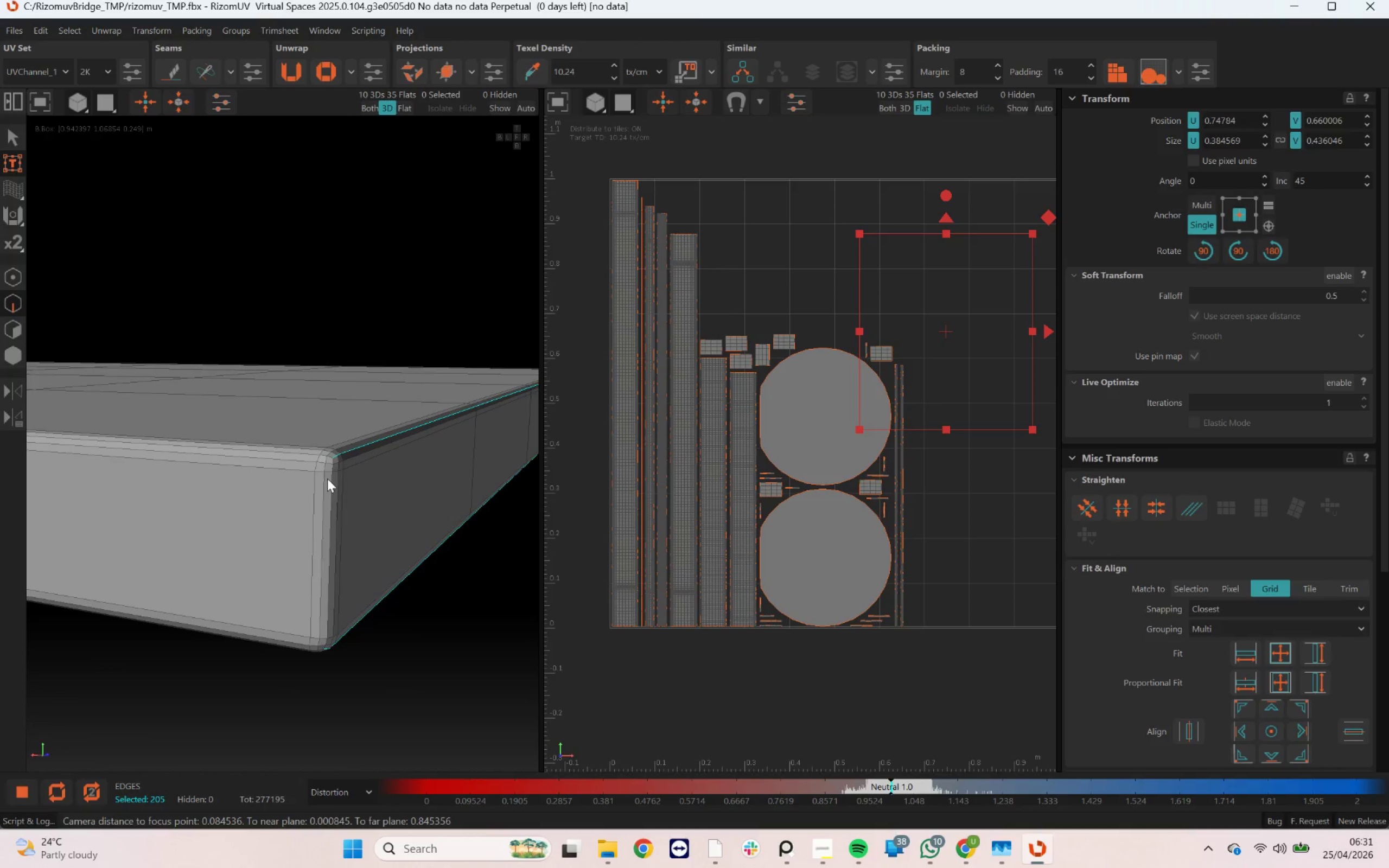 
double_click([328, 492])
 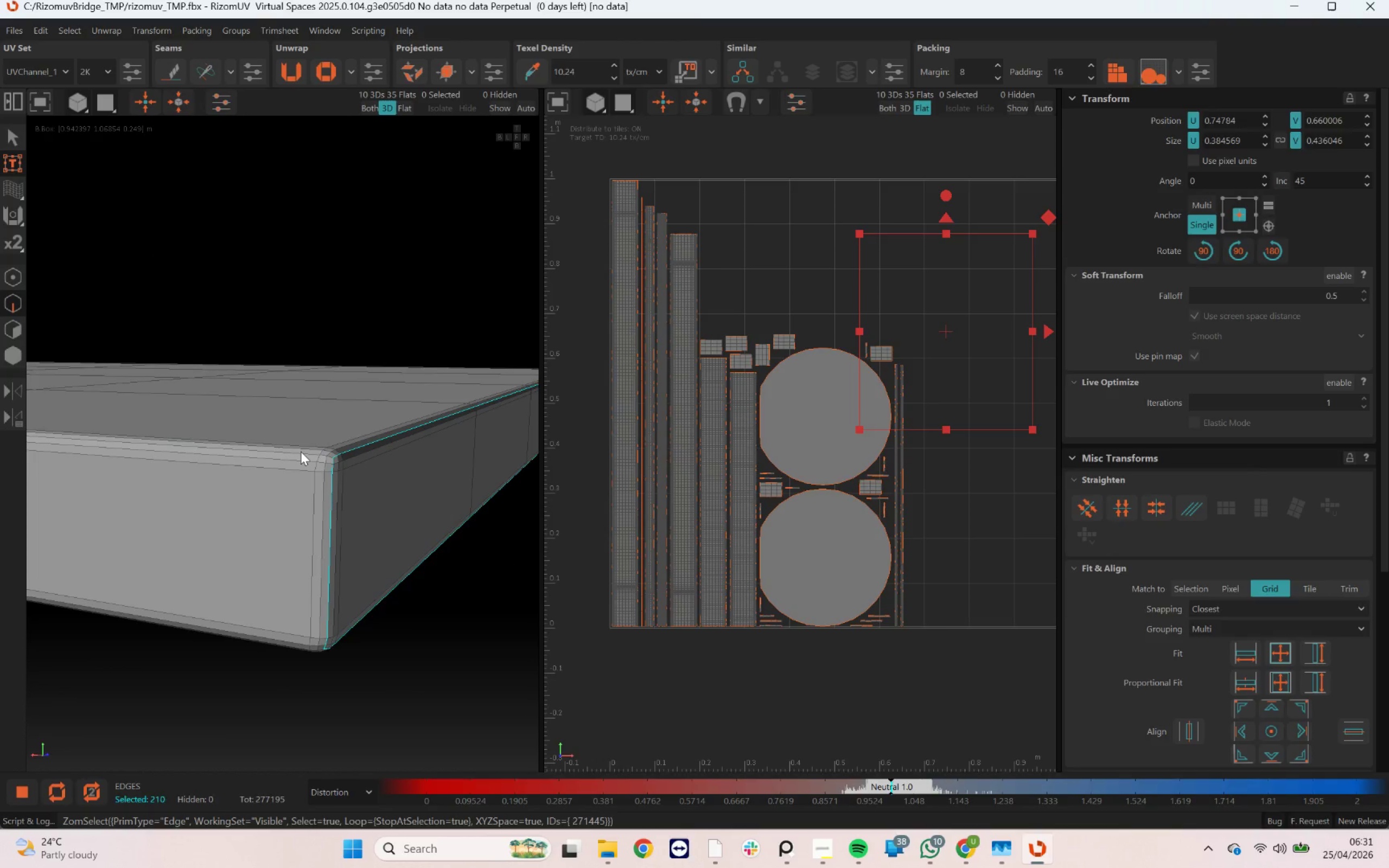 
double_click([301, 451])
 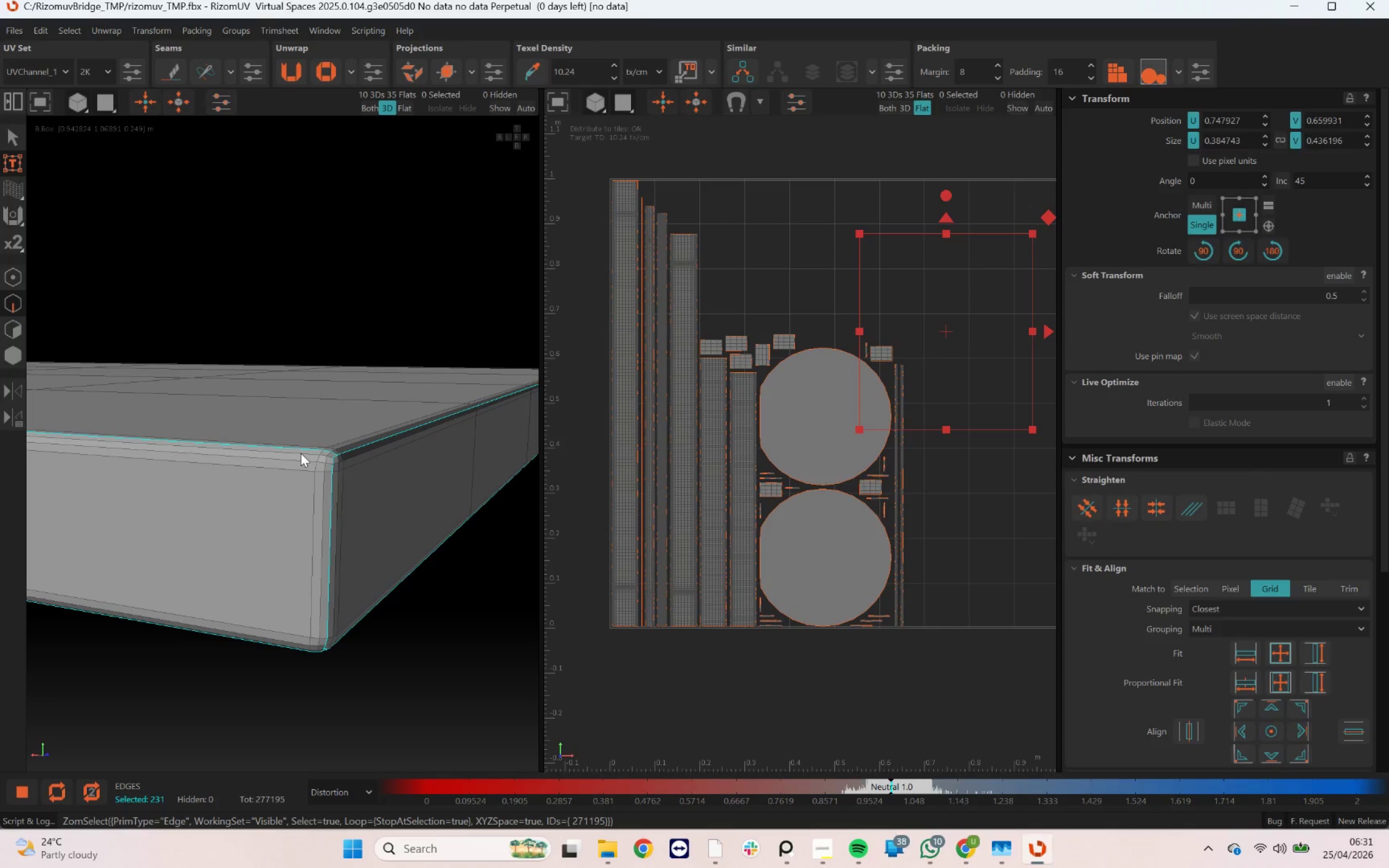 
key(Control+Z)
 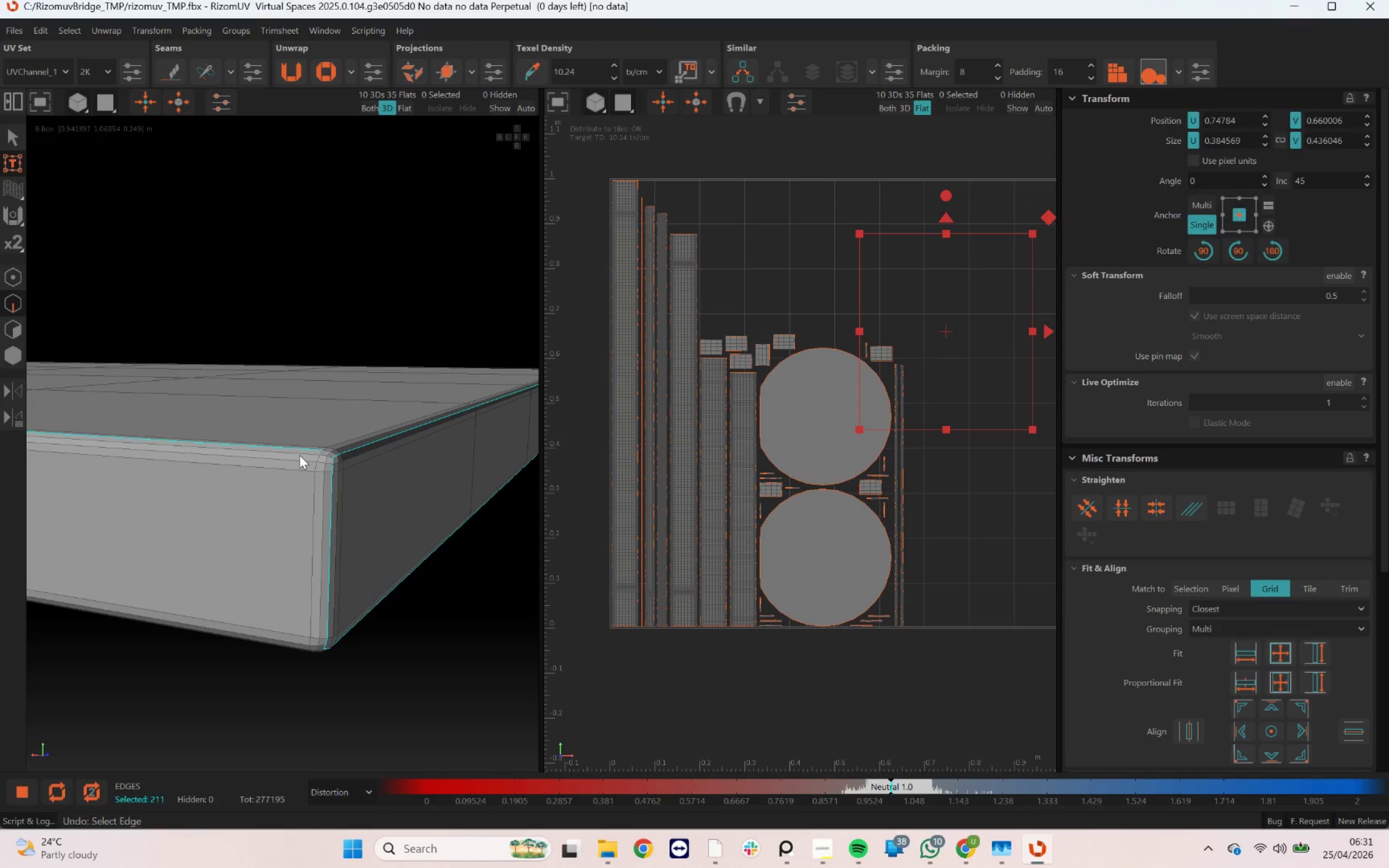 
key(Control+Z)
 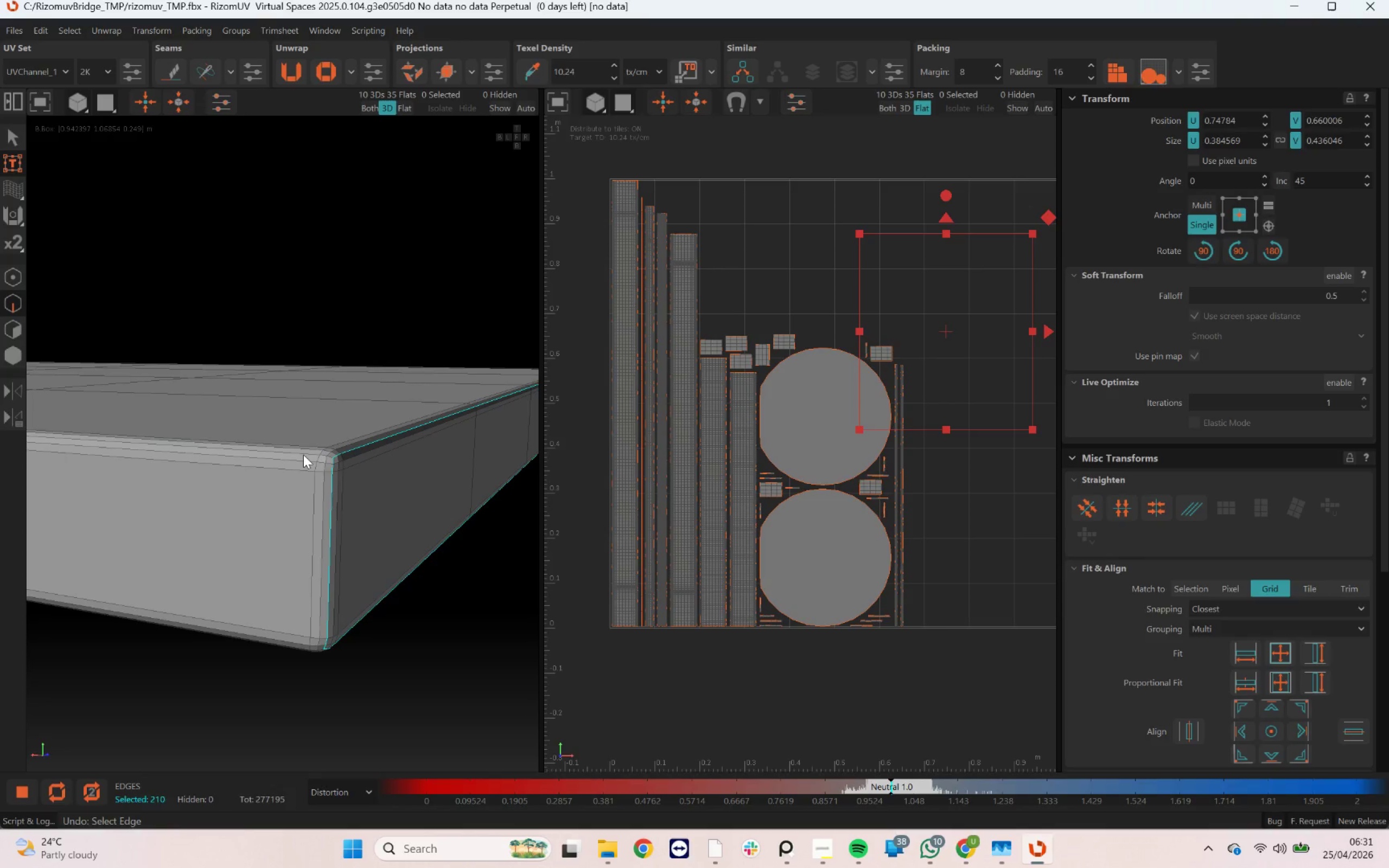 
double_click([303, 455])
 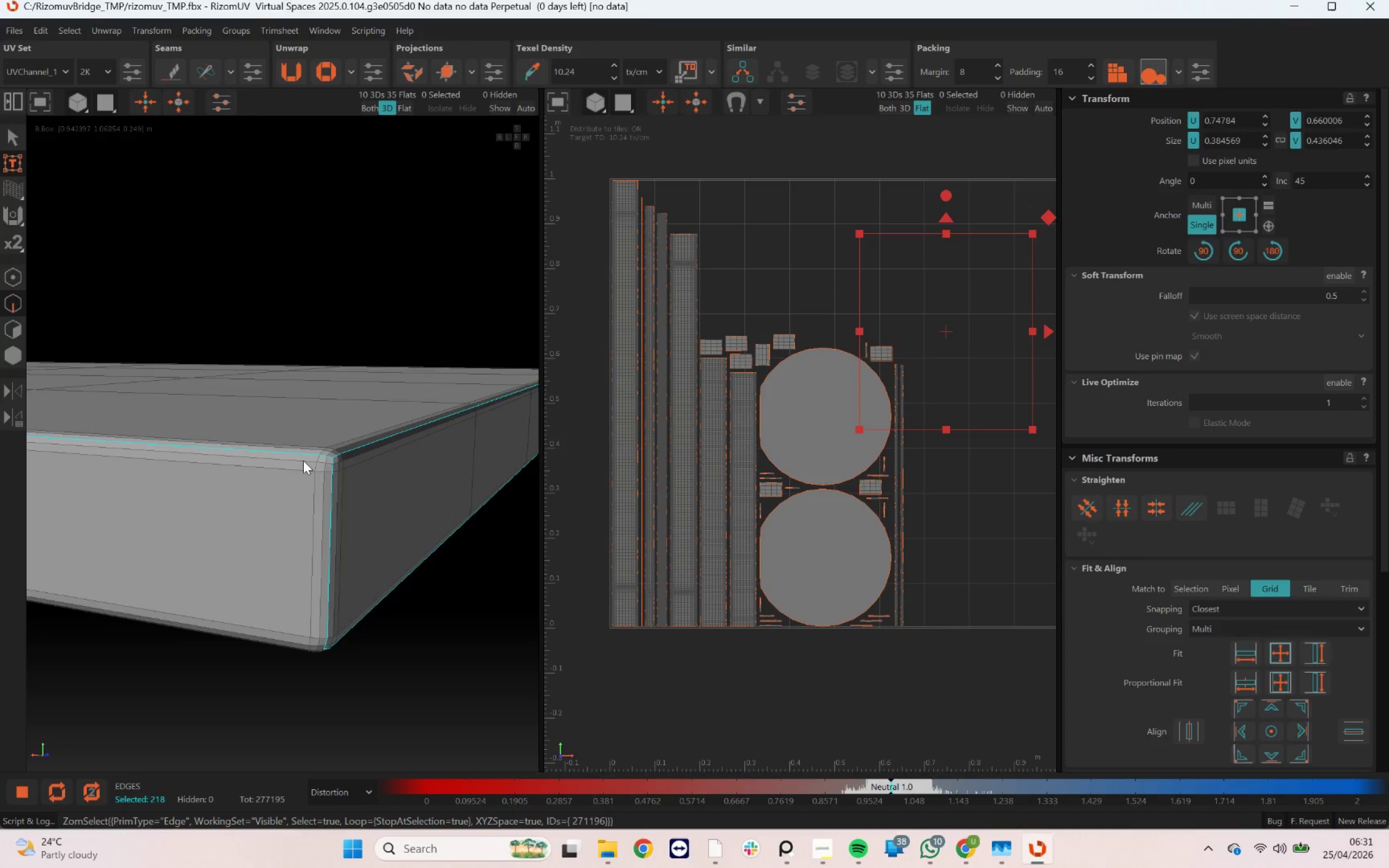 
scroll: coordinate [305, 466], scroll_direction: down, amount: 6.0
 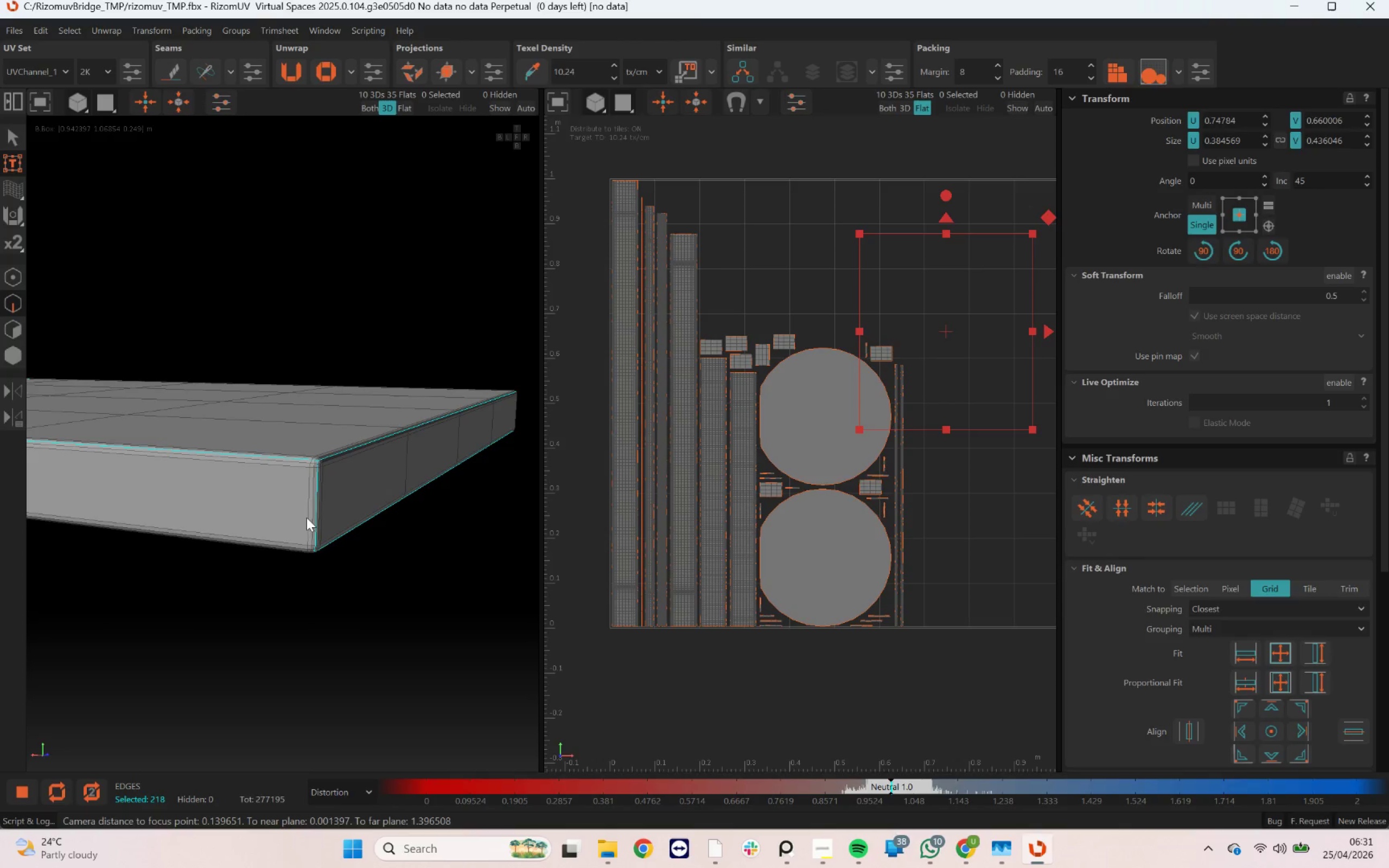 
left_click_drag(start_coordinate=[302, 519], to_coordinate=[332, 444])
 